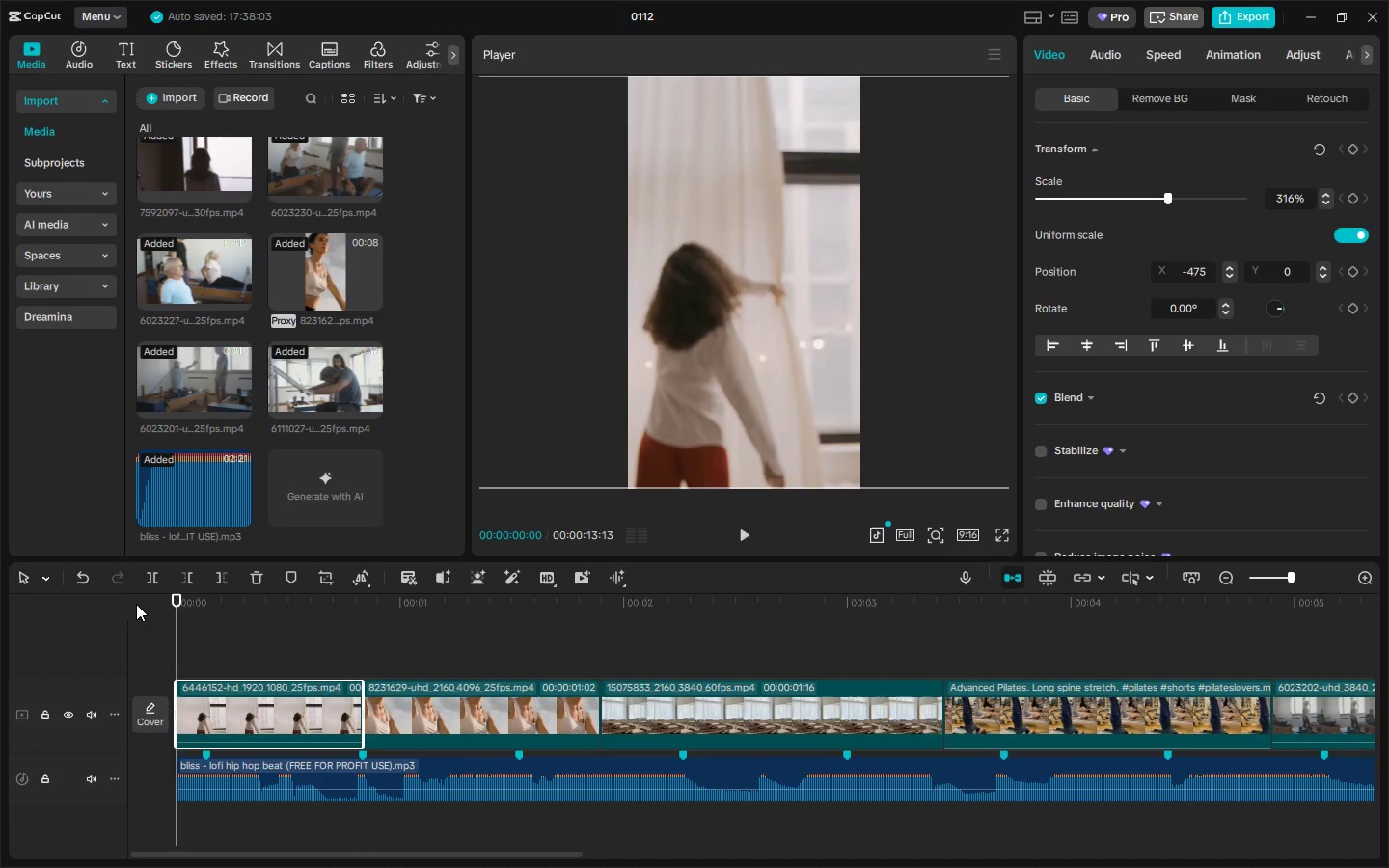 
key(Space)
 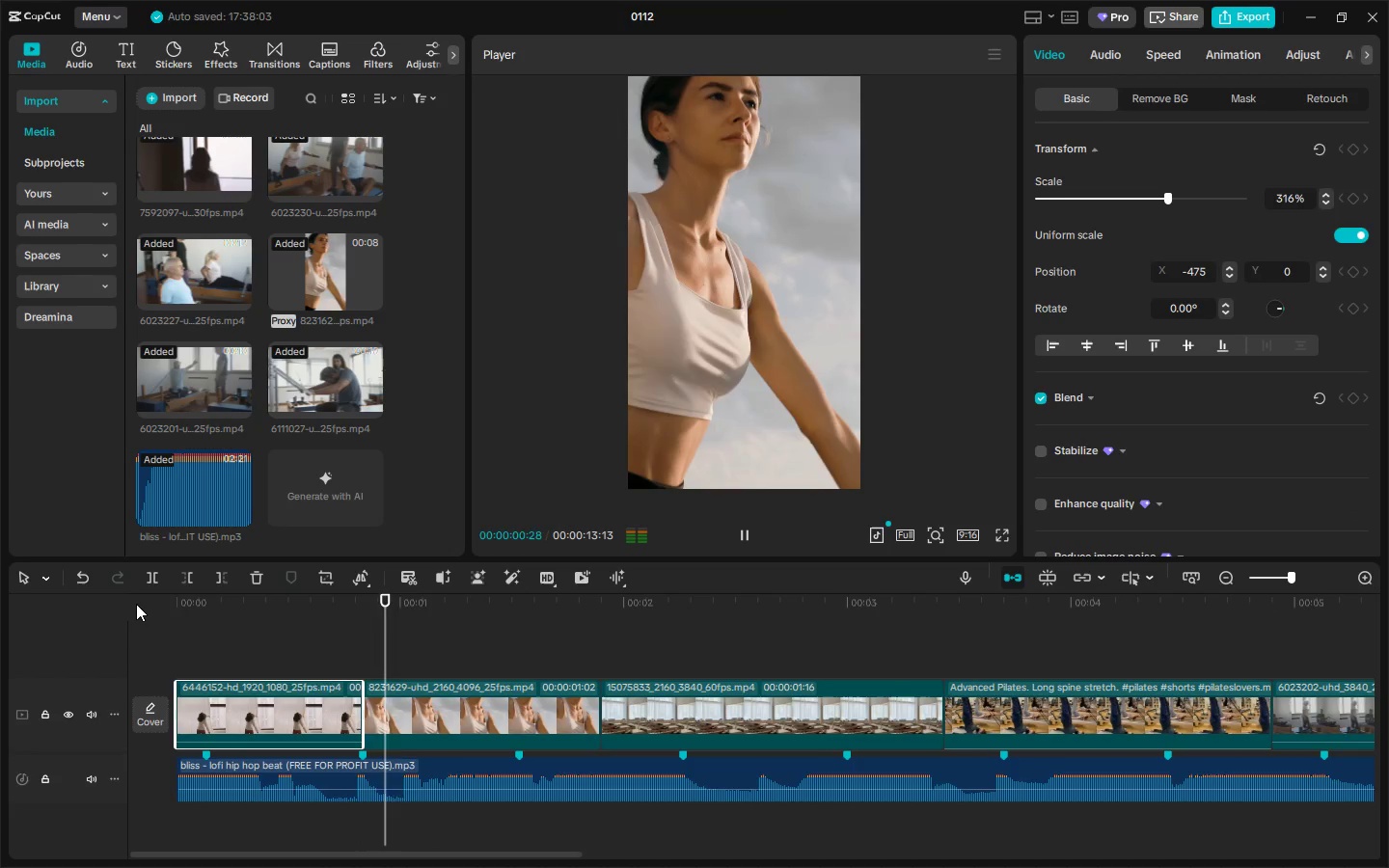 
key(Space)
 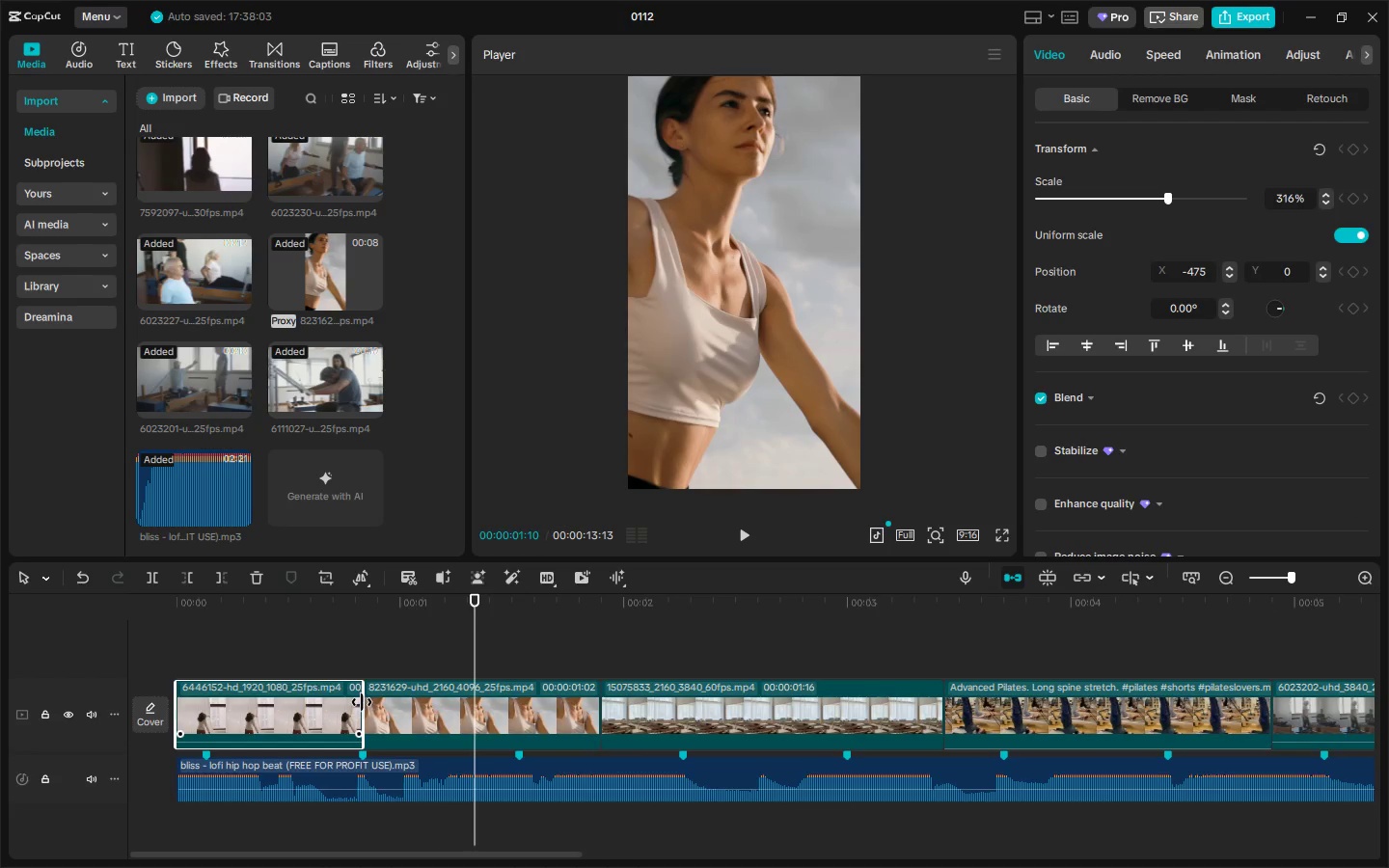 
left_click_drag(start_coordinate=[362, 702], to_coordinate=[624, 723])
 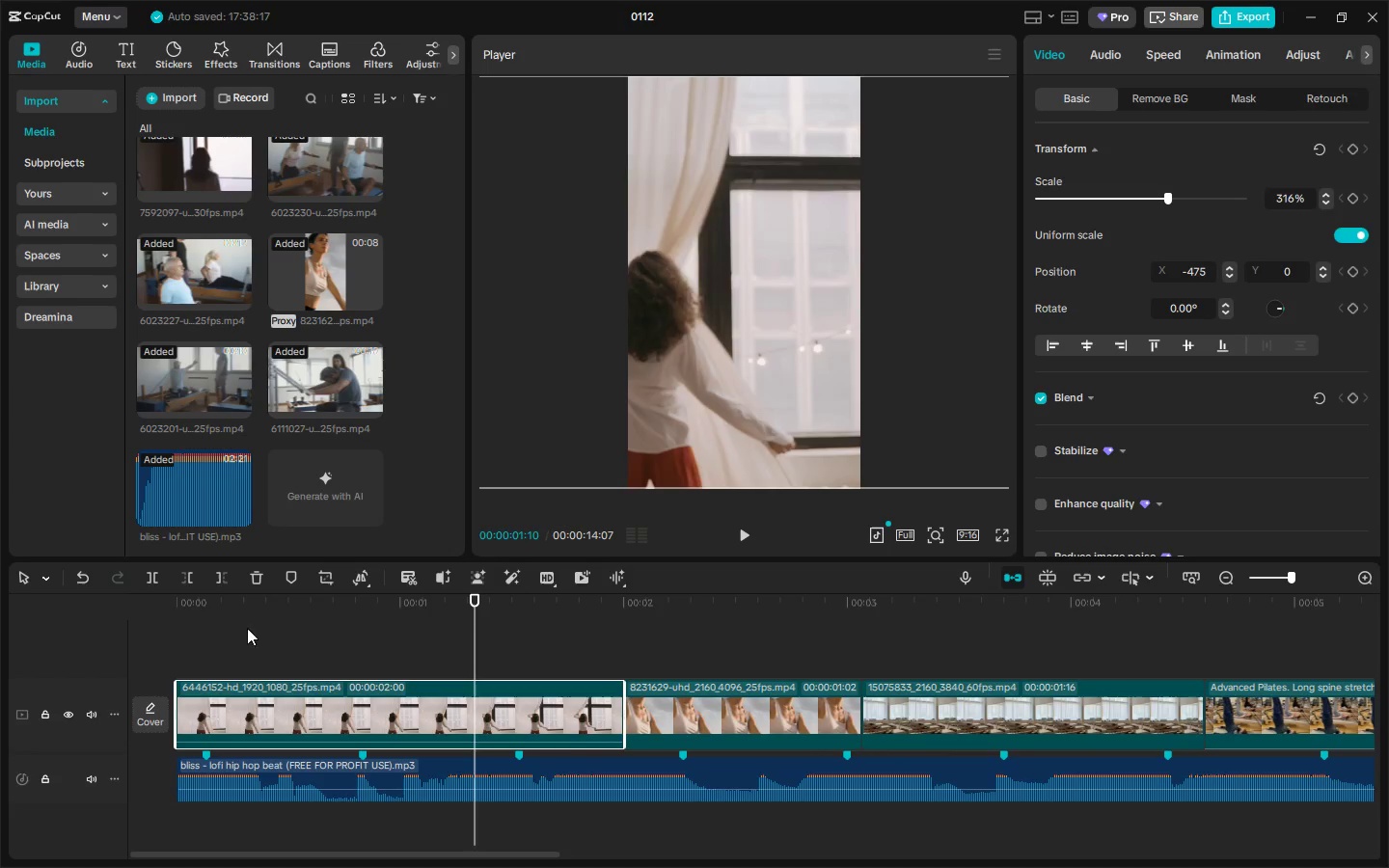 
left_click_drag(start_coordinate=[204, 610], to_coordinate=[94, 609])
 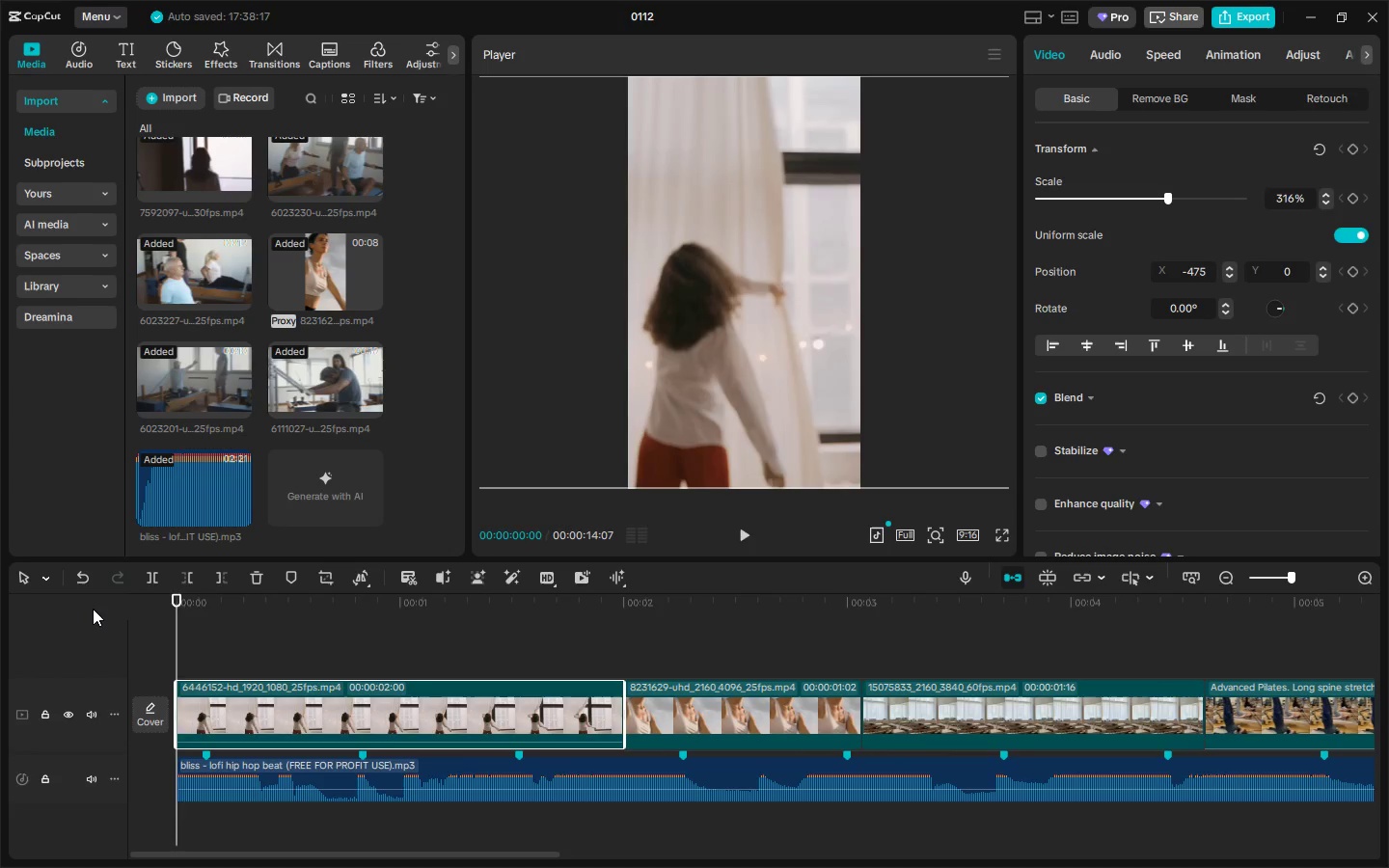 
key(Space)
 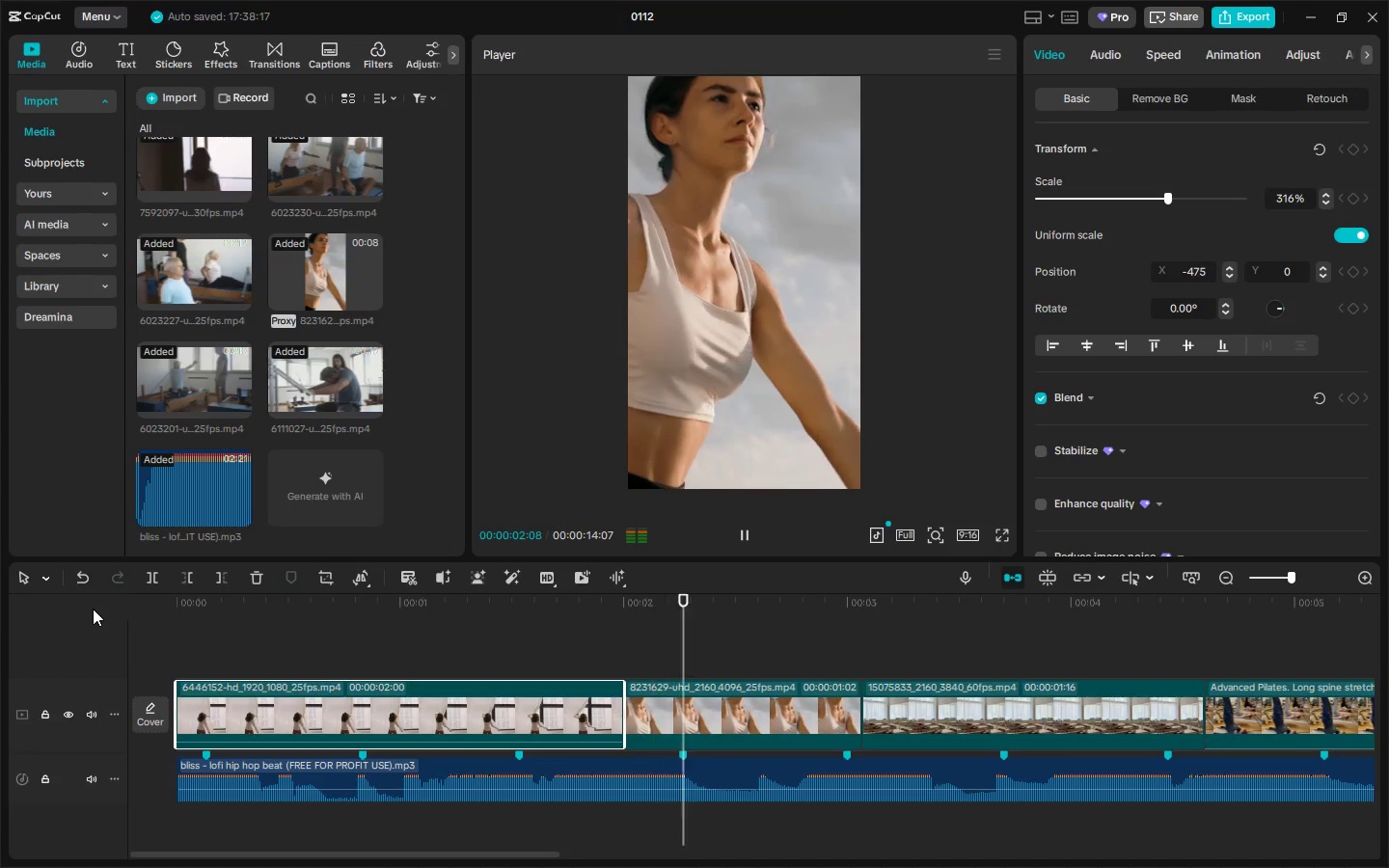 
key(Space)
 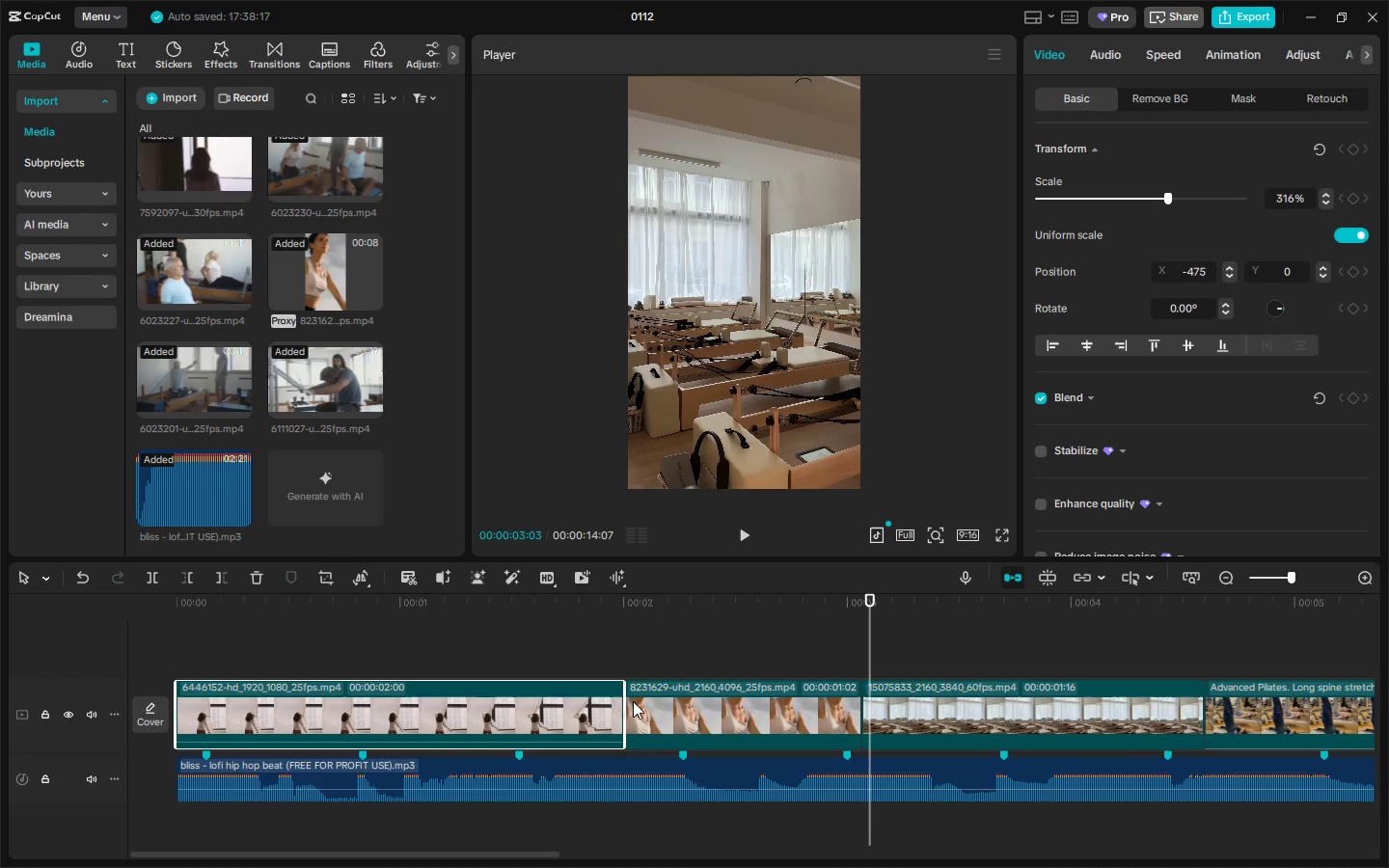 
left_click_drag(start_coordinate=[626, 702], to_coordinate=[544, 718])
 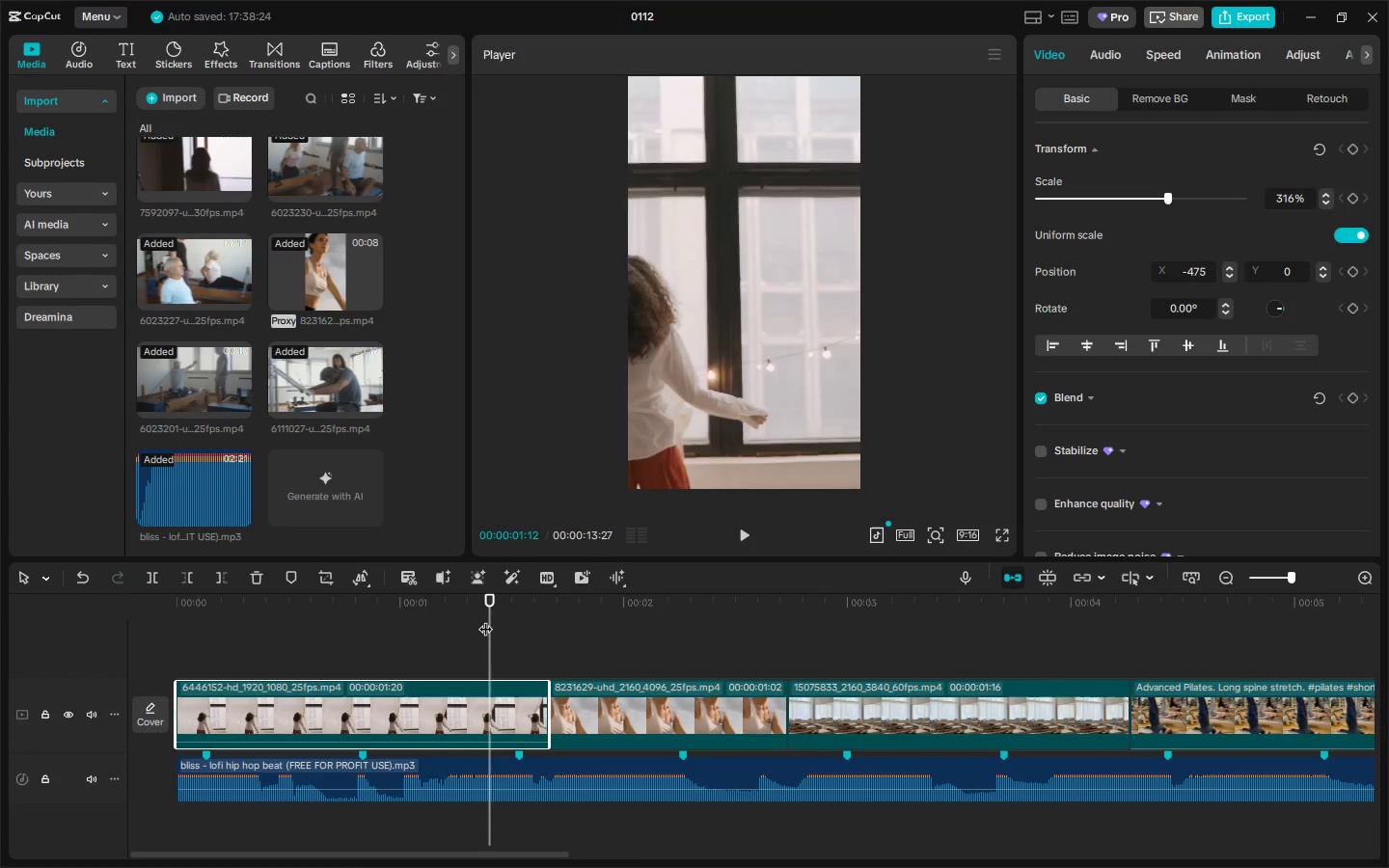 
key(Space)
 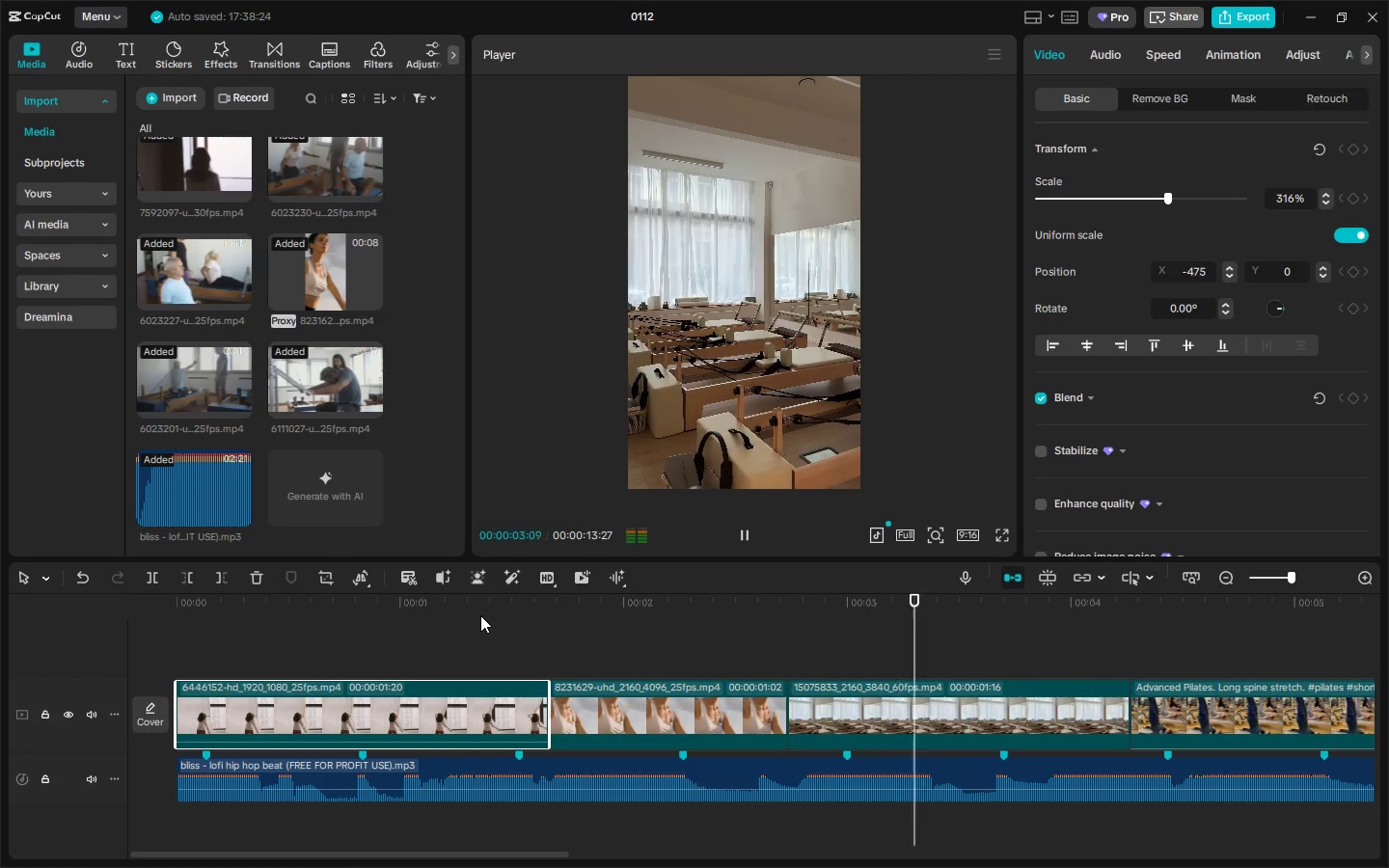 
key(Space)
 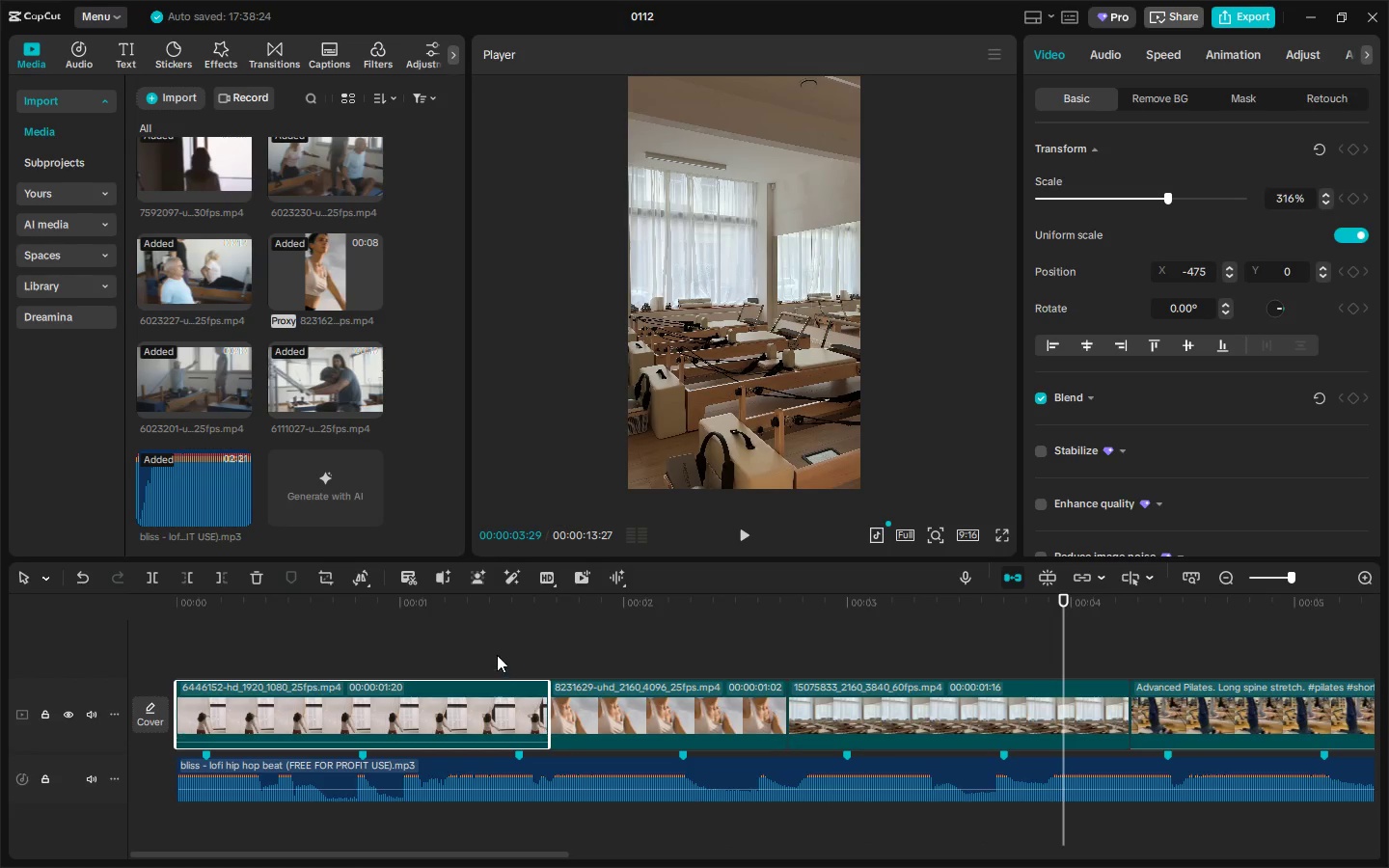 
left_click_drag(start_coordinate=[548, 707], to_coordinate=[516, 715])
 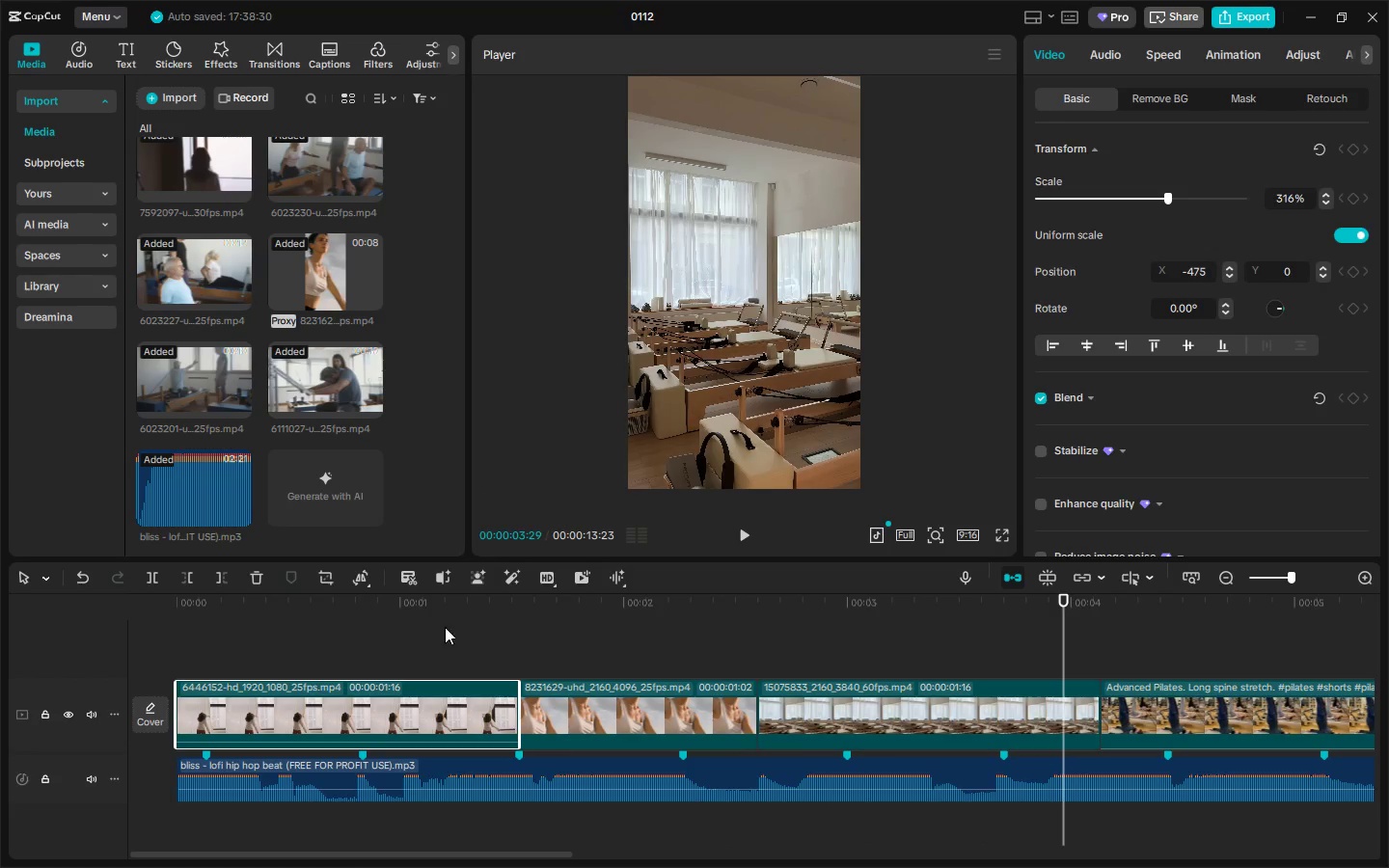 
left_click_drag(start_coordinate=[405, 626], to_coordinate=[131, 624])
 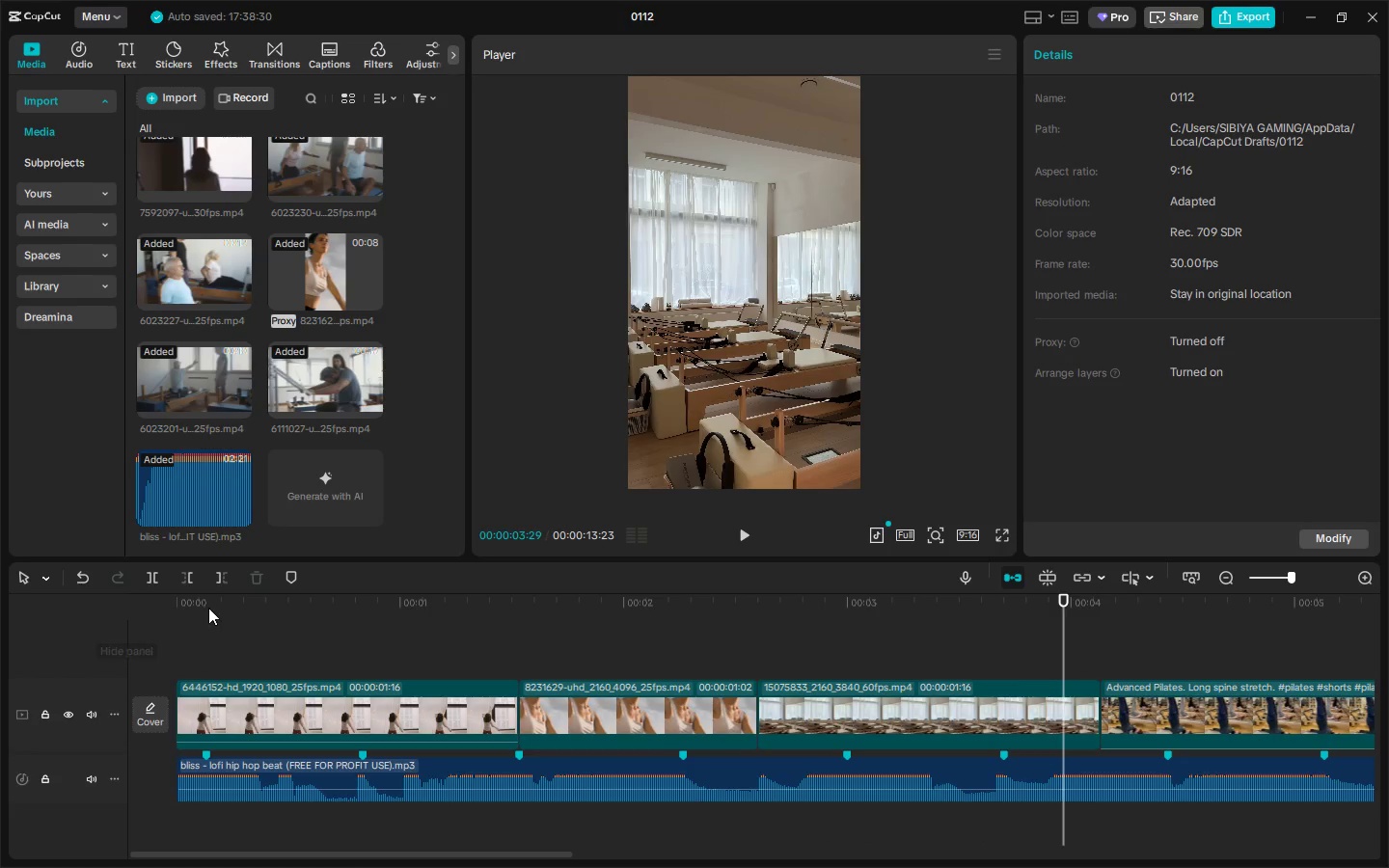 
left_click_drag(start_coordinate=[208, 608], to_coordinate=[144, 608])
 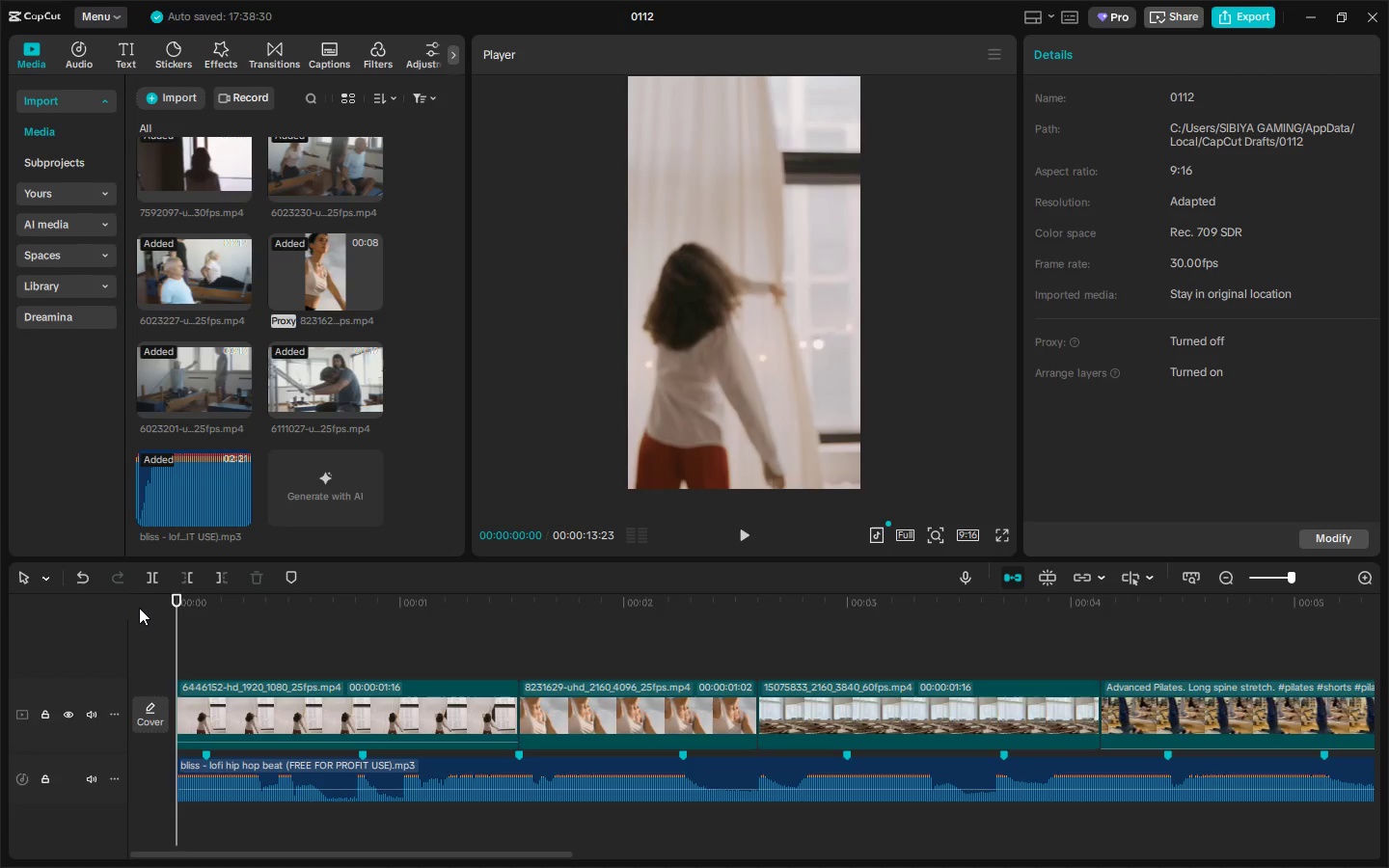 
key(Space)
 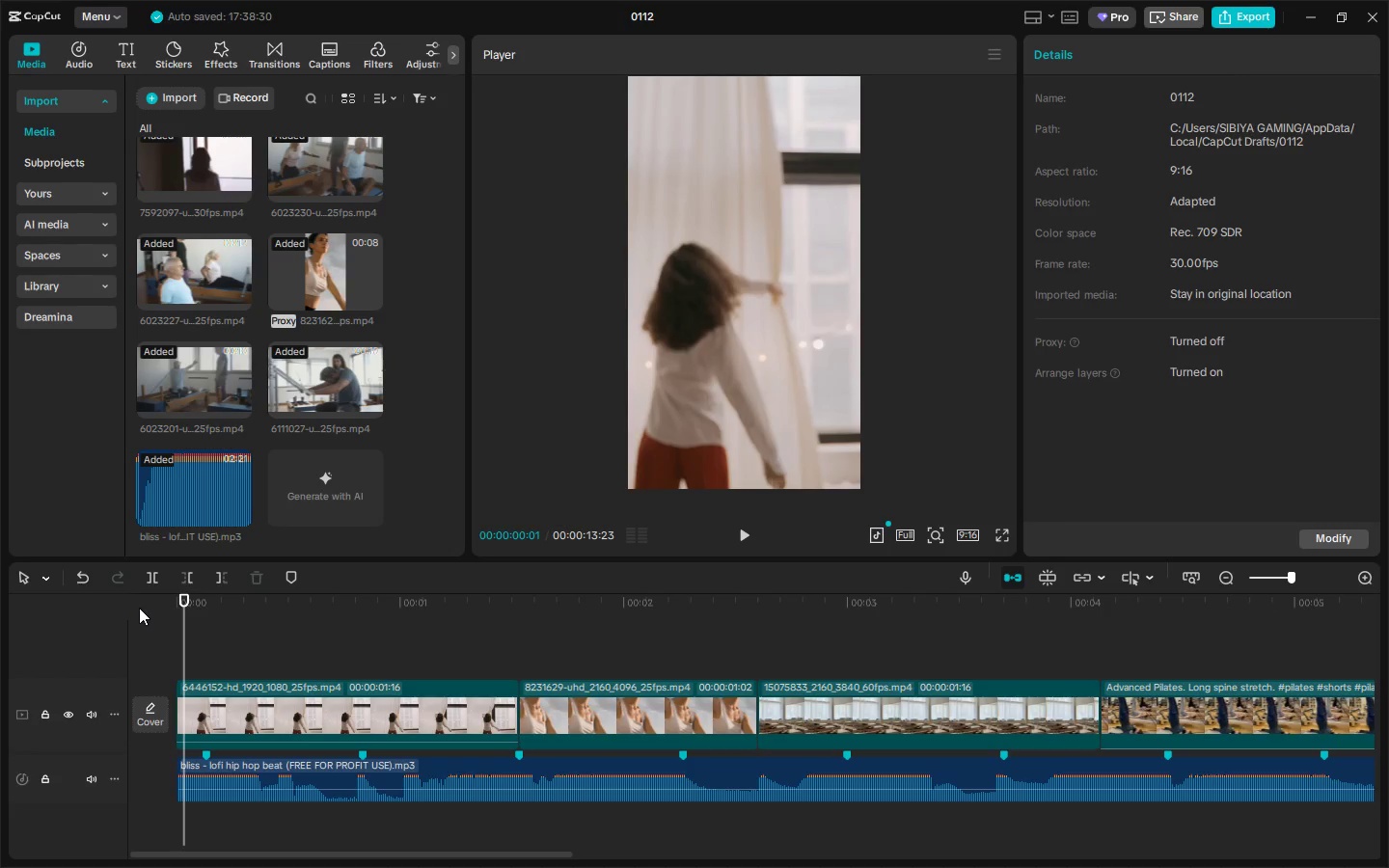 
key(Space)
 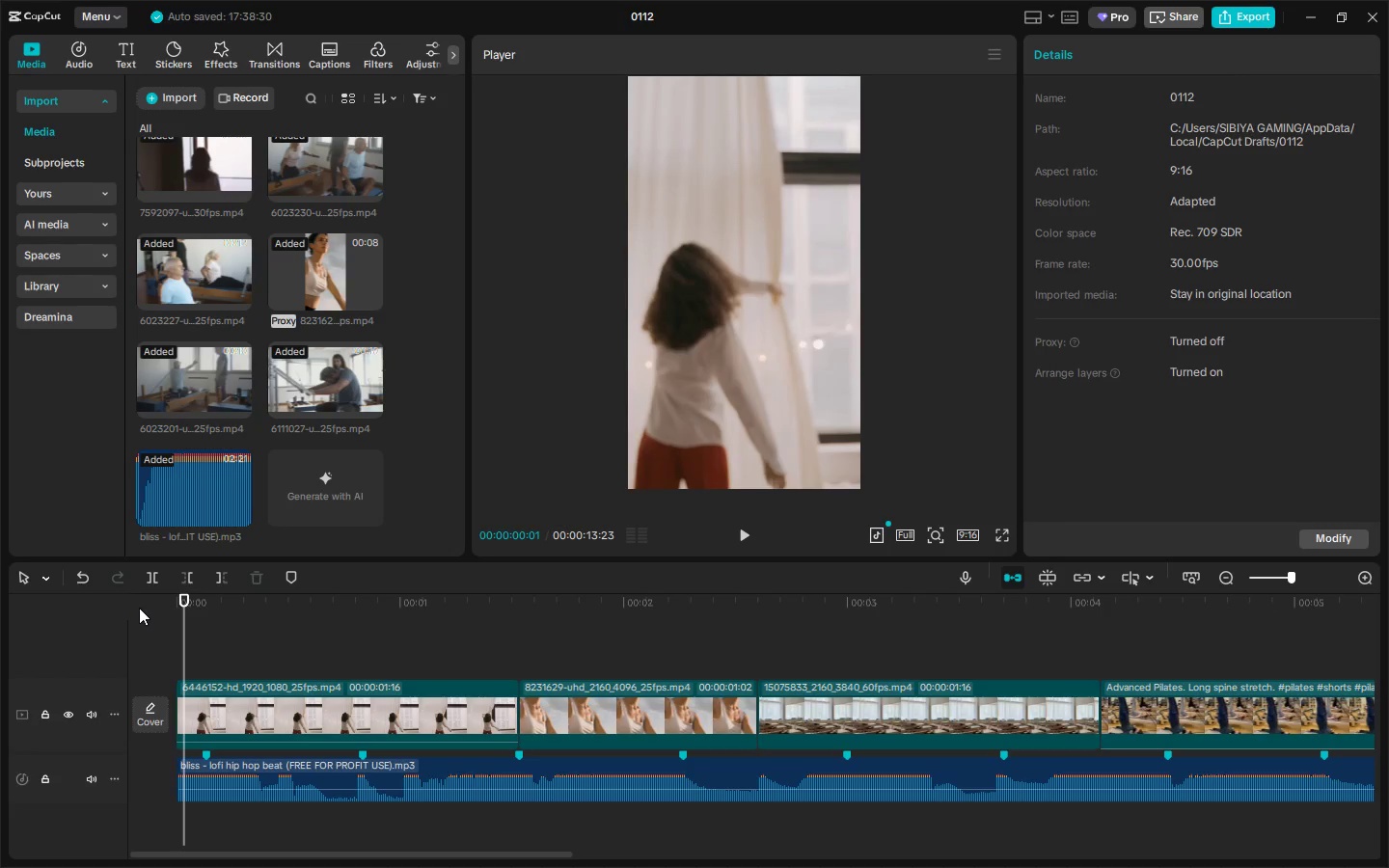 
key(Space)
 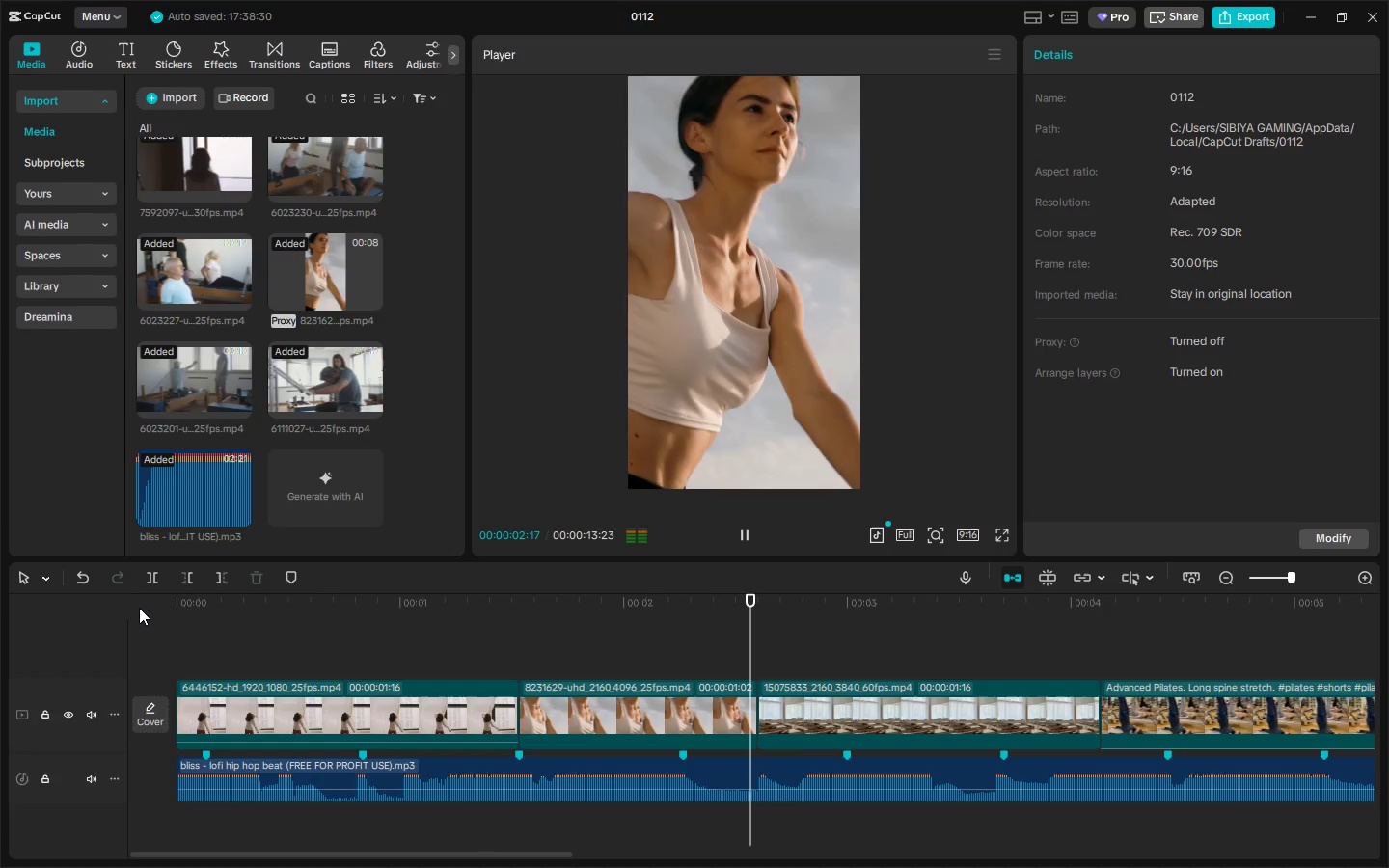 
key(Space)
 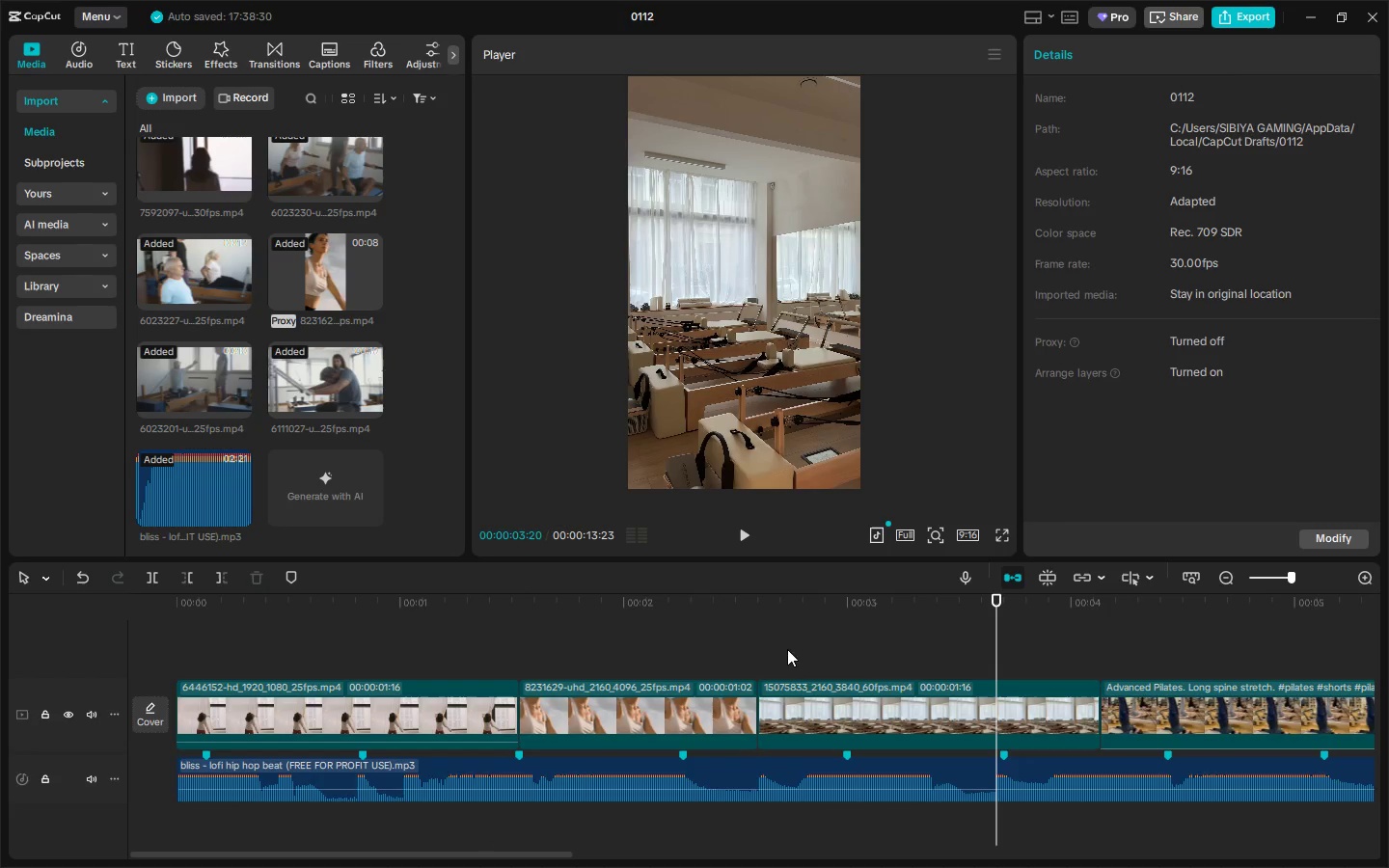 
left_click([718, 596])
 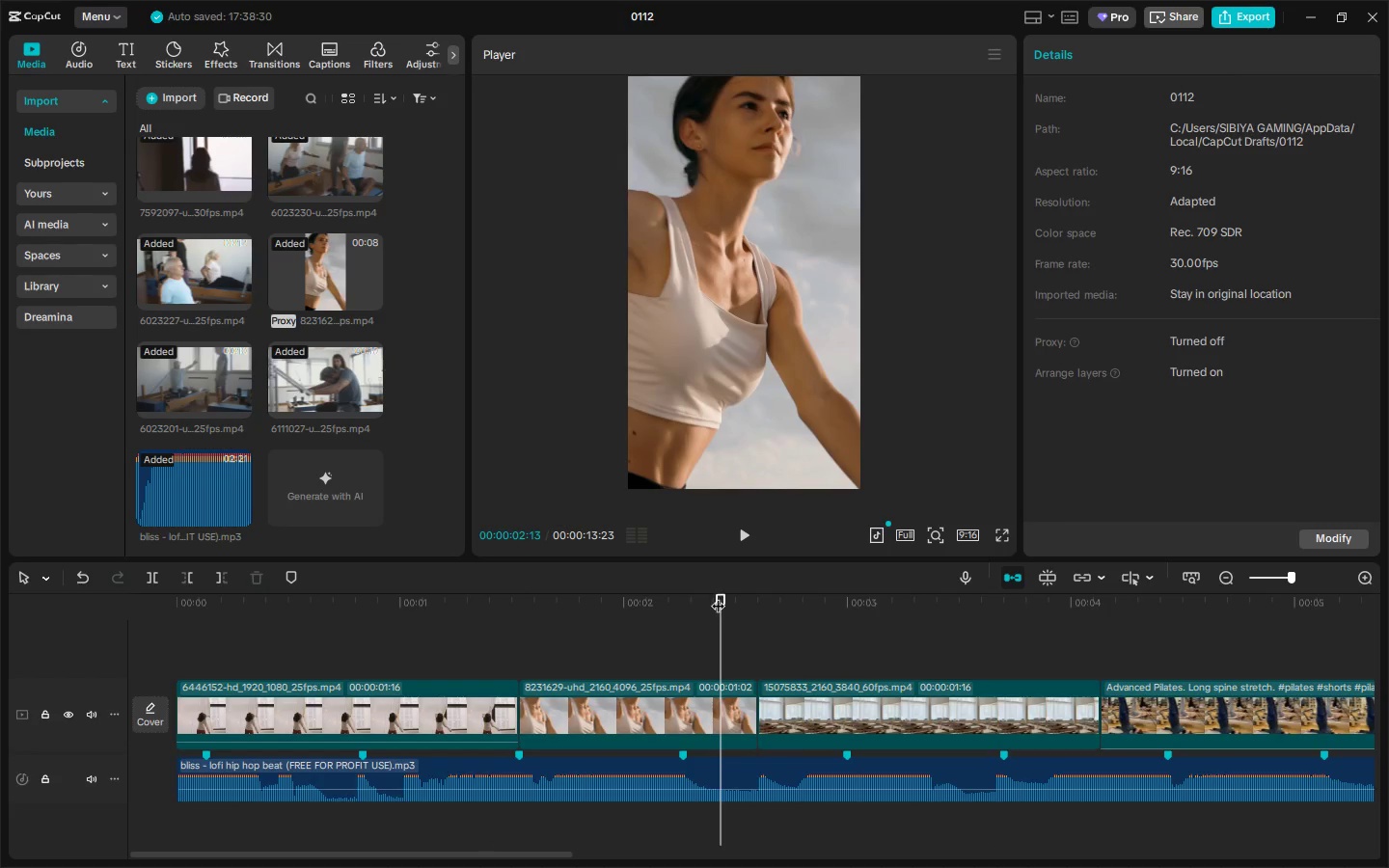 
key(Space)
 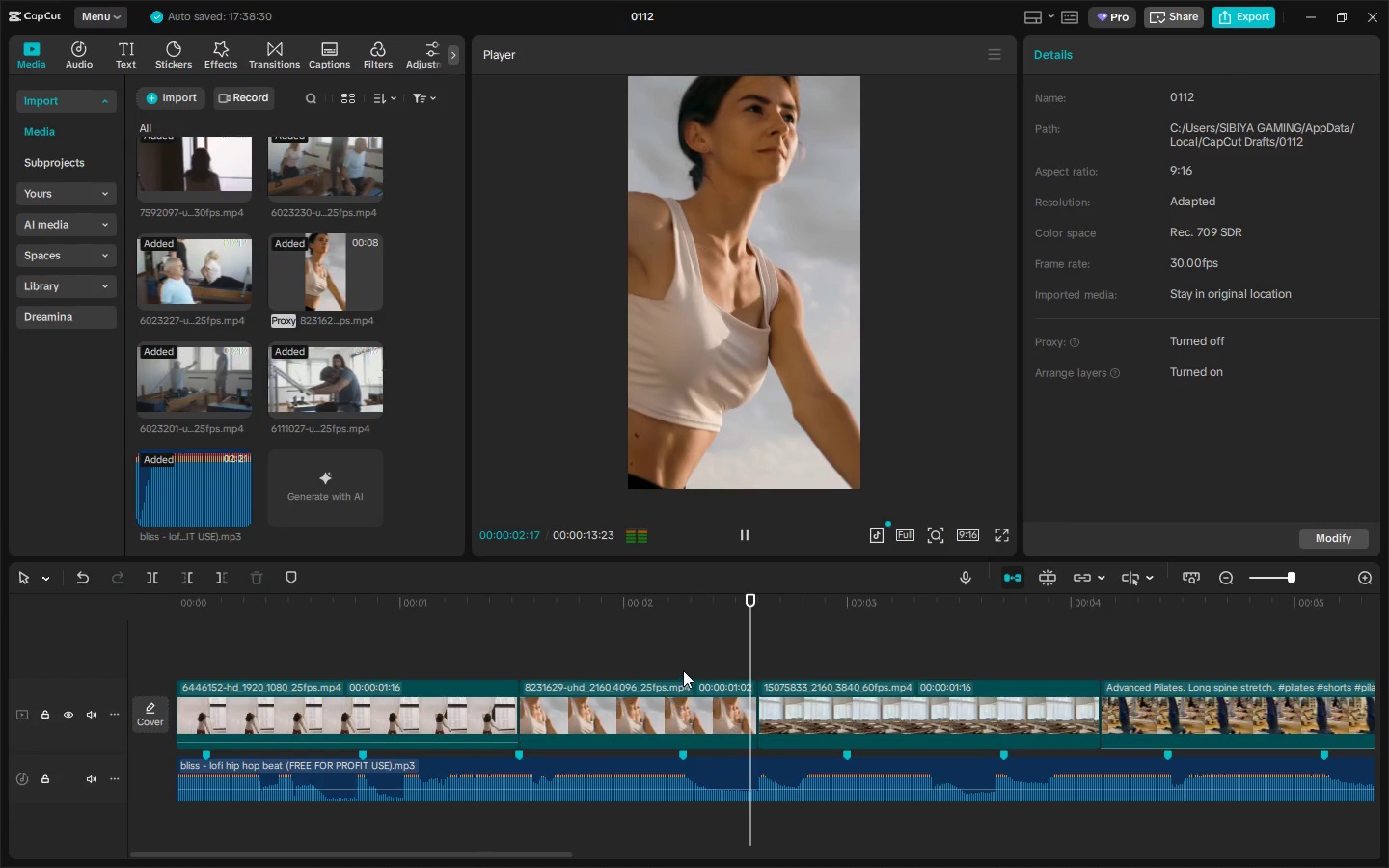 
key(Space)
 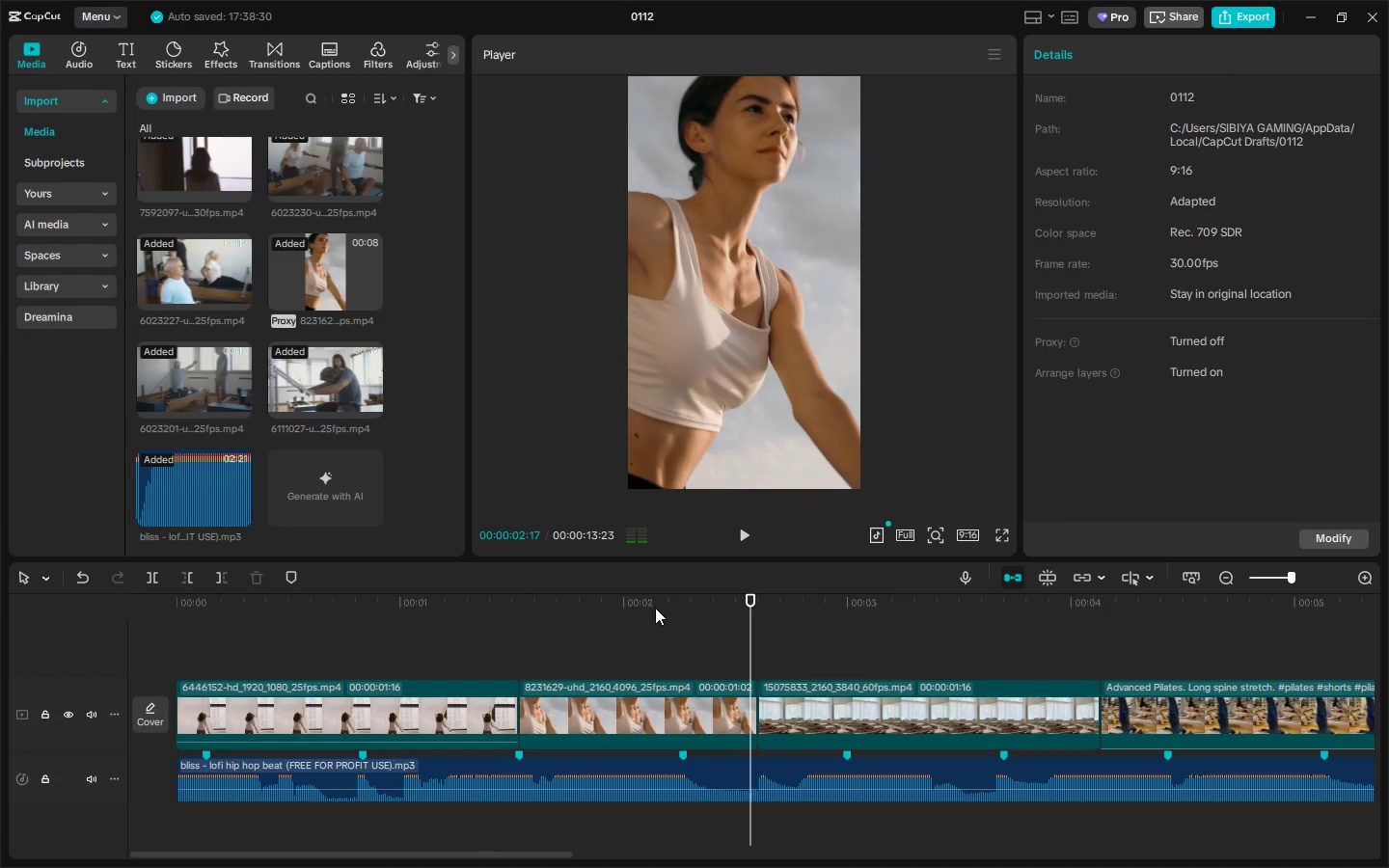 
left_click_drag(start_coordinate=[655, 608], to_coordinate=[646, 610])
 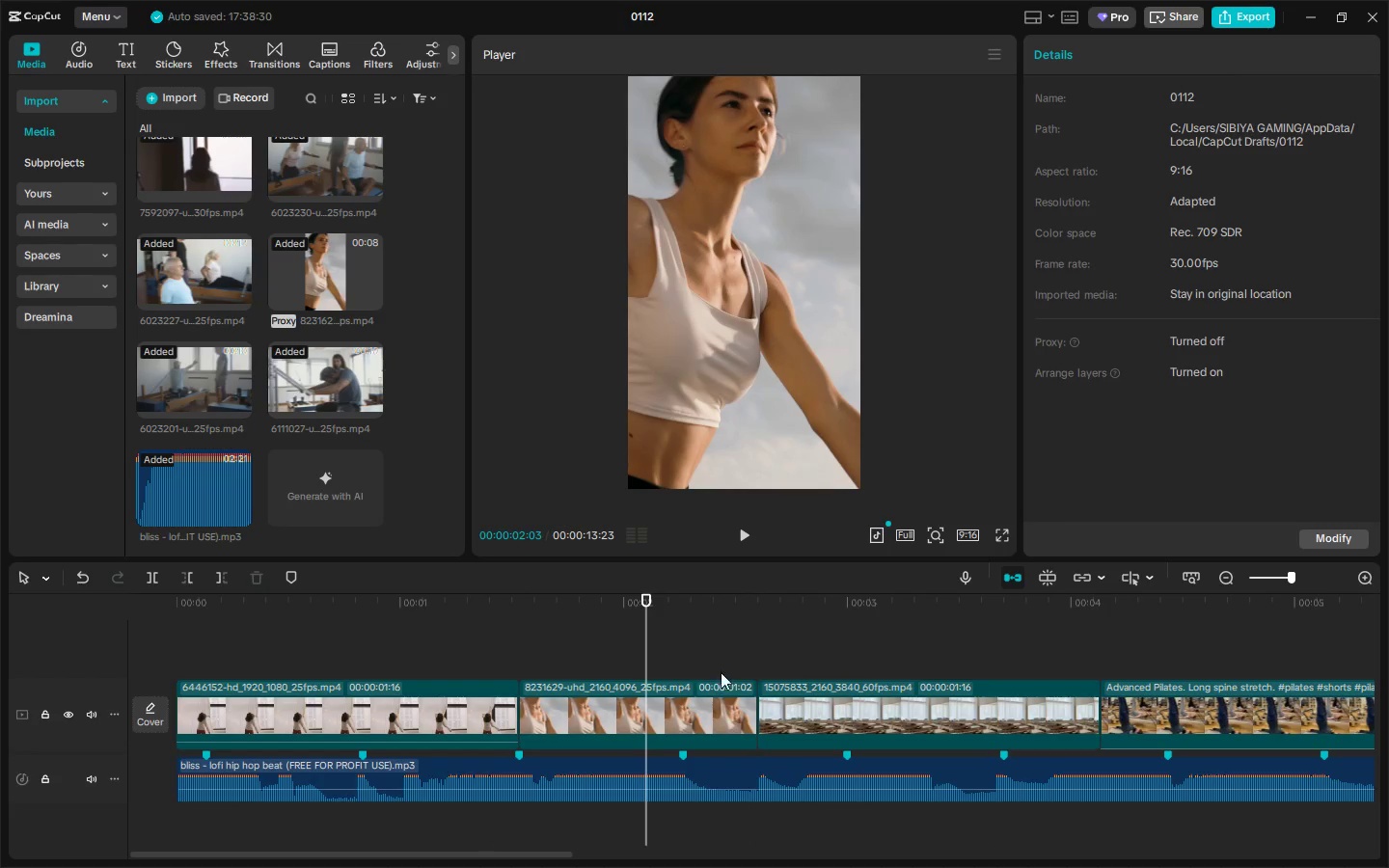 
left_click([727, 697])
 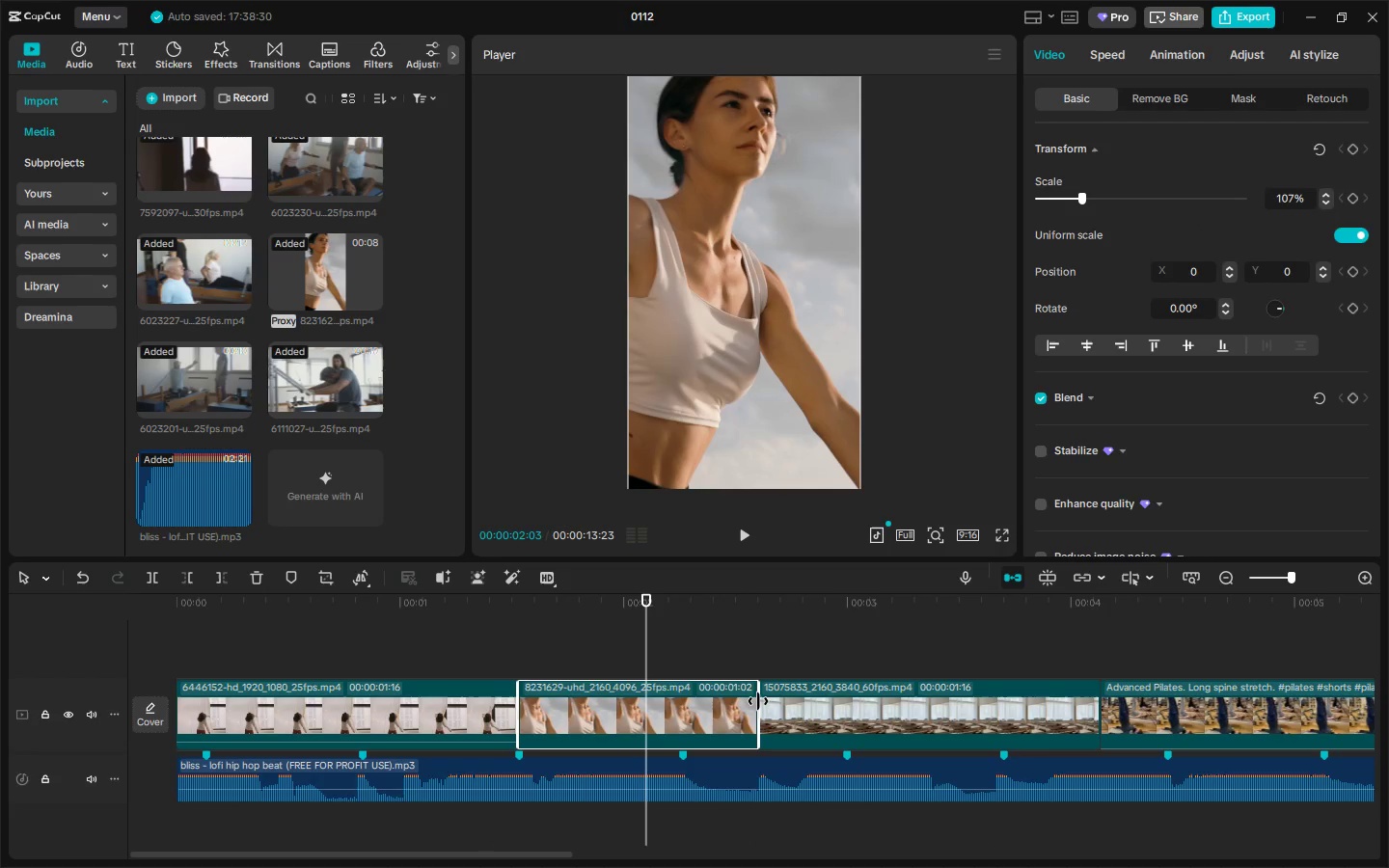 
left_click_drag(start_coordinate=[758, 701], to_coordinate=[677, 708])
 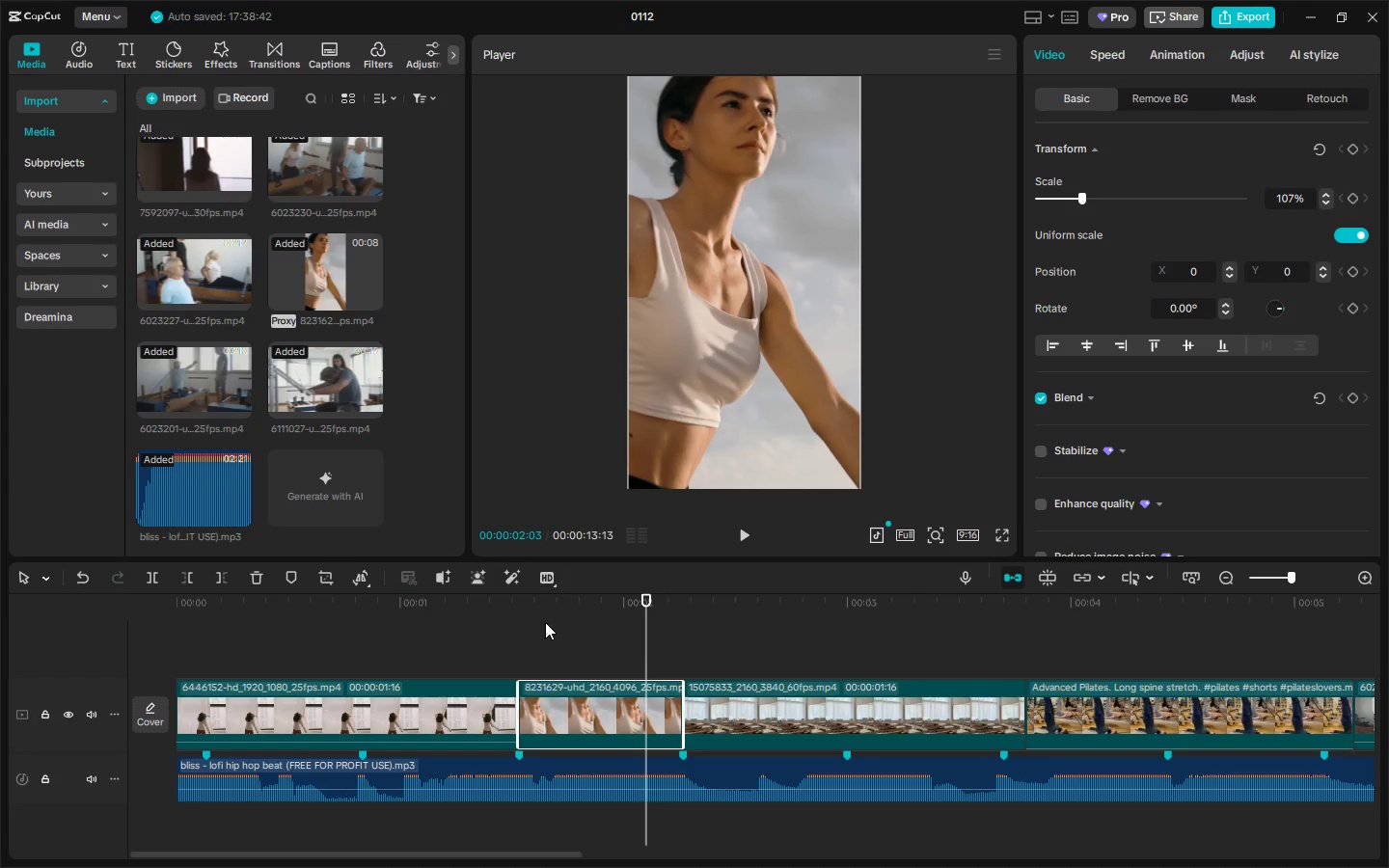 
left_click_drag(start_coordinate=[482, 608], to_coordinate=[0, 630])
 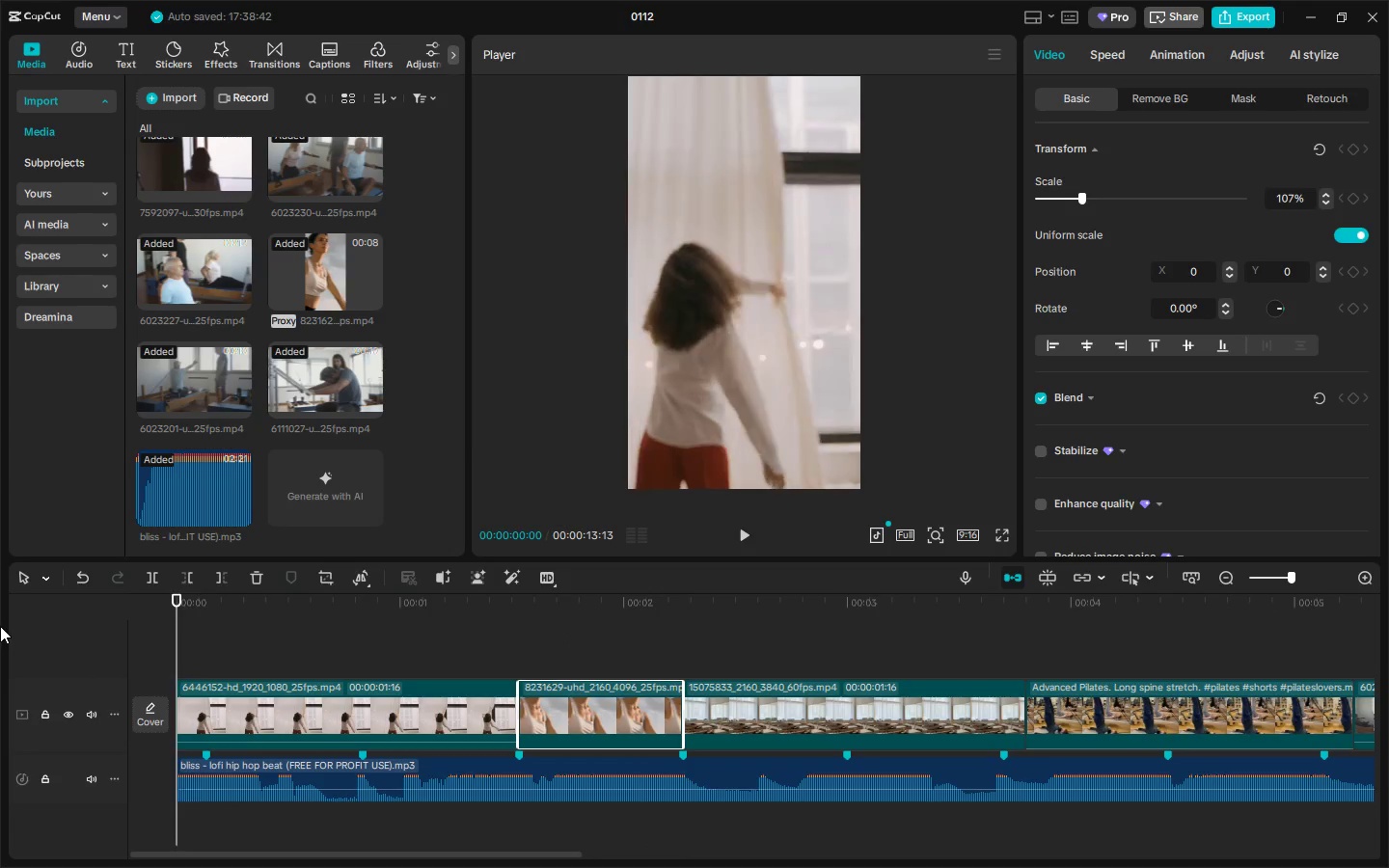 
key(Space)
 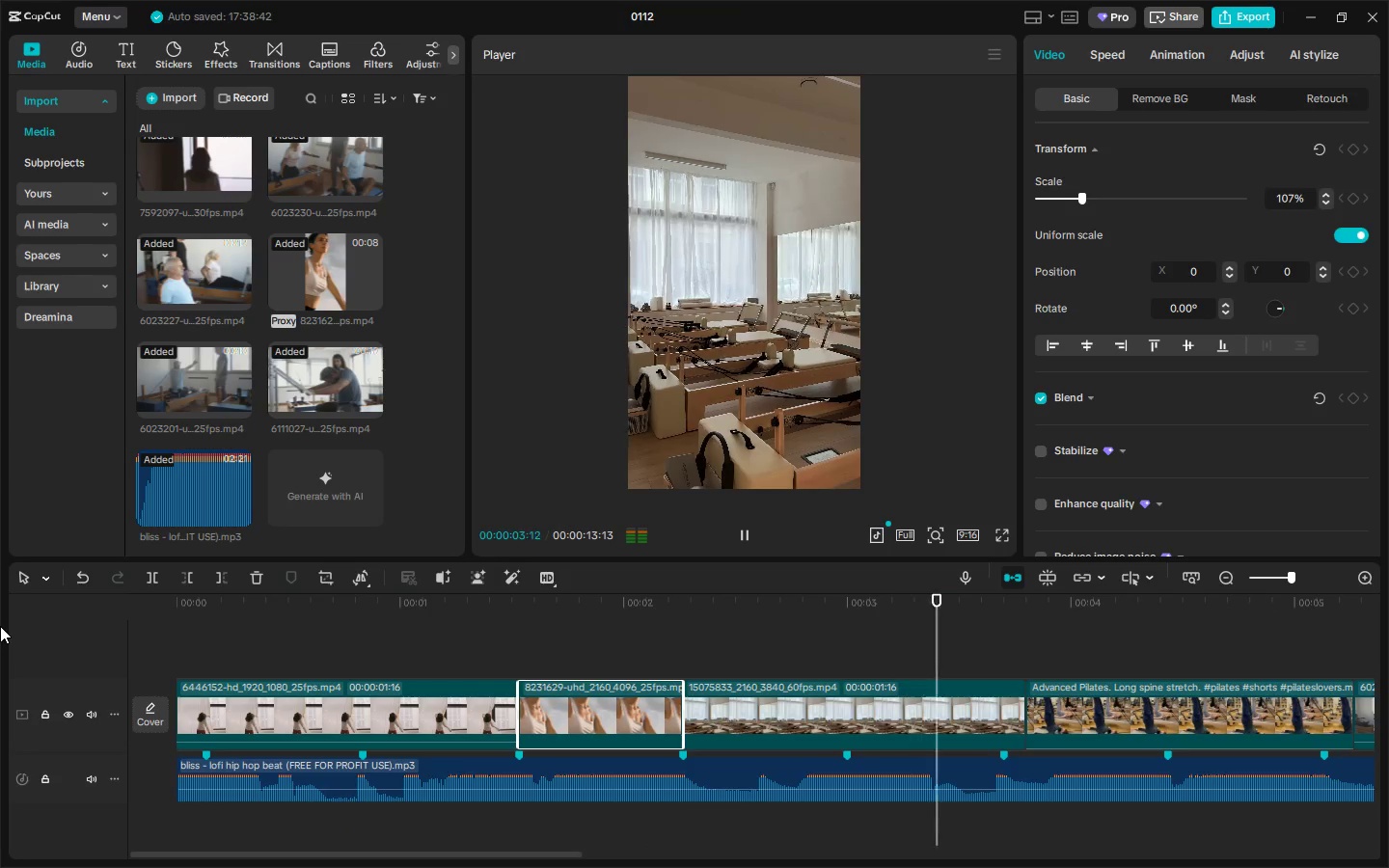 
key(Space)
 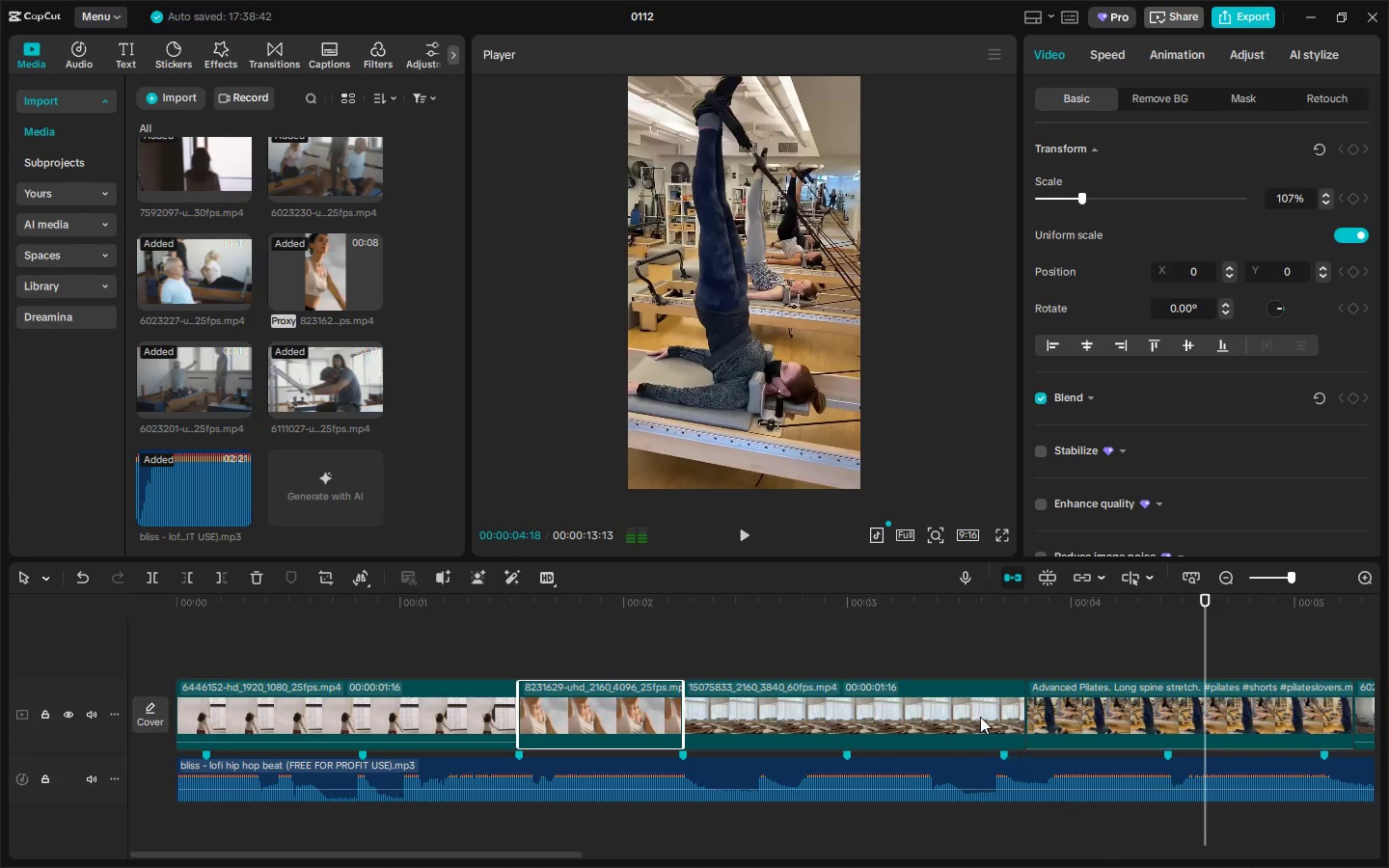 
left_click([965, 712])
 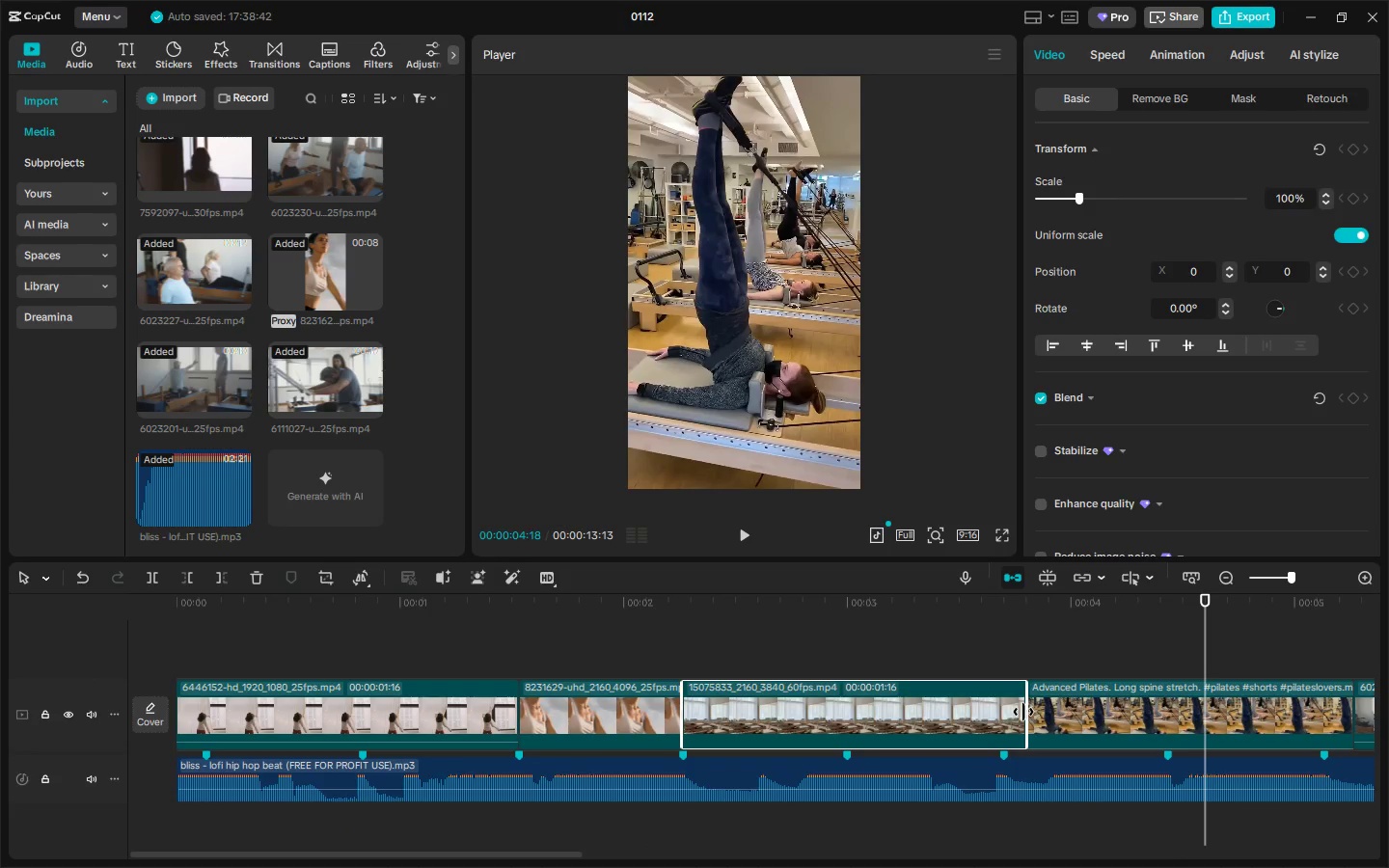 
left_click_drag(start_coordinate=[1025, 712], to_coordinate=[994, 715])
 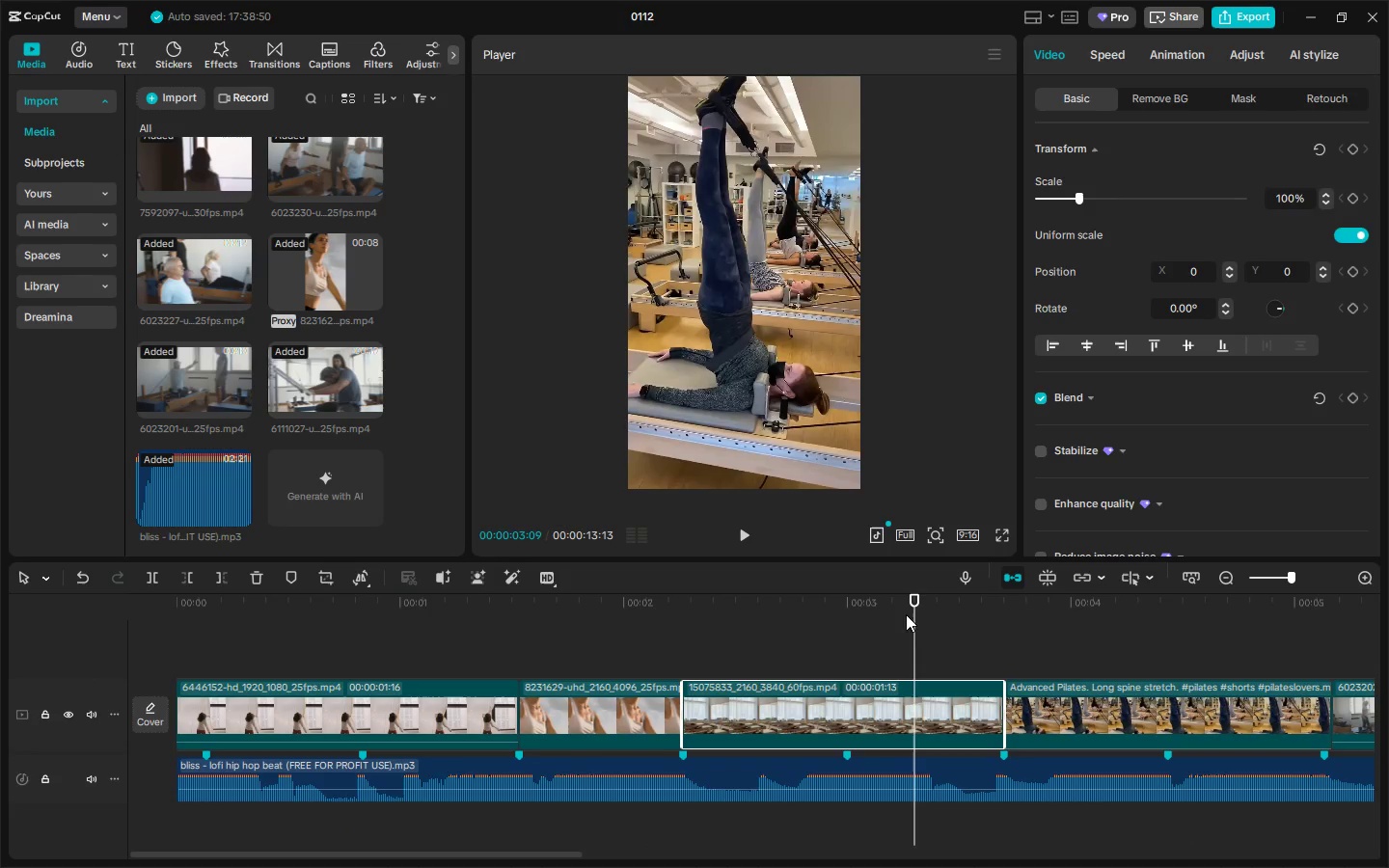 
left_click_drag(start_coordinate=[791, 609], to_coordinate=[742, 614])
 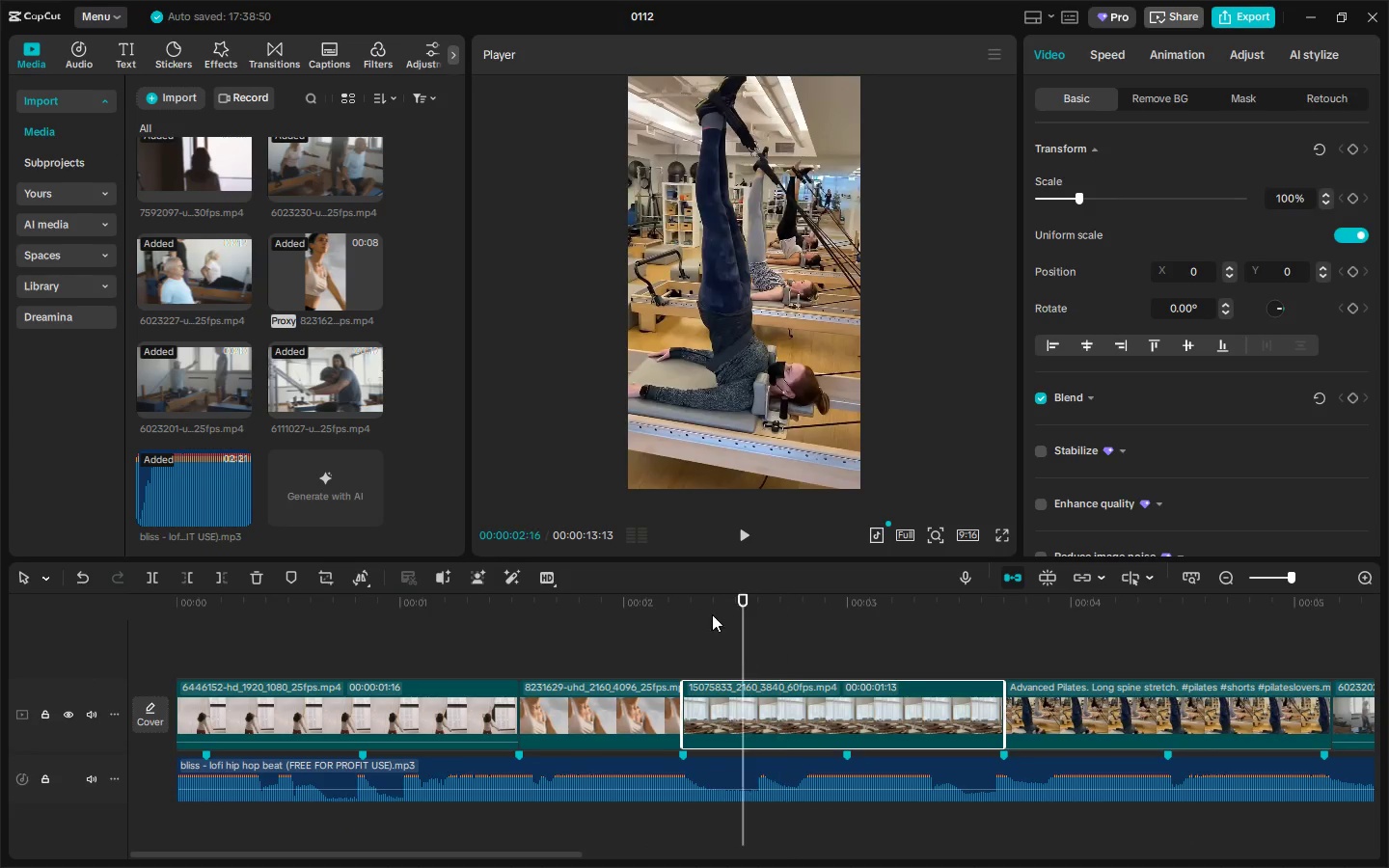 
left_click_drag(start_coordinate=[694, 614], to_coordinate=[631, 617])
 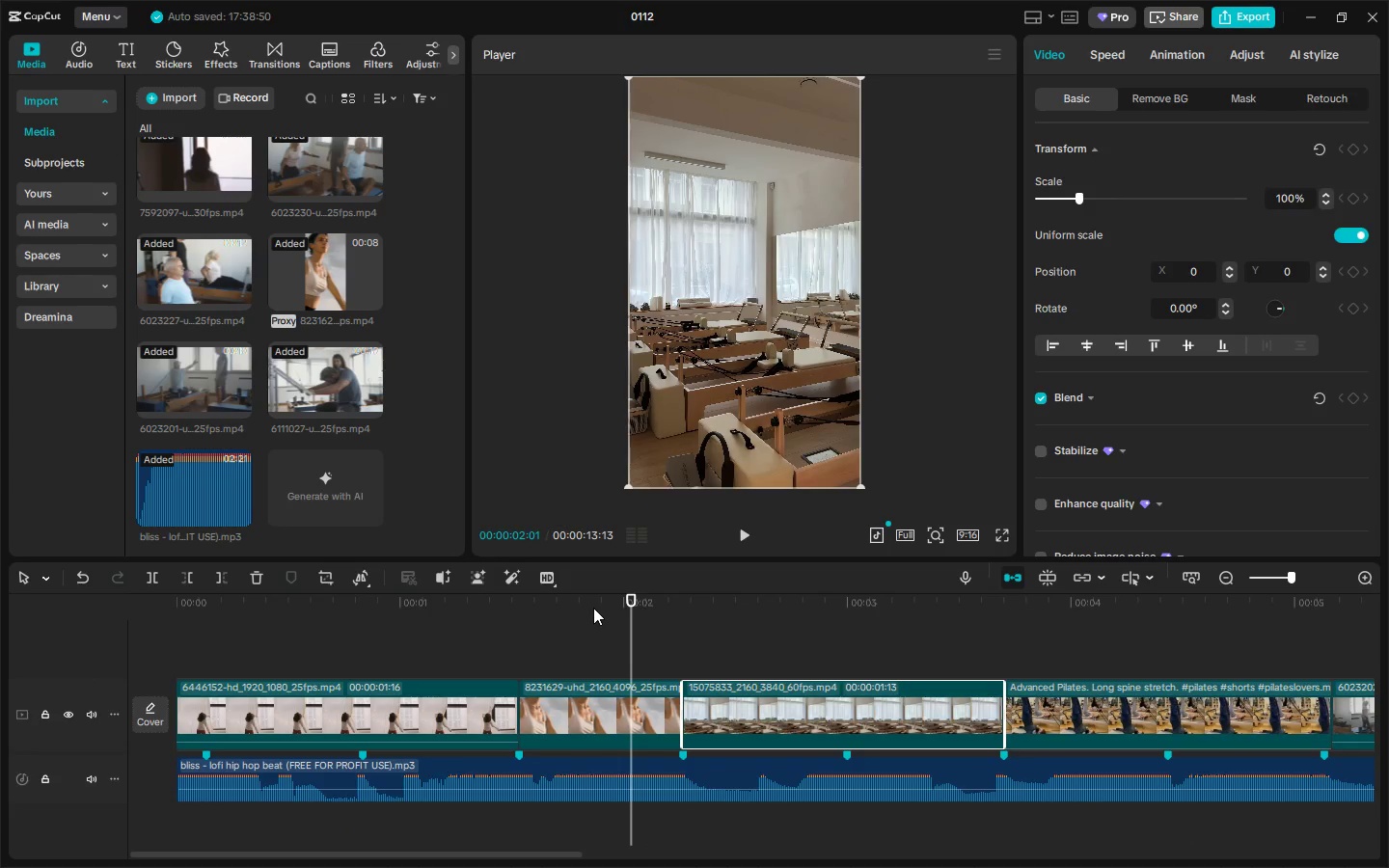 
key(Space)
 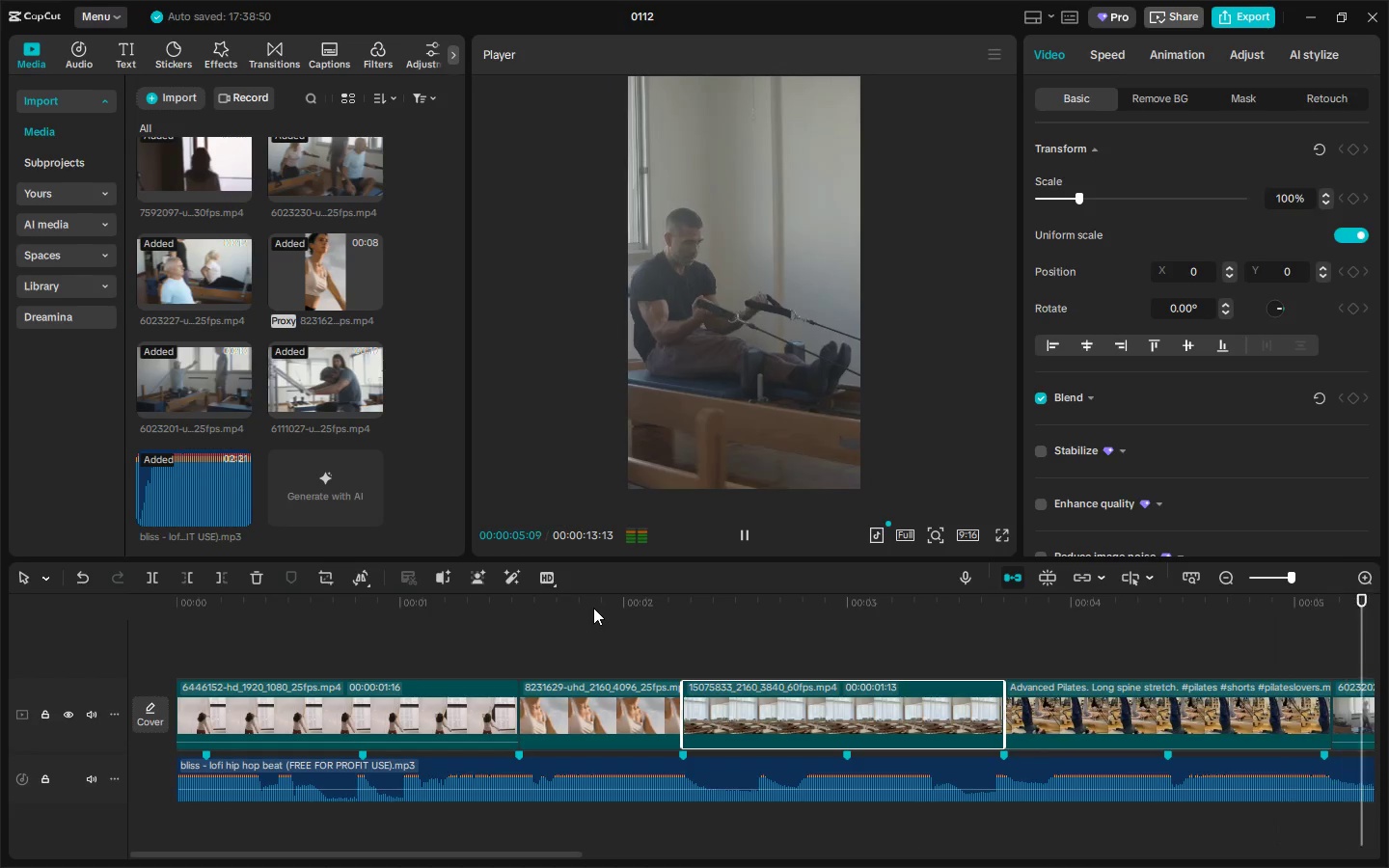 
key(Space)
 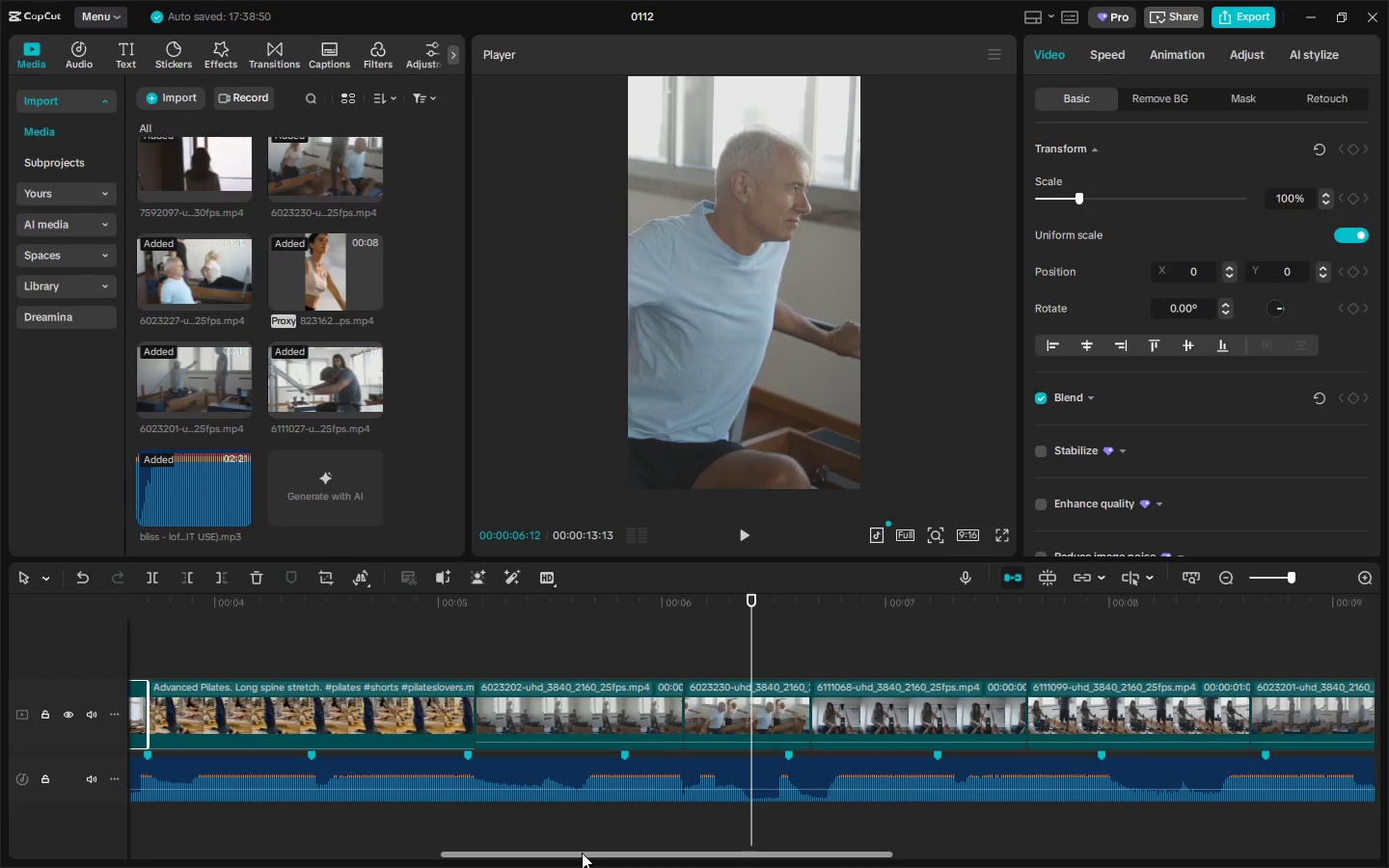 
left_click_drag(start_coordinate=[582, 853], to_coordinate=[672, 850])
 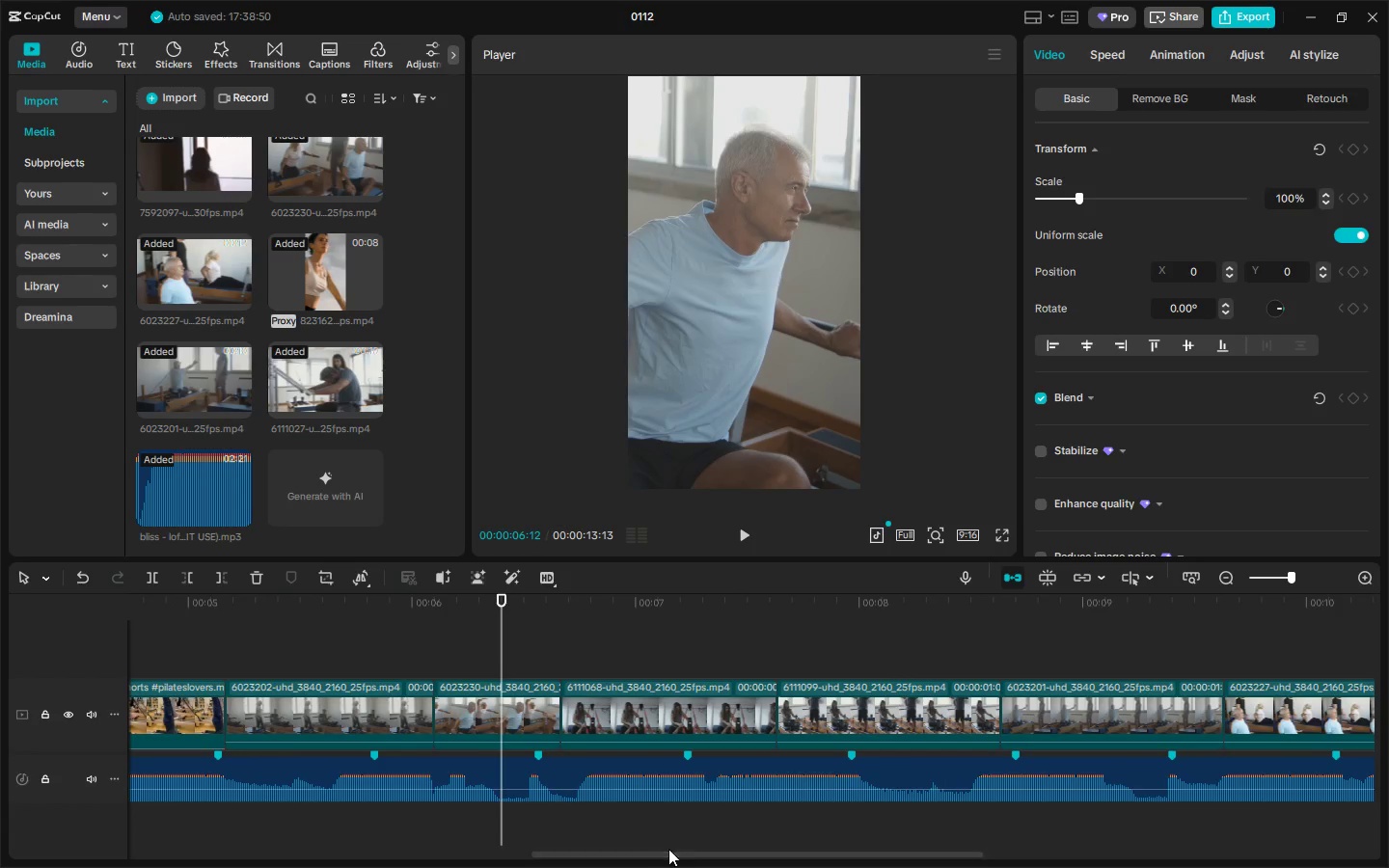 
key(Space)
 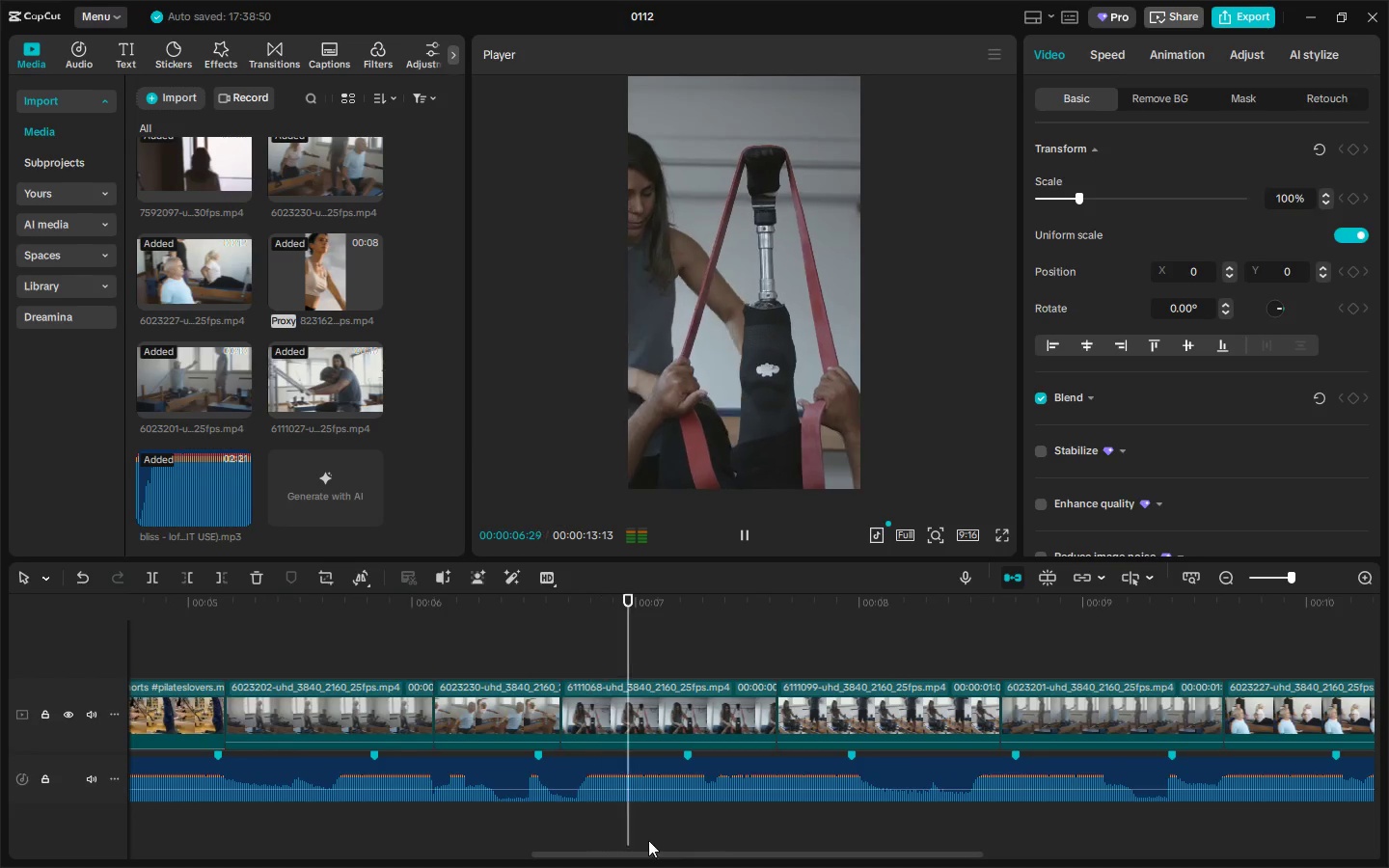 
key(Space)
 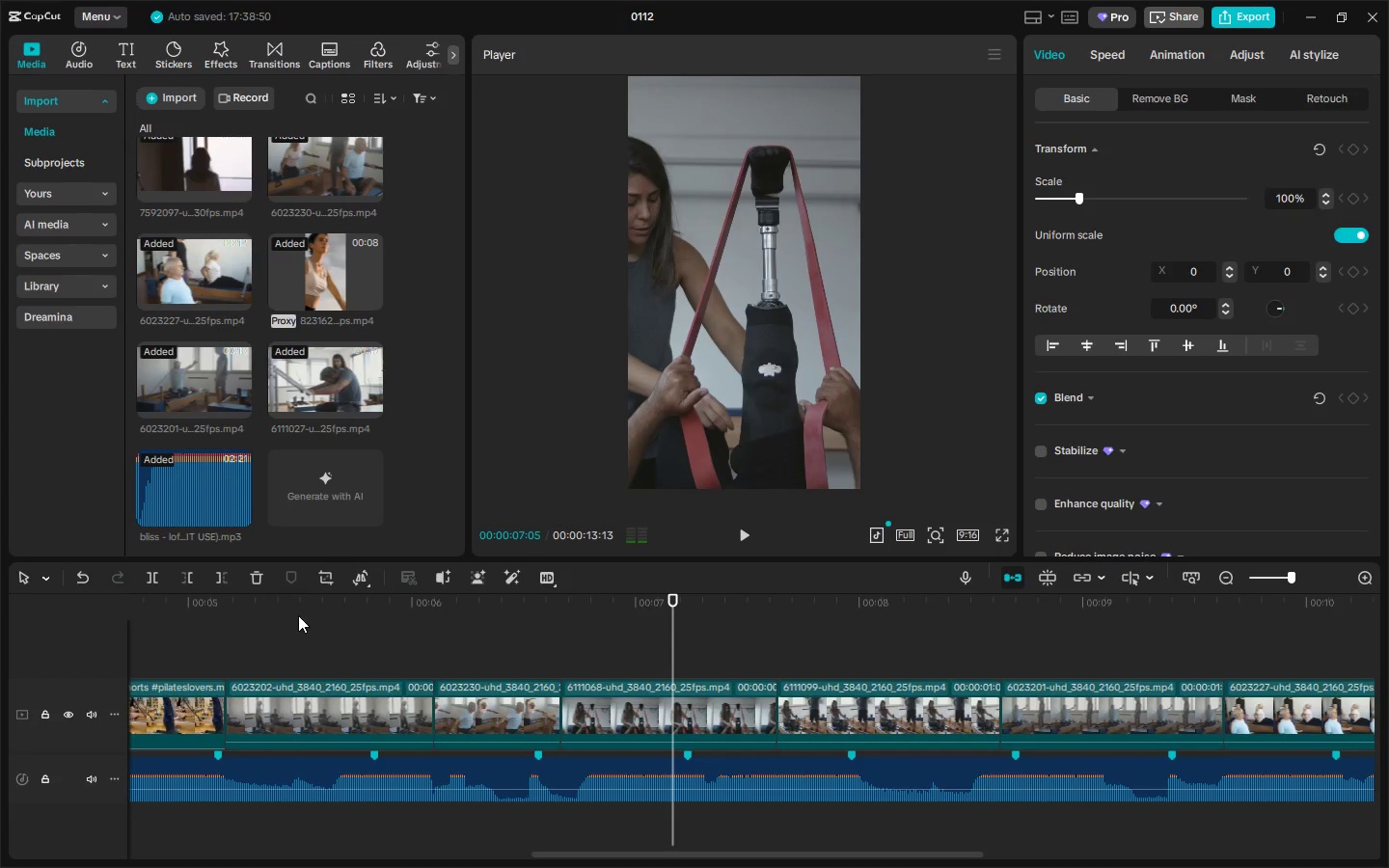 
left_click_drag(start_coordinate=[254, 597], to_coordinate=[132, 617])
 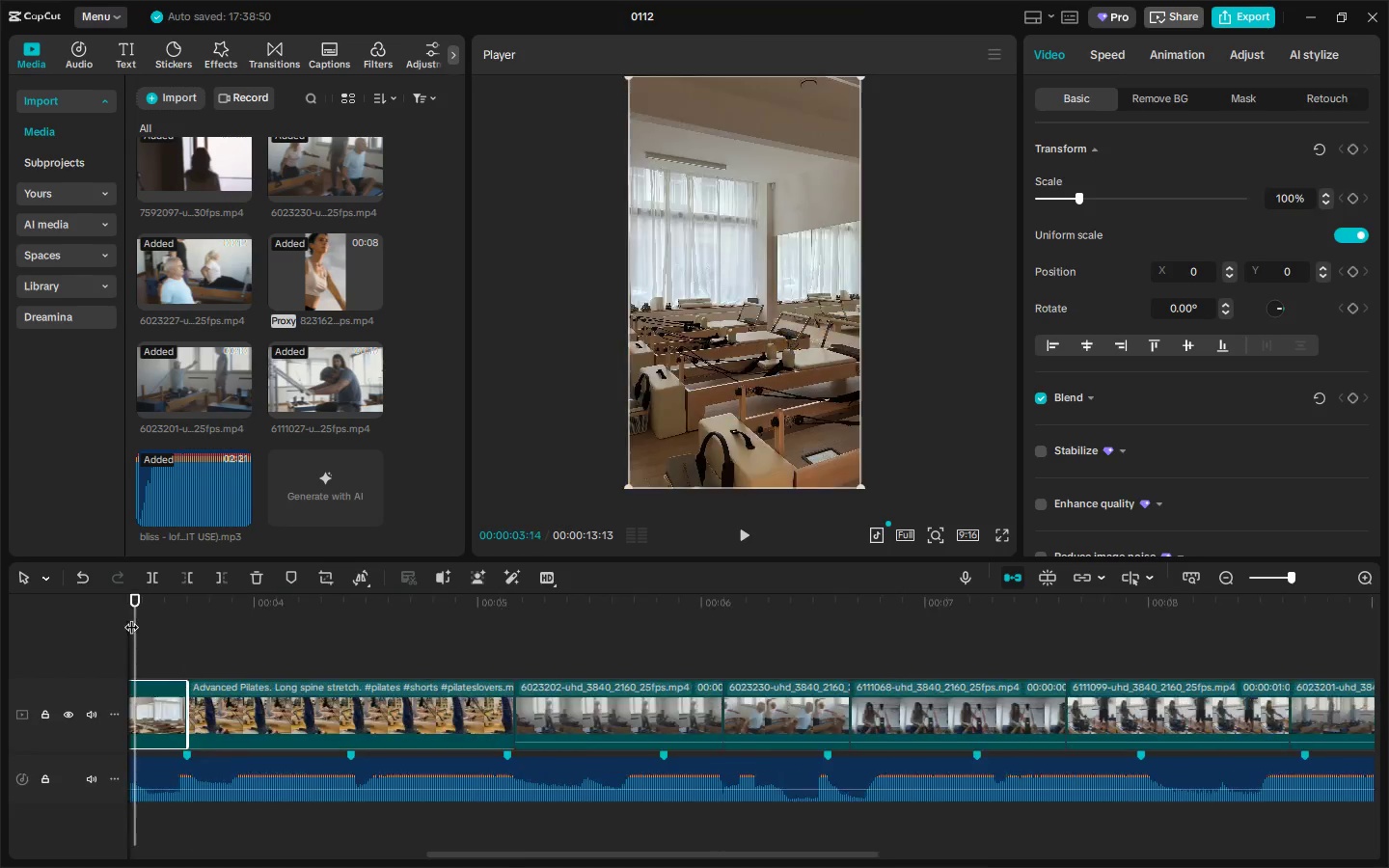 
key(Space)
 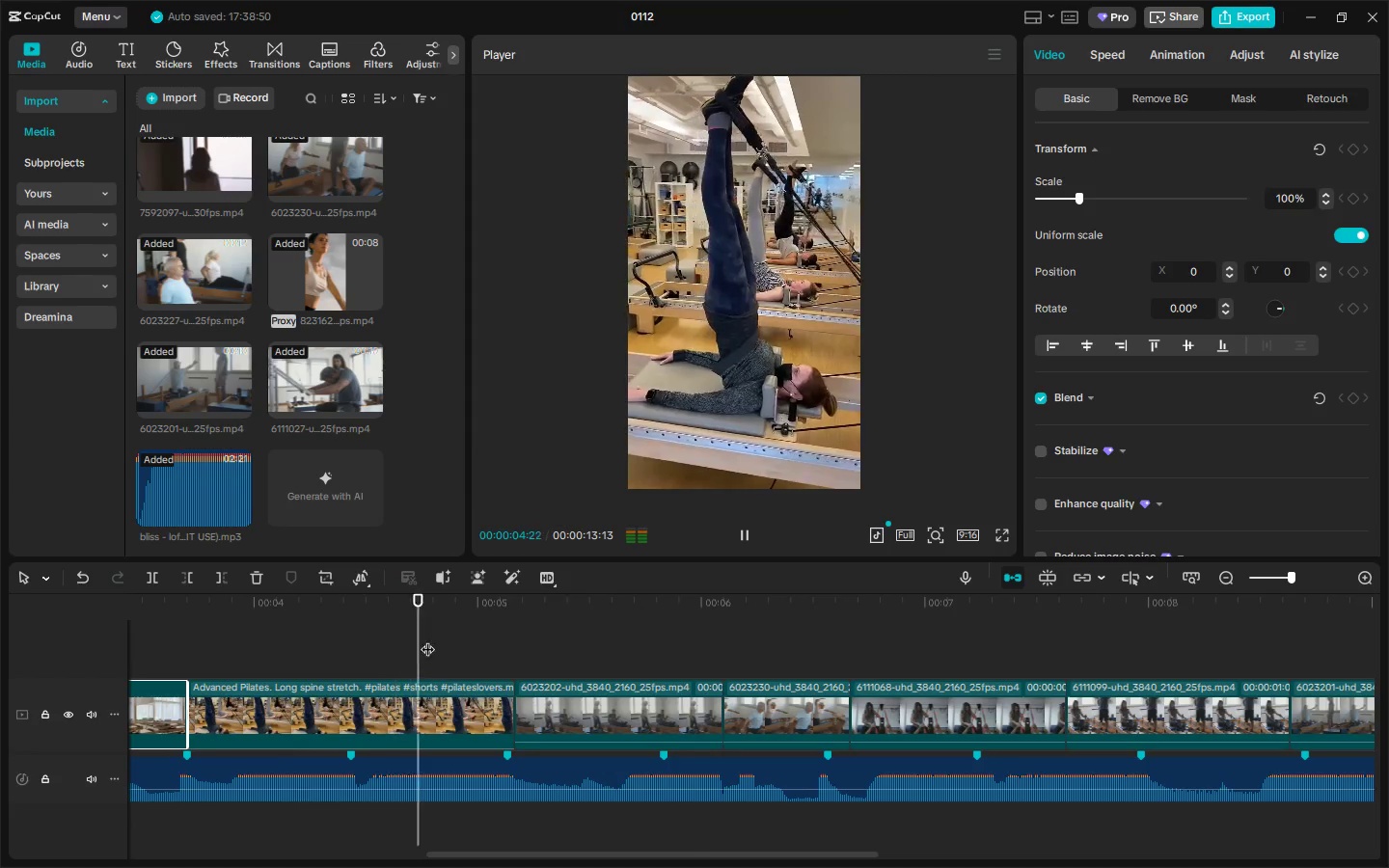 
key(Space)
 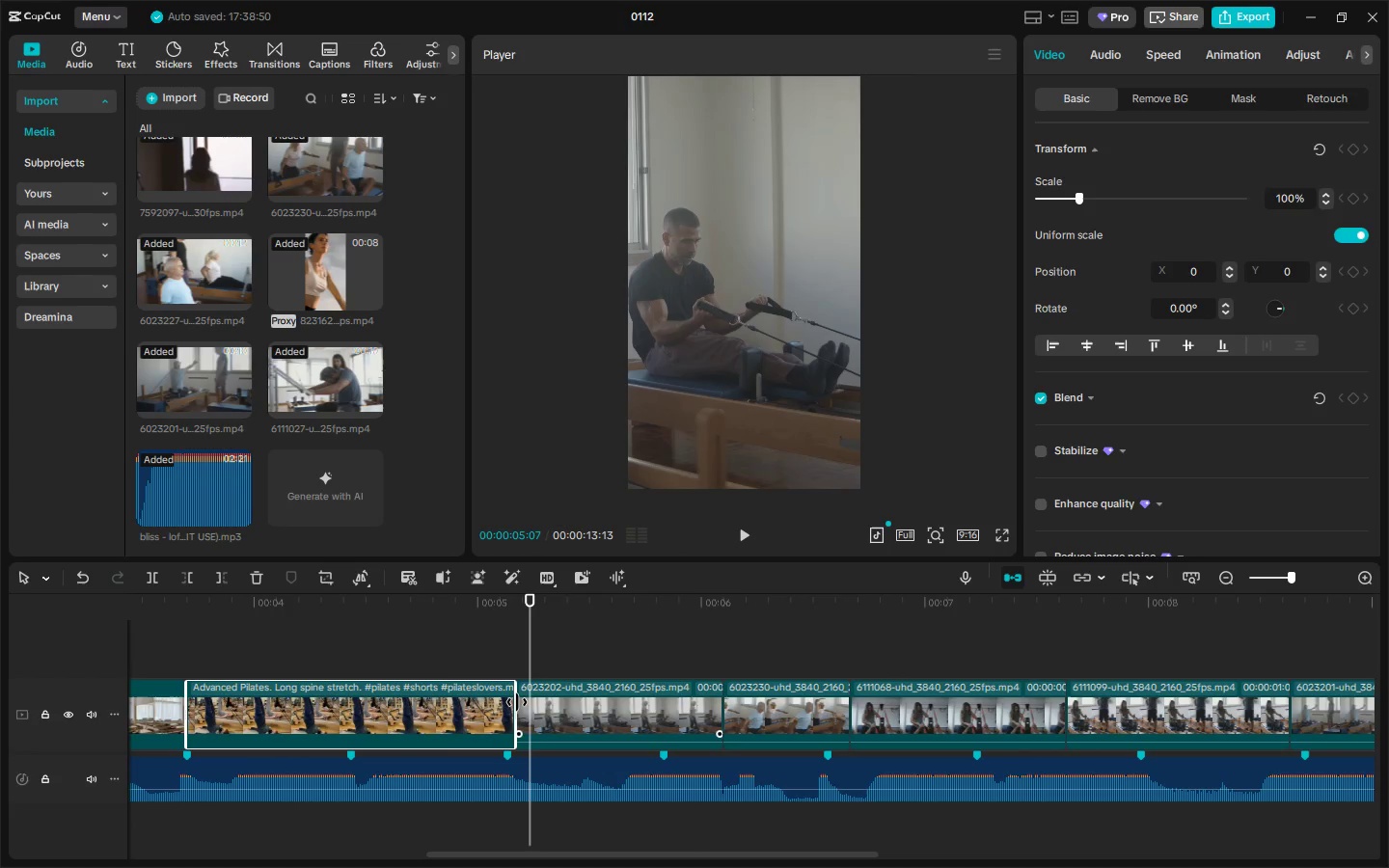 
left_click_drag(start_coordinate=[512, 704], to_coordinate=[503, 706])
 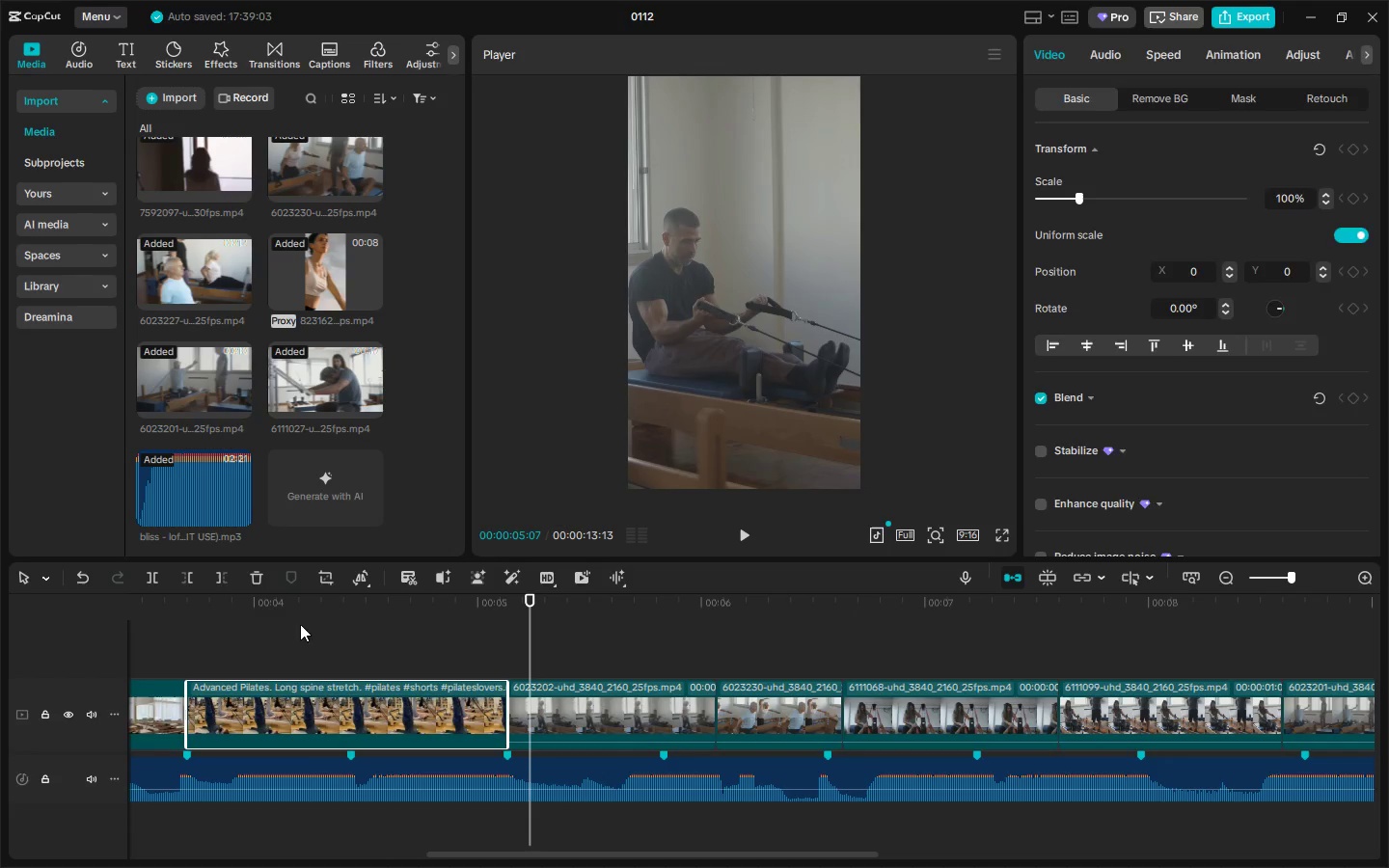 
left_click_drag(start_coordinate=[278, 622], to_coordinate=[0, 628])
 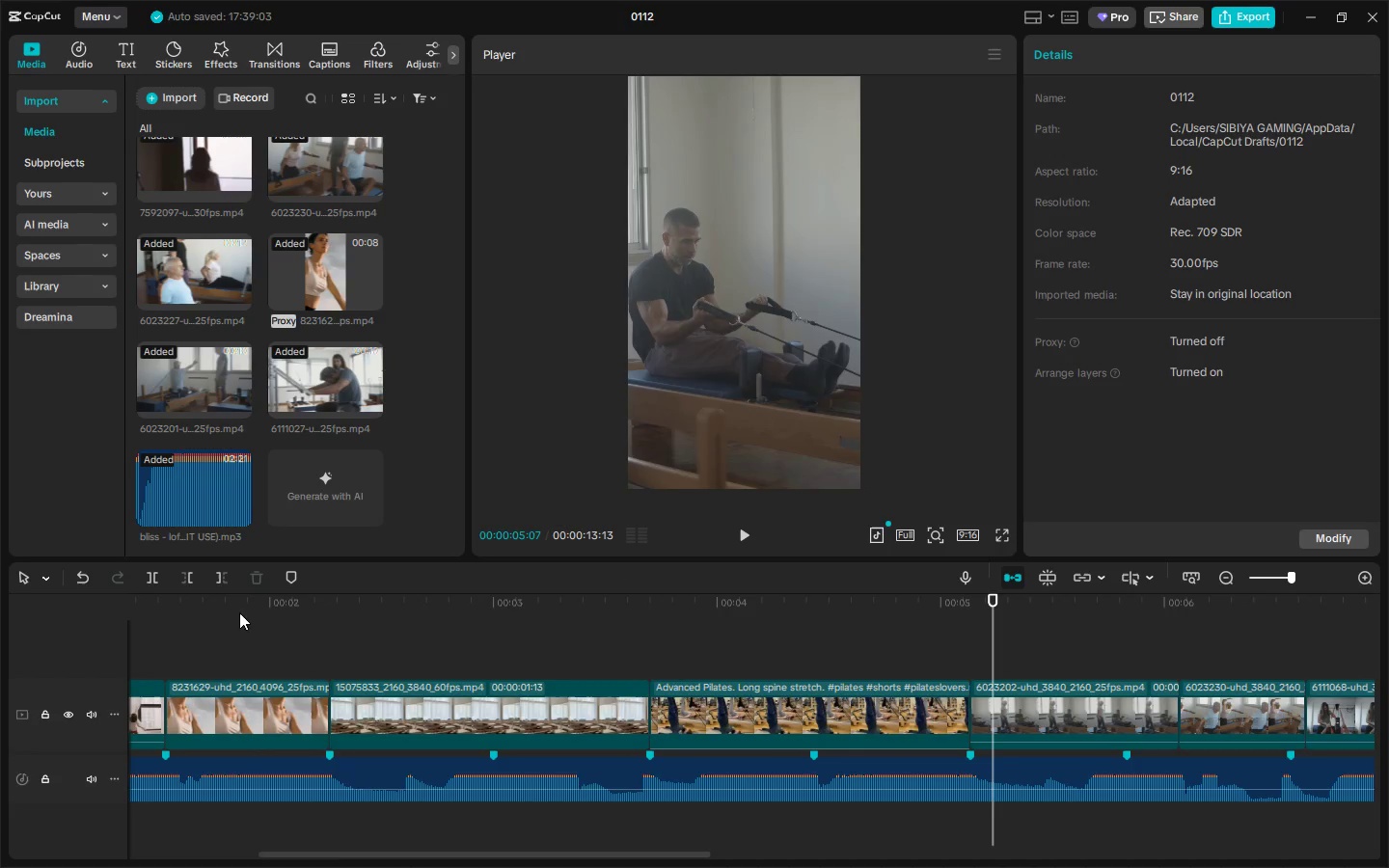 
left_click_drag(start_coordinate=[211, 596], to_coordinate=[0, 626])
 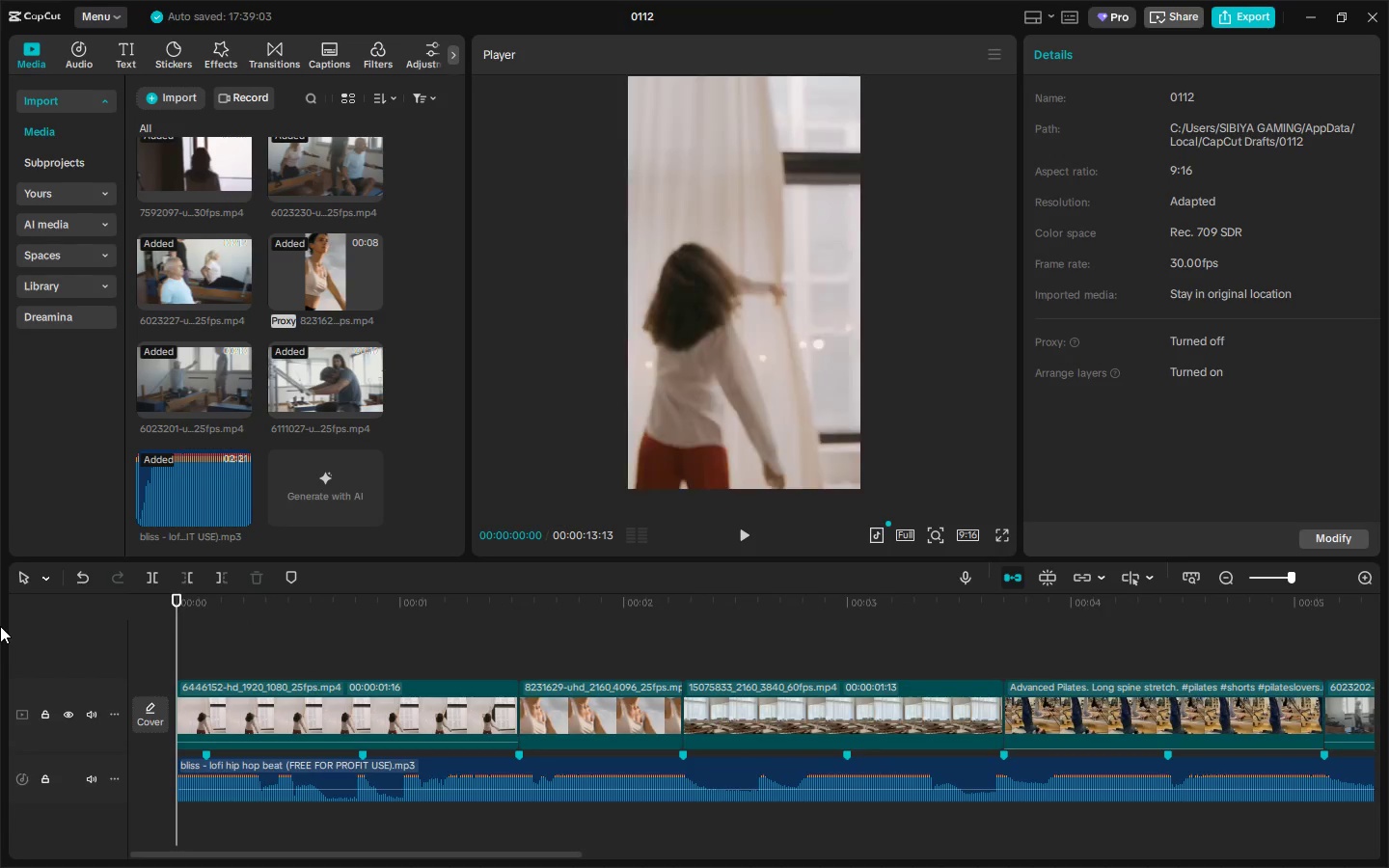 
key(Space)
 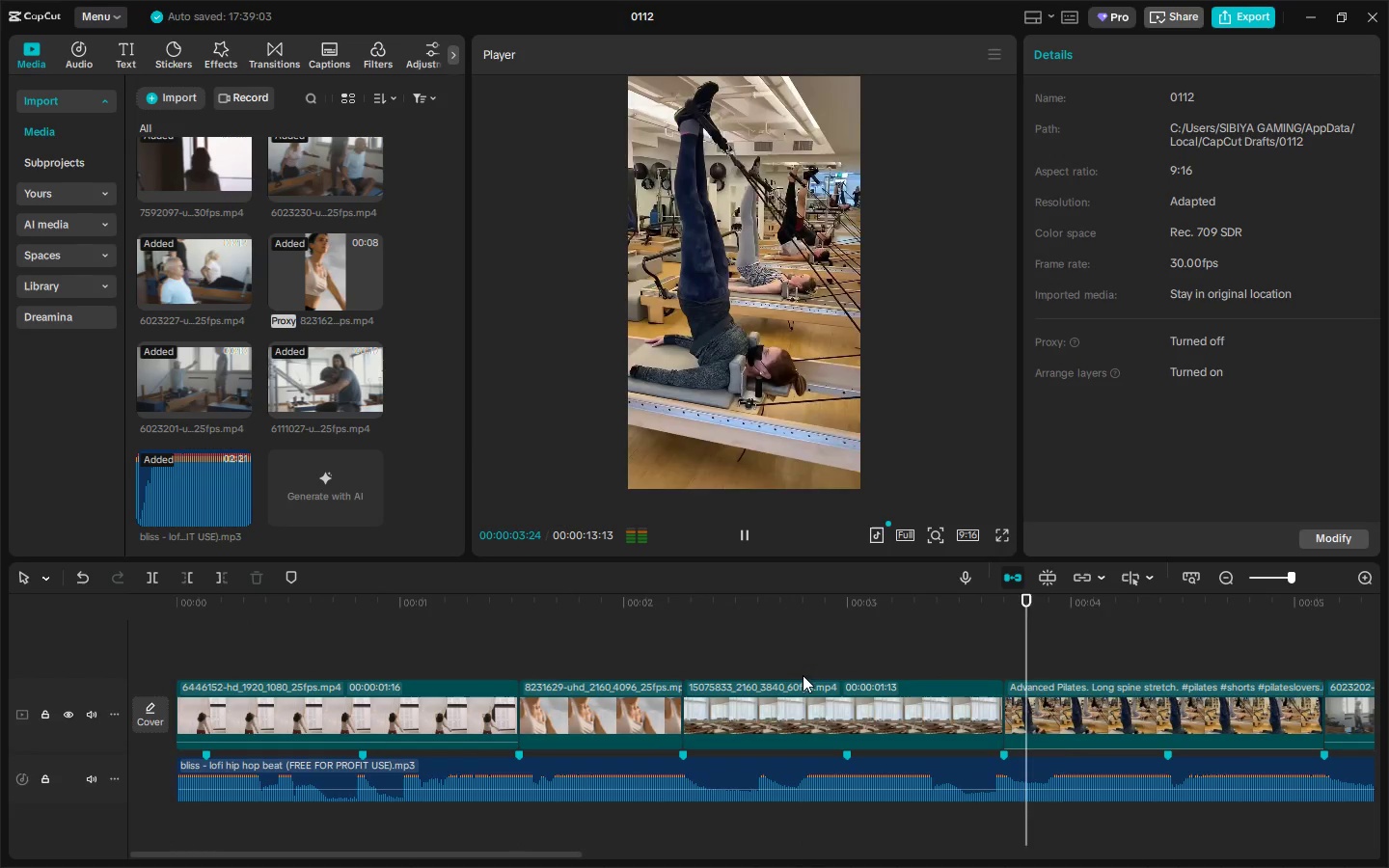 
wait(8.86)
 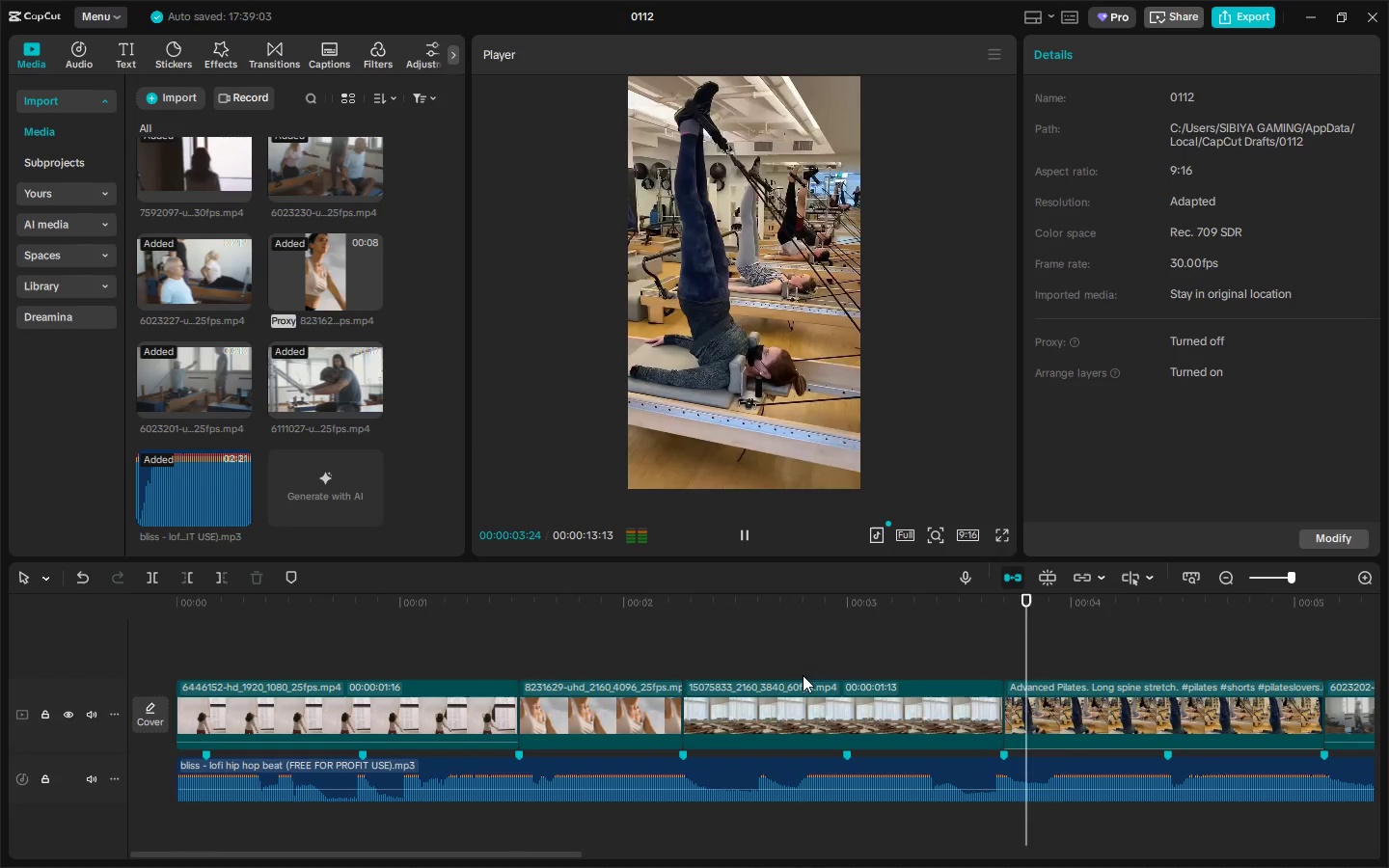 
key(Space)
 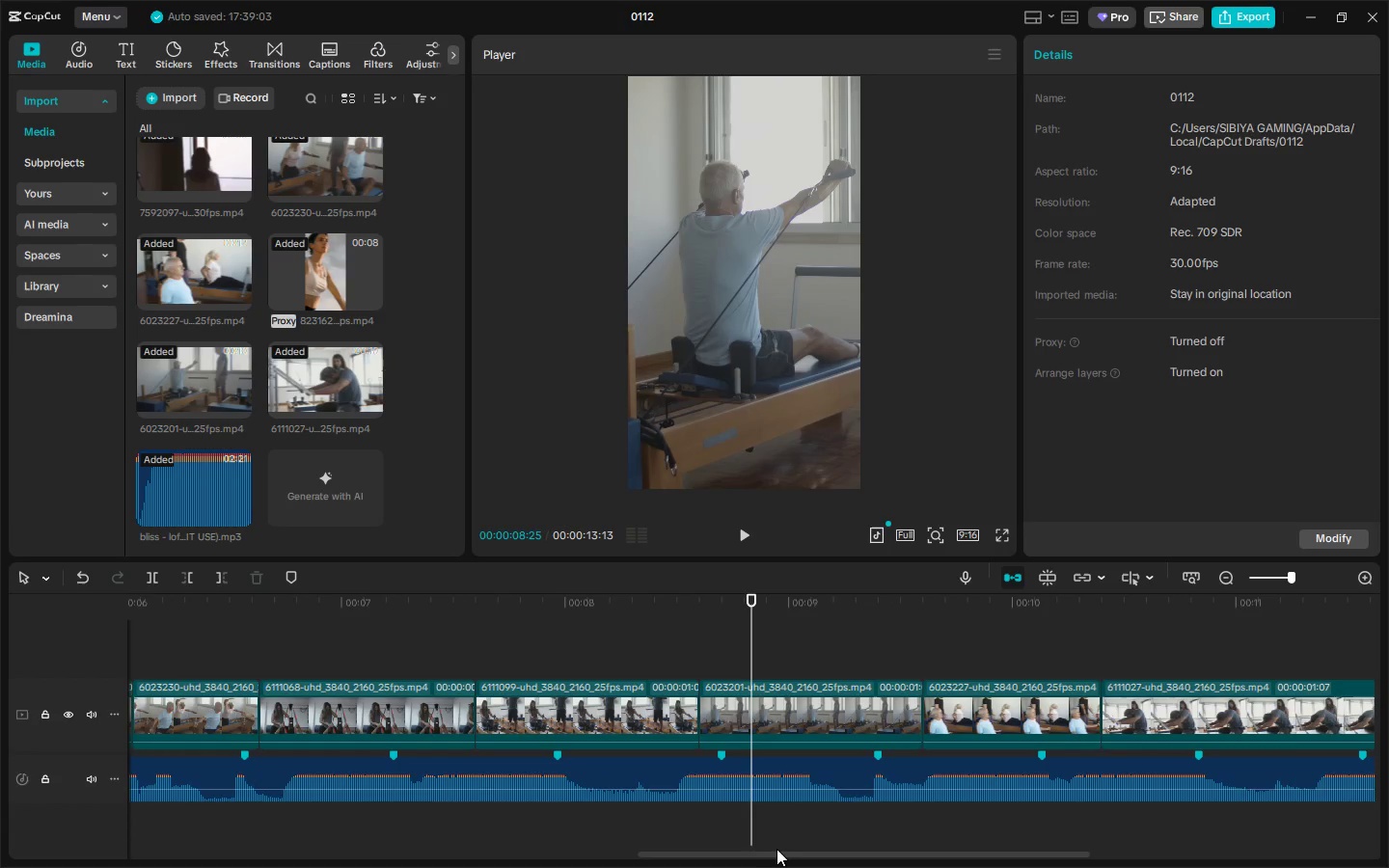 
left_click_drag(start_coordinate=[792, 846], to_coordinate=[803, 843])
 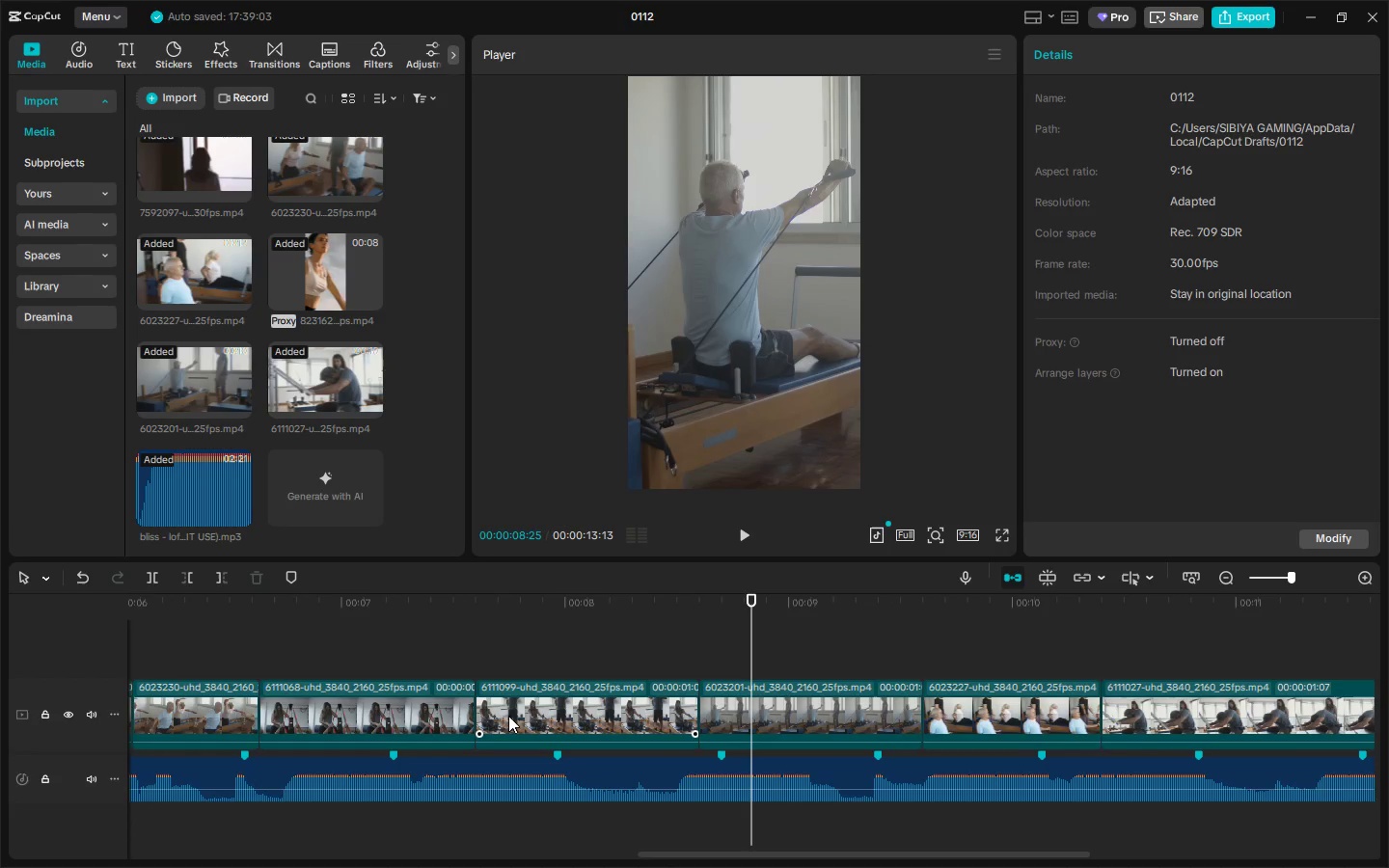 
left_click([507, 716])
 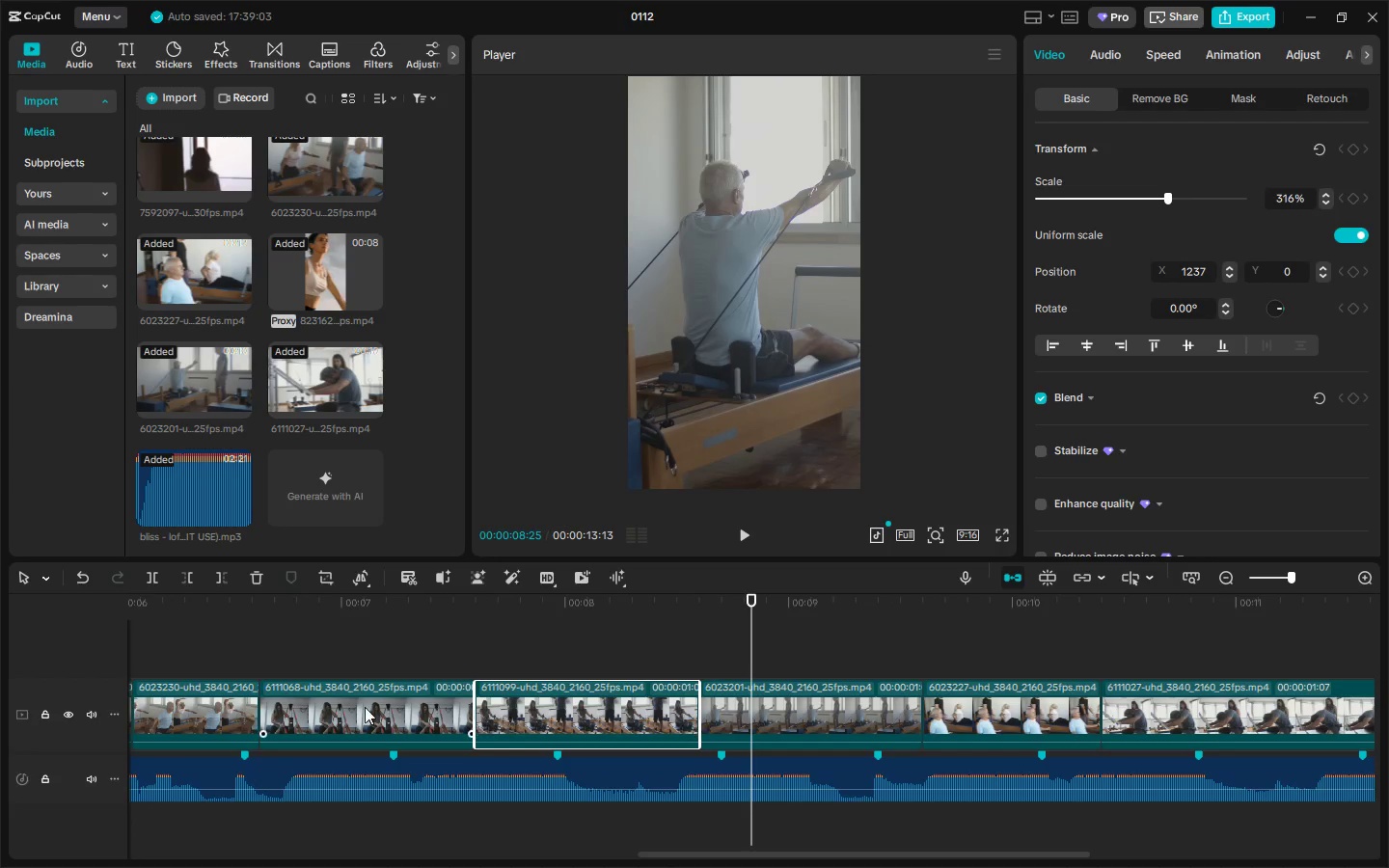 
left_click([363, 707])
 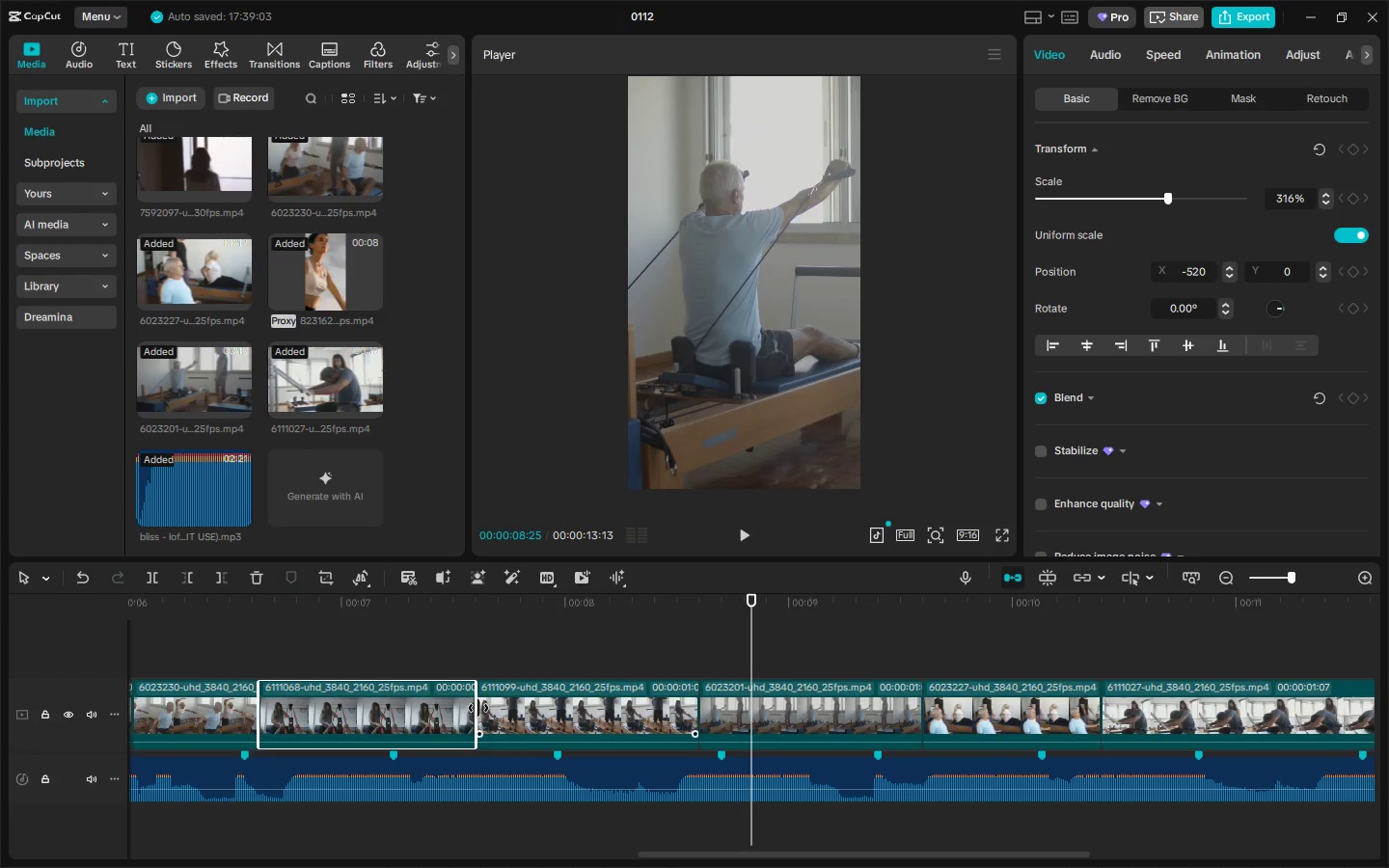 
left_click_drag(start_coordinate=[479, 708], to_coordinate=[555, 712])
 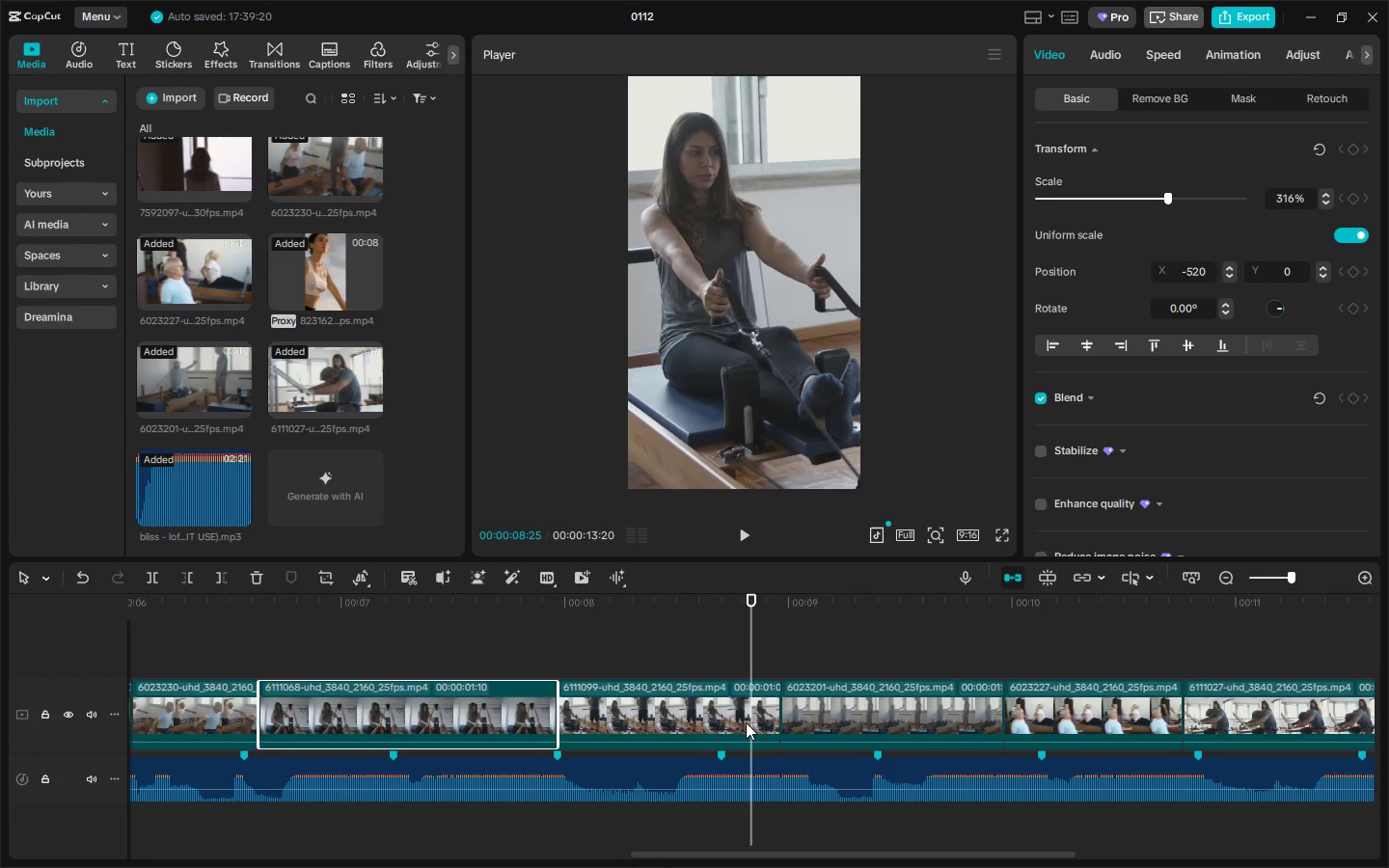 
left_click([743, 721])
 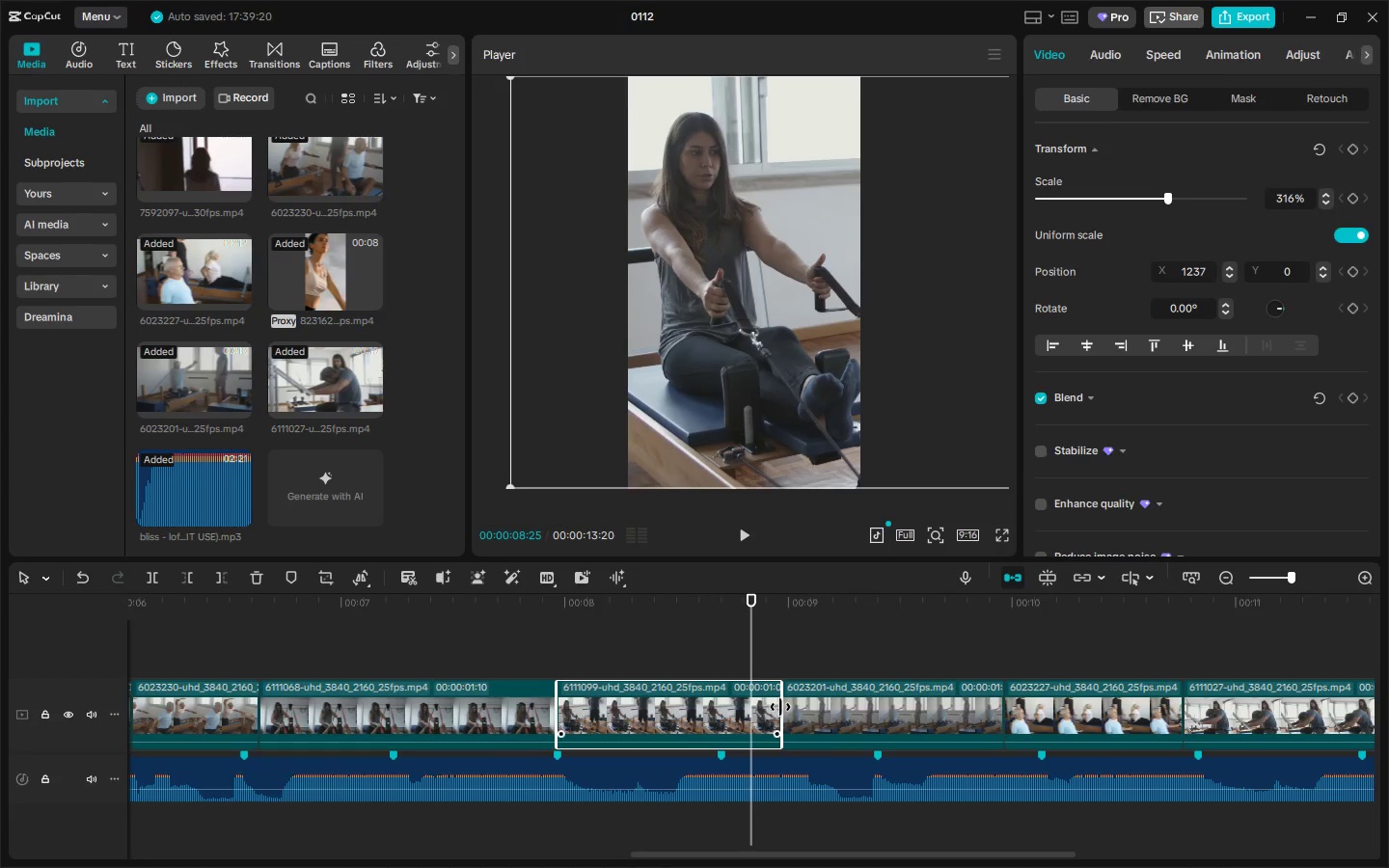 
left_click_drag(start_coordinate=[787, 707], to_coordinate=[805, 713])
 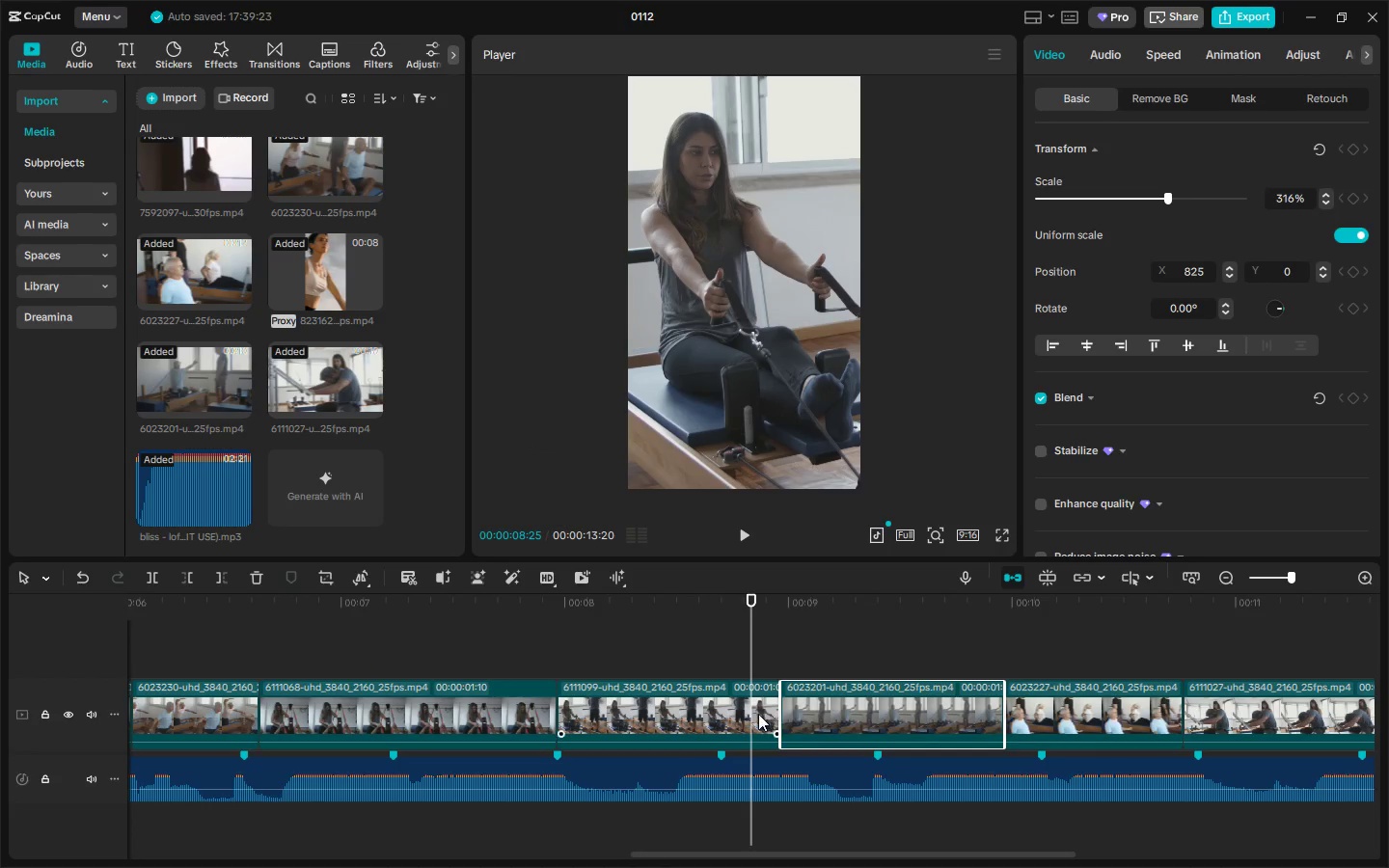 
left_click([757, 714])
 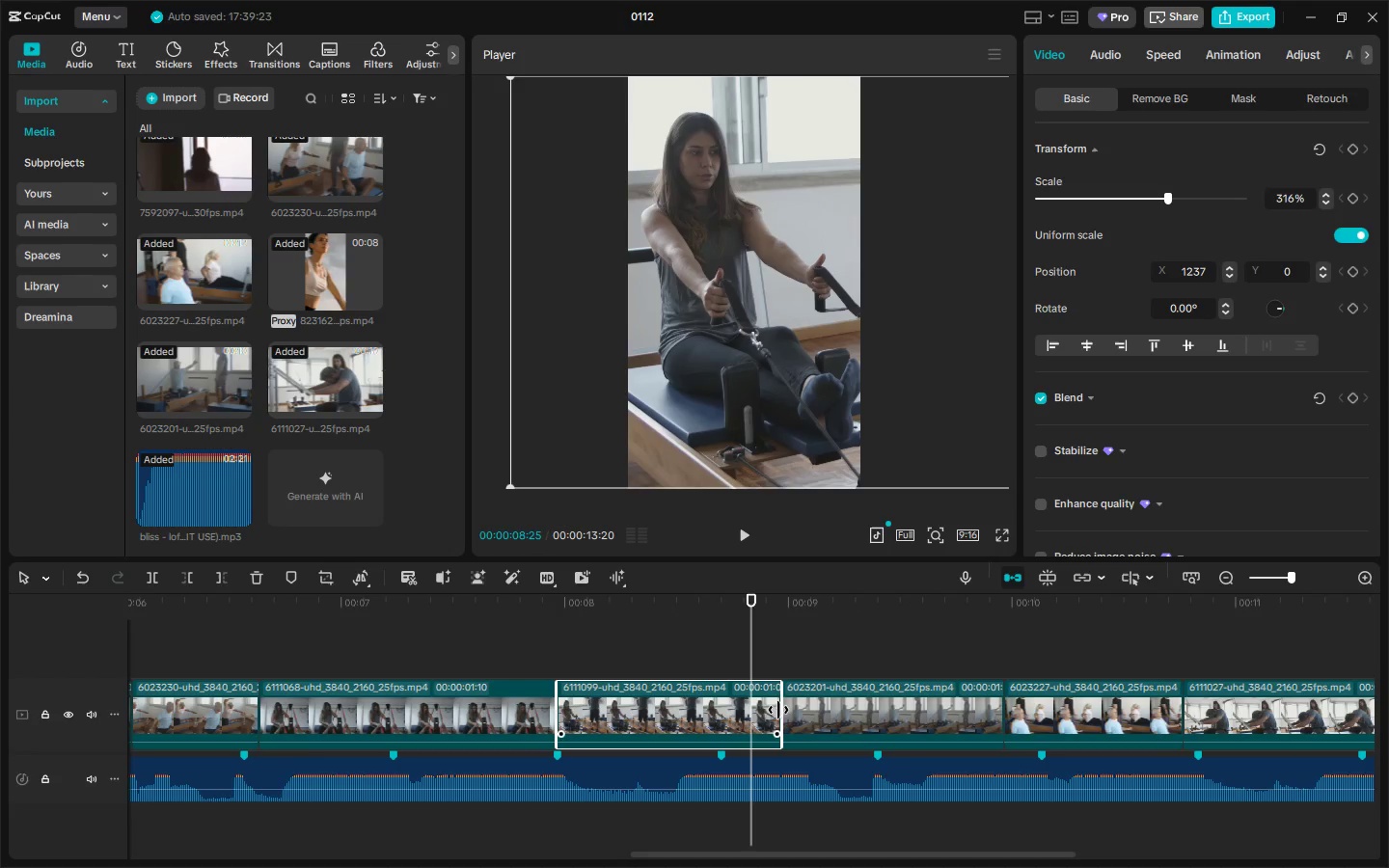 
left_click_drag(start_coordinate=[779, 710], to_coordinate=[874, 715])
 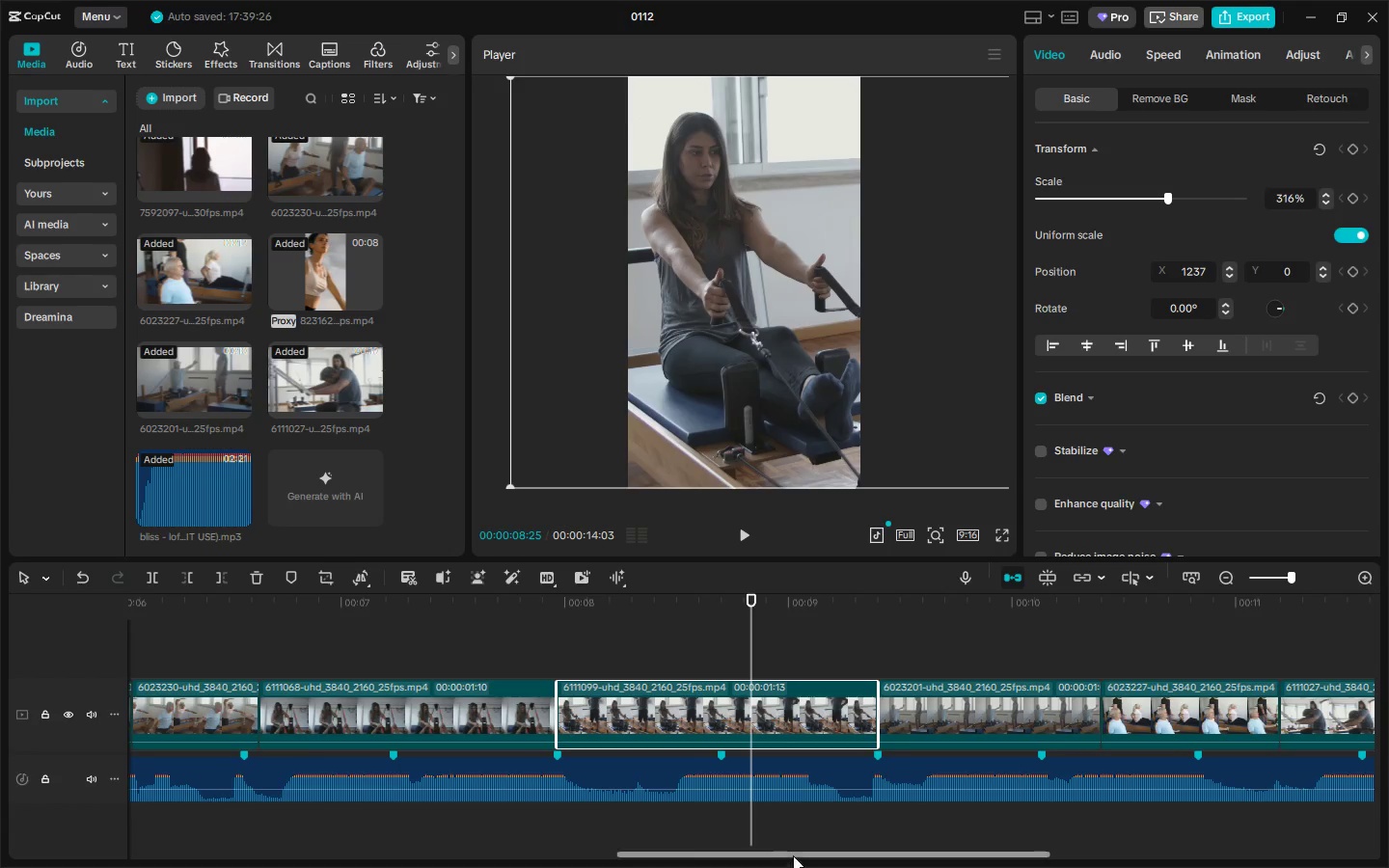 
left_click_drag(start_coordinate=[794, 853], to_coordinate=[915, 849])
 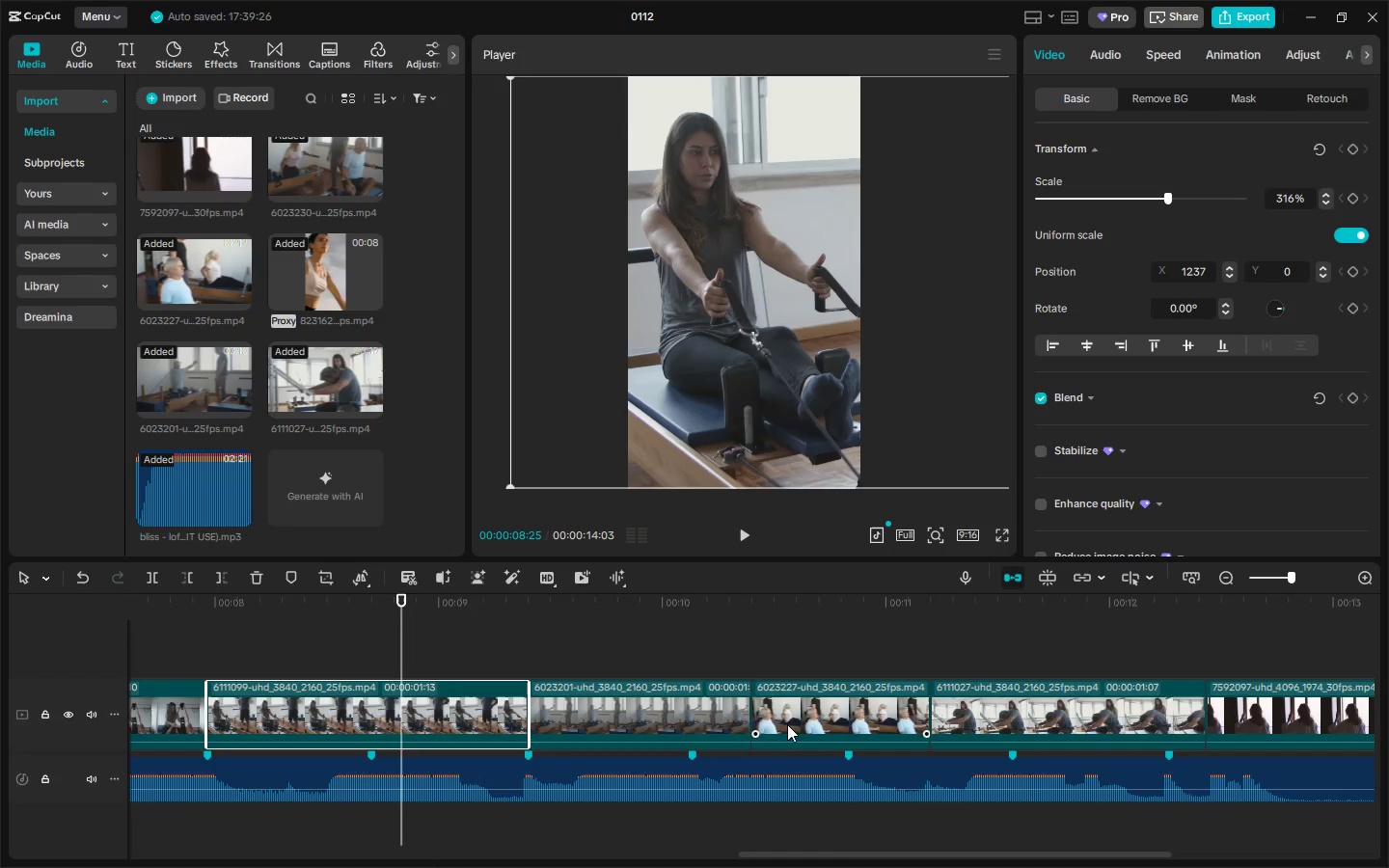 
left_click([745, 710])
 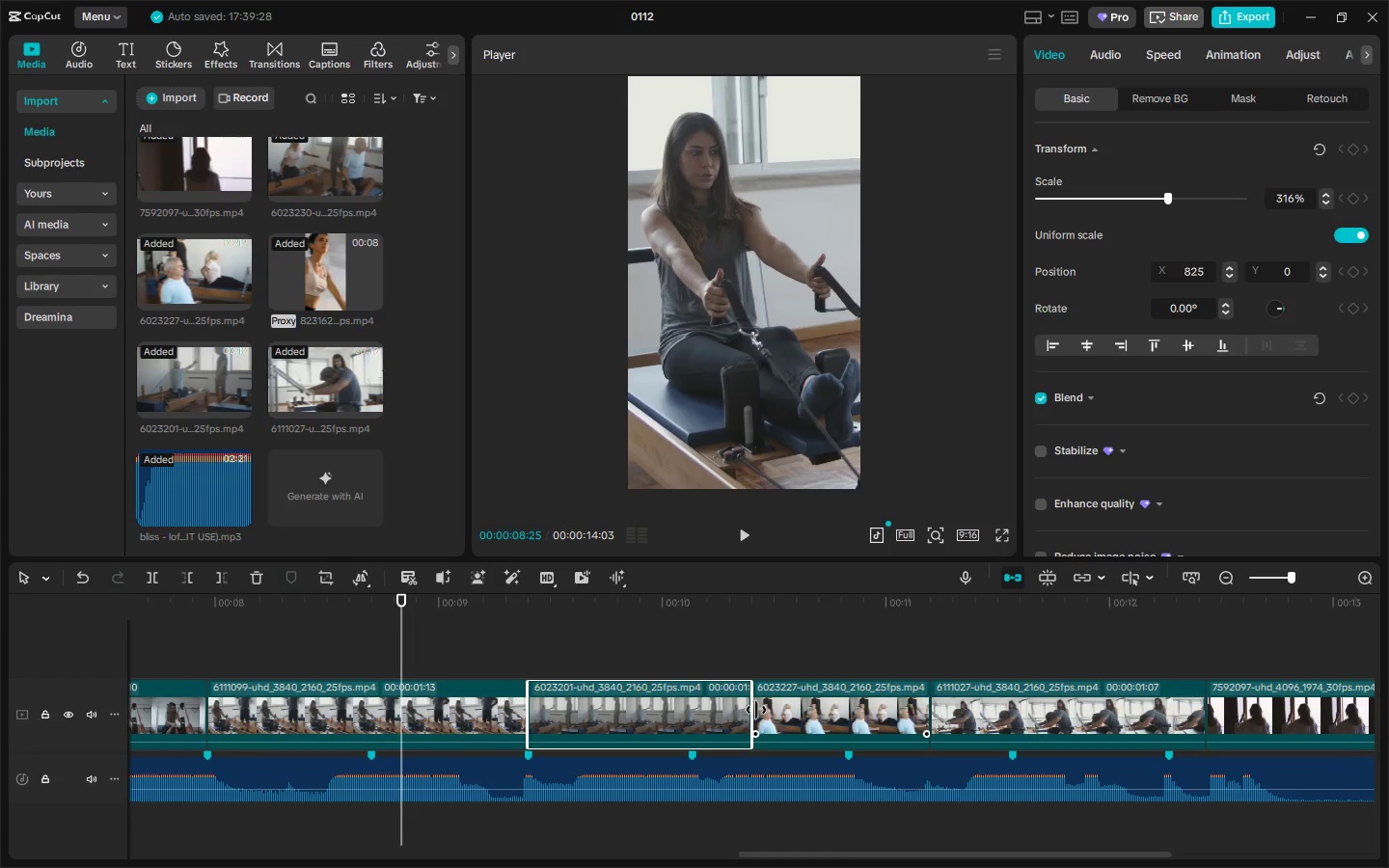 
left_click_drag(start_coordinate=[756, 710], to_coordinate=[845, 717])
 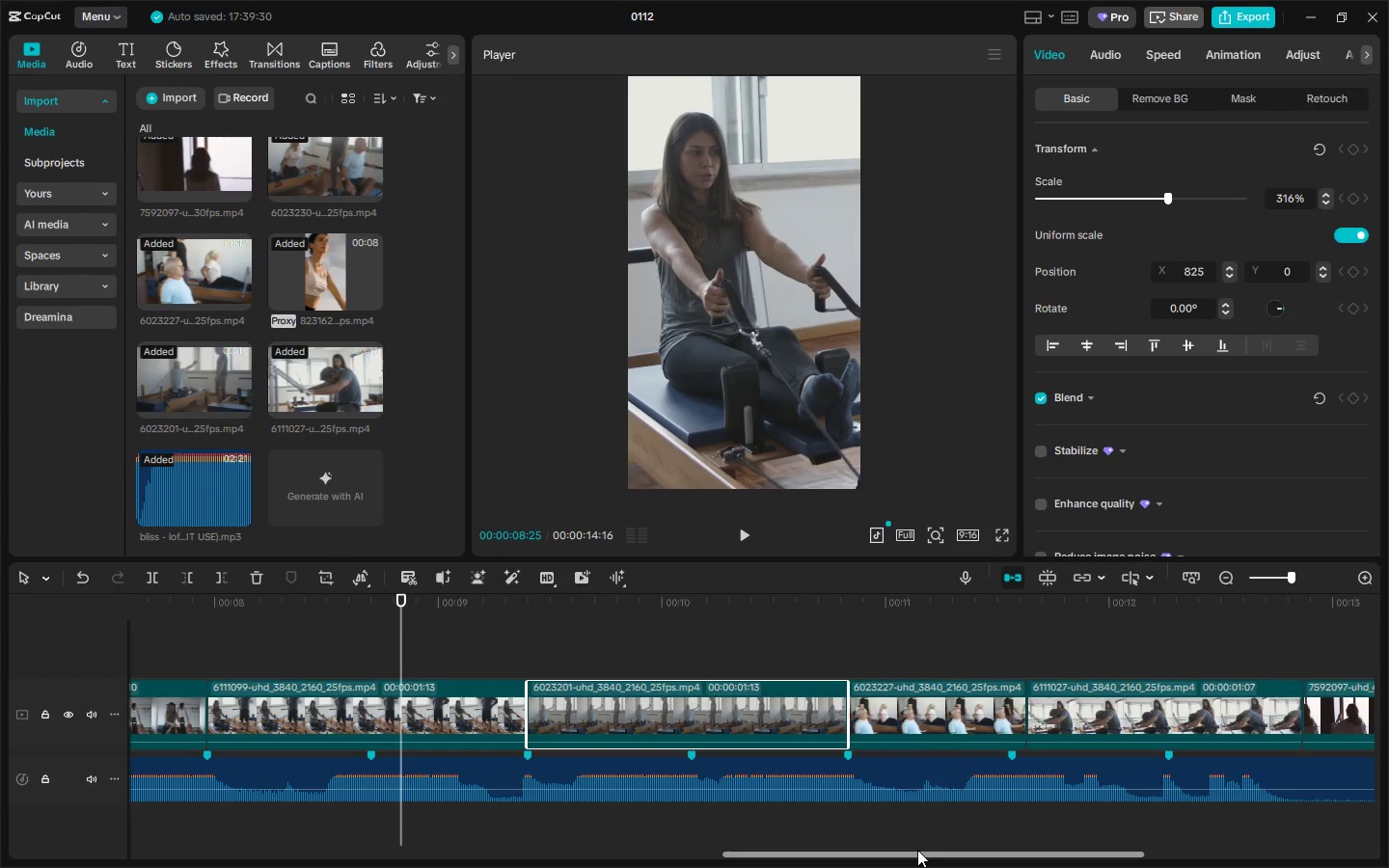 
left_click_drag(start_coordinate=[917, 850], to_coordinate=[1049, 850])
 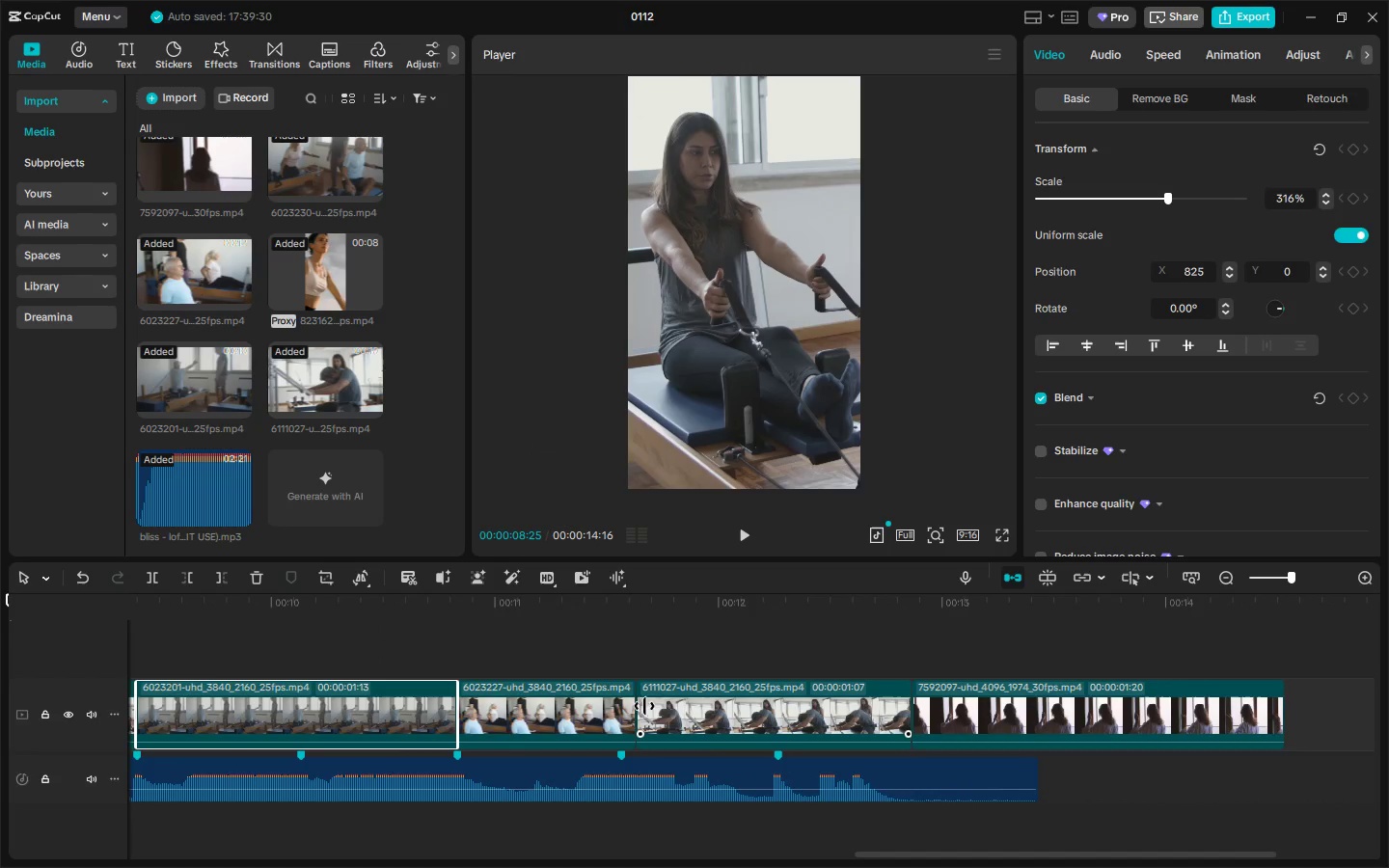 
left_click([715, 708])
 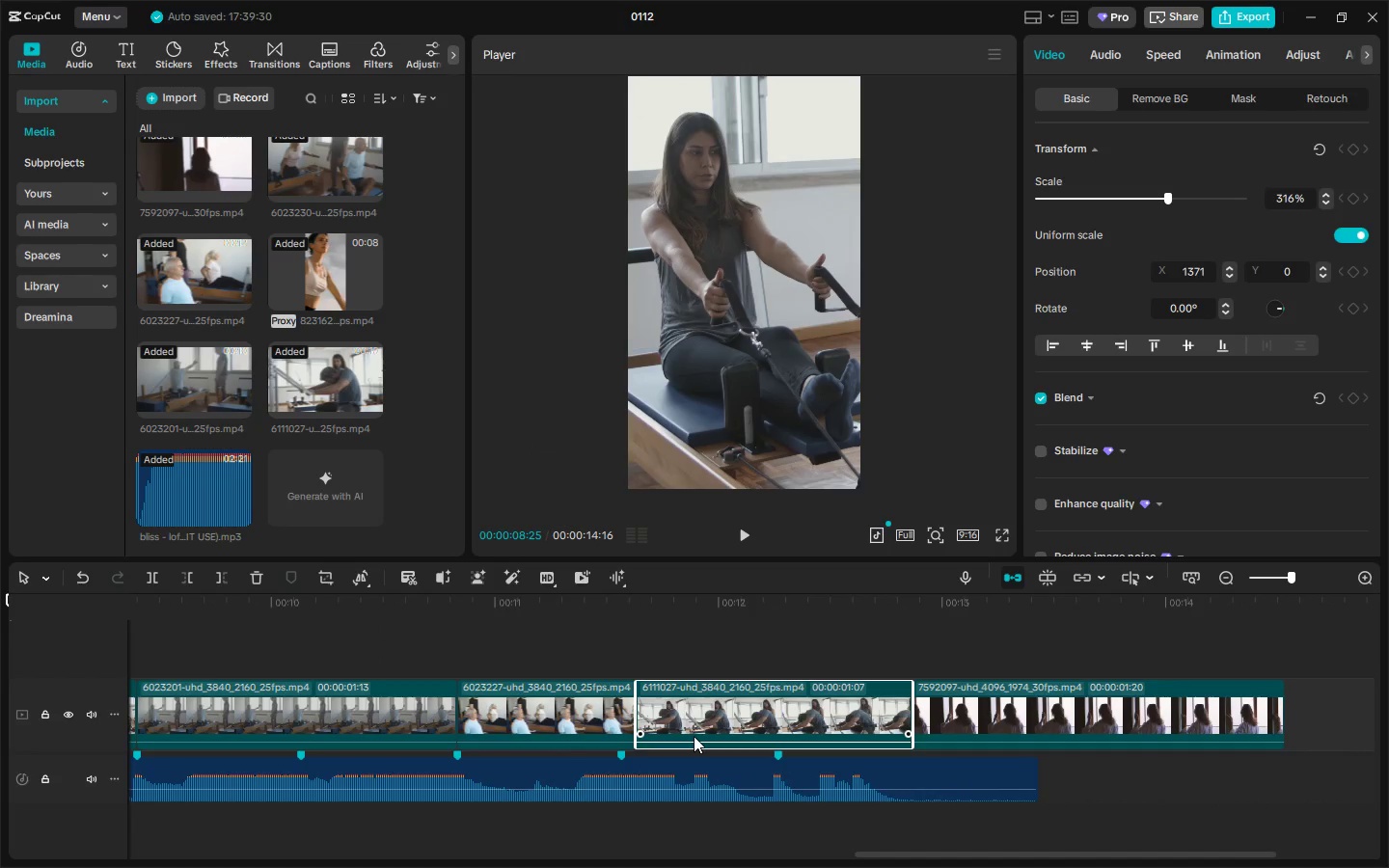 
key(Delete)
 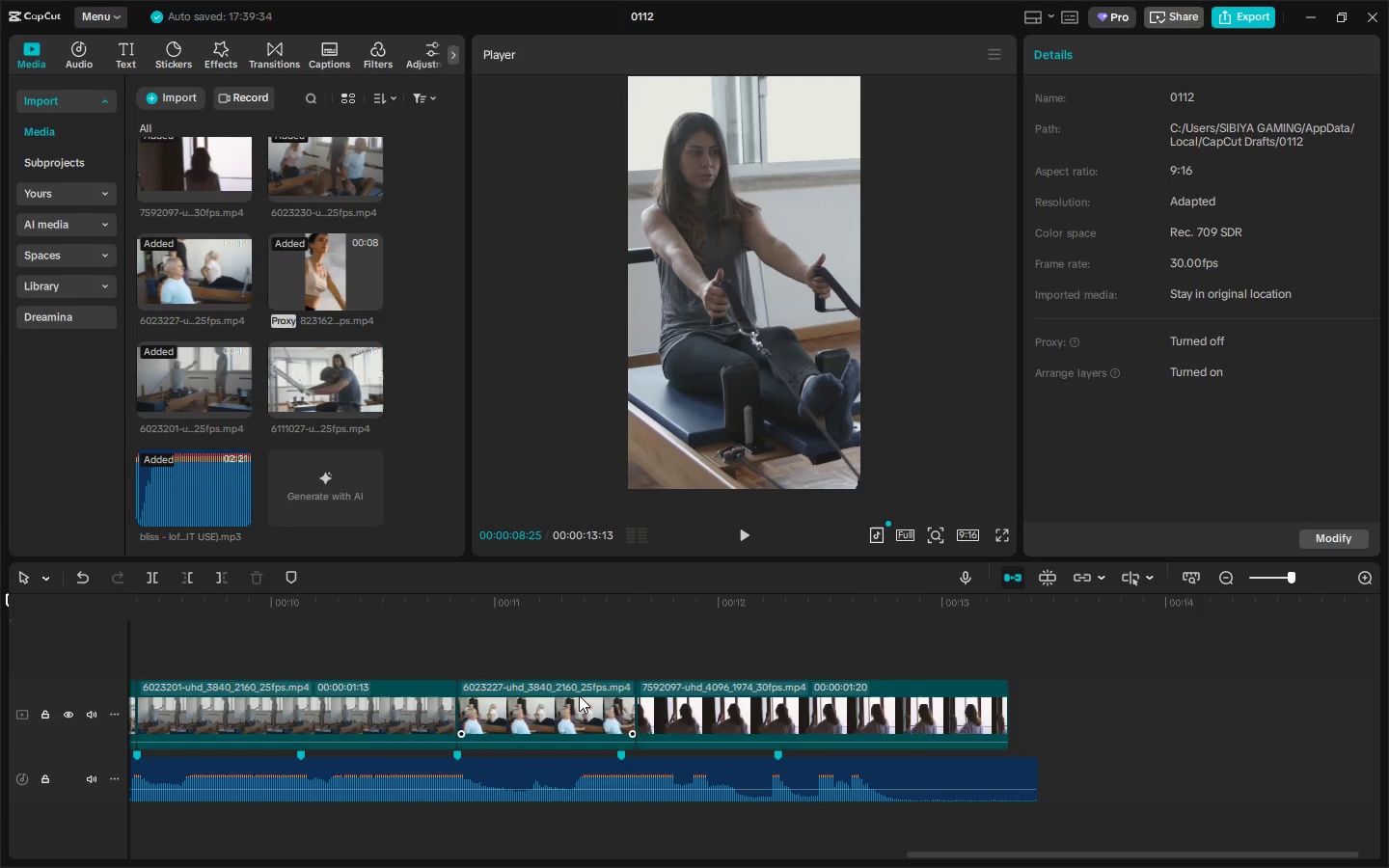 
left_click([579, 695])
 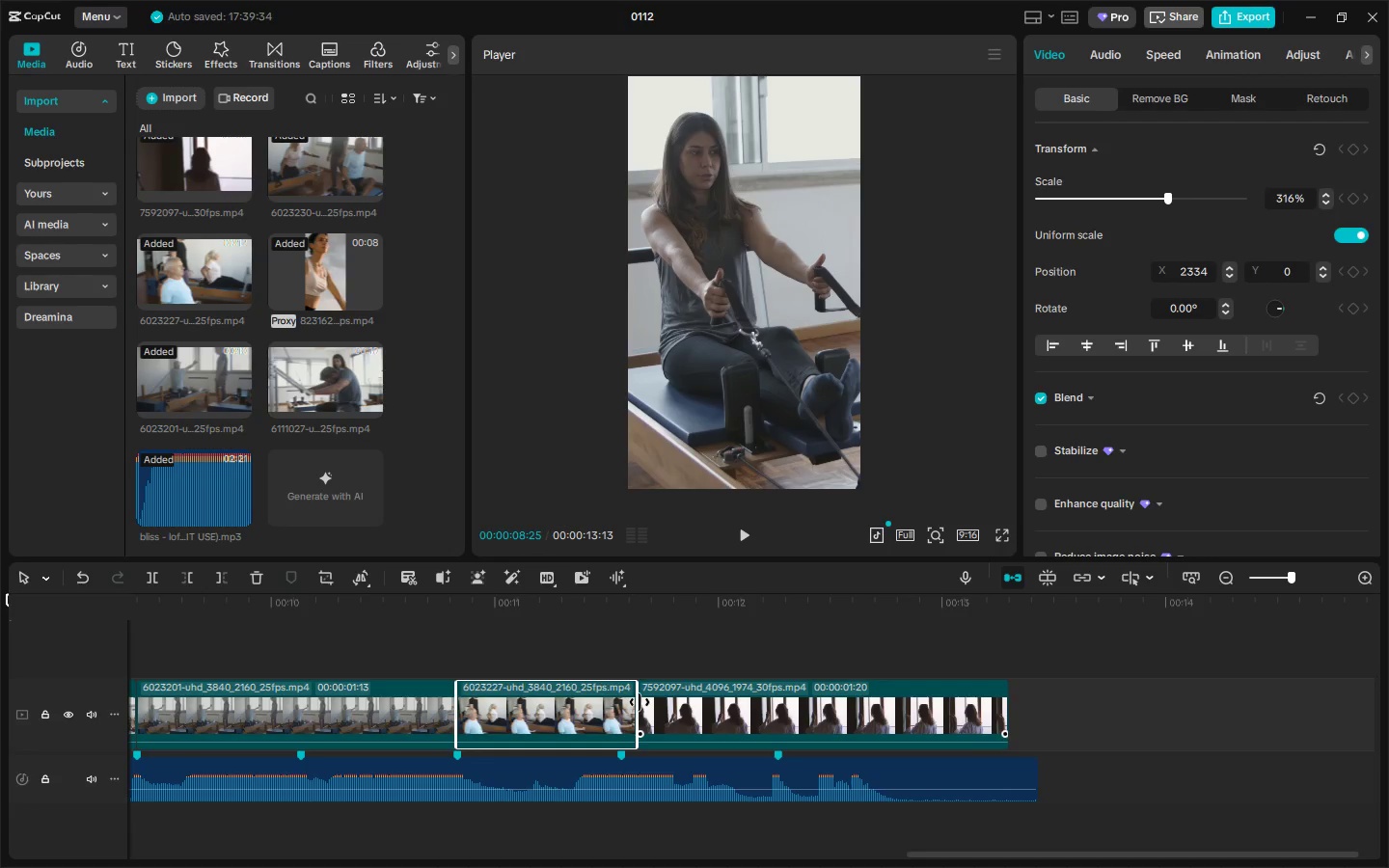 
left_click_drag(start_coordinate=[637, 703], to_coordinate=[619, 706])
 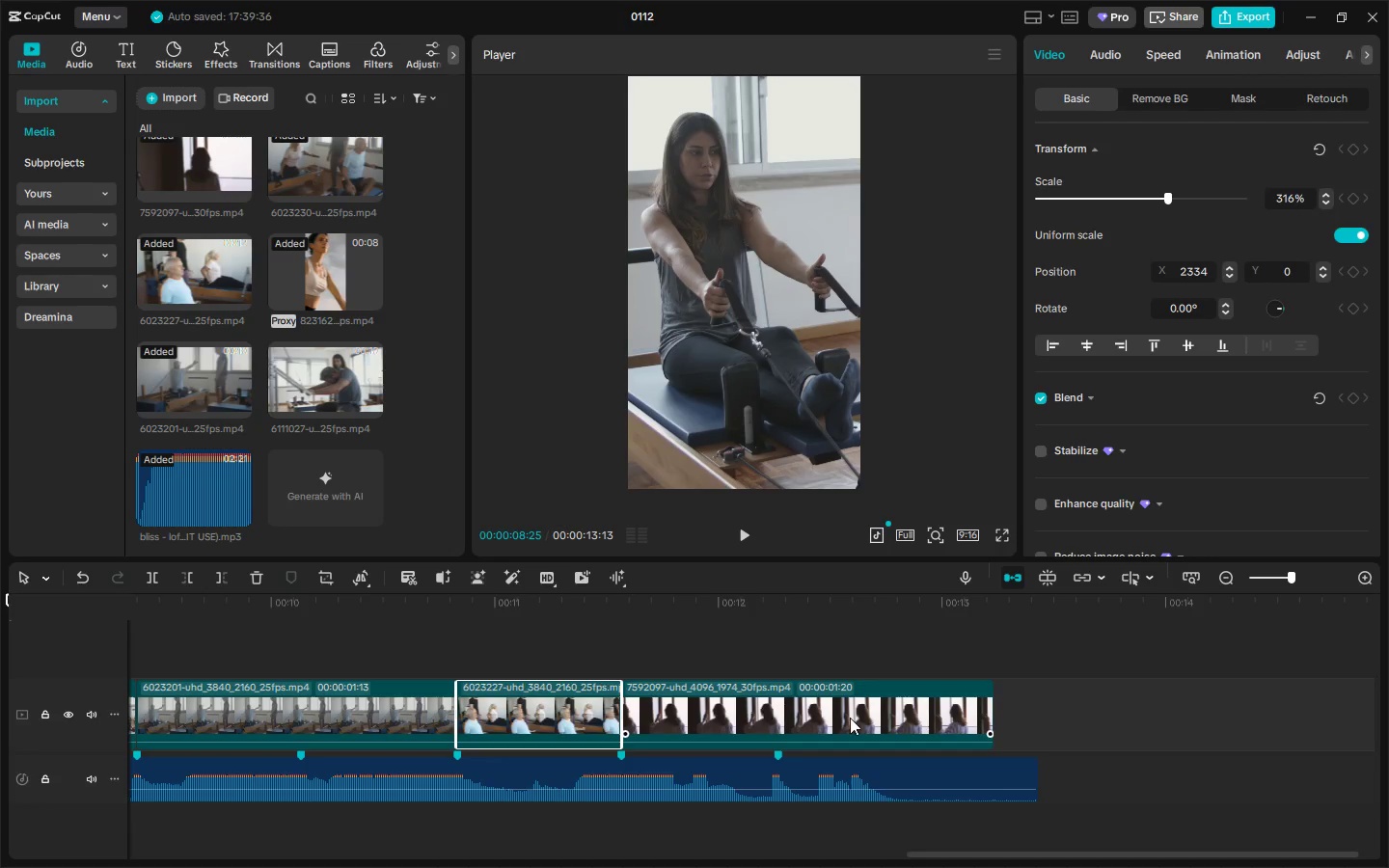 
left_click_drag(start_coordinate=[994, 701], to_coordinate=[1031, 702])
 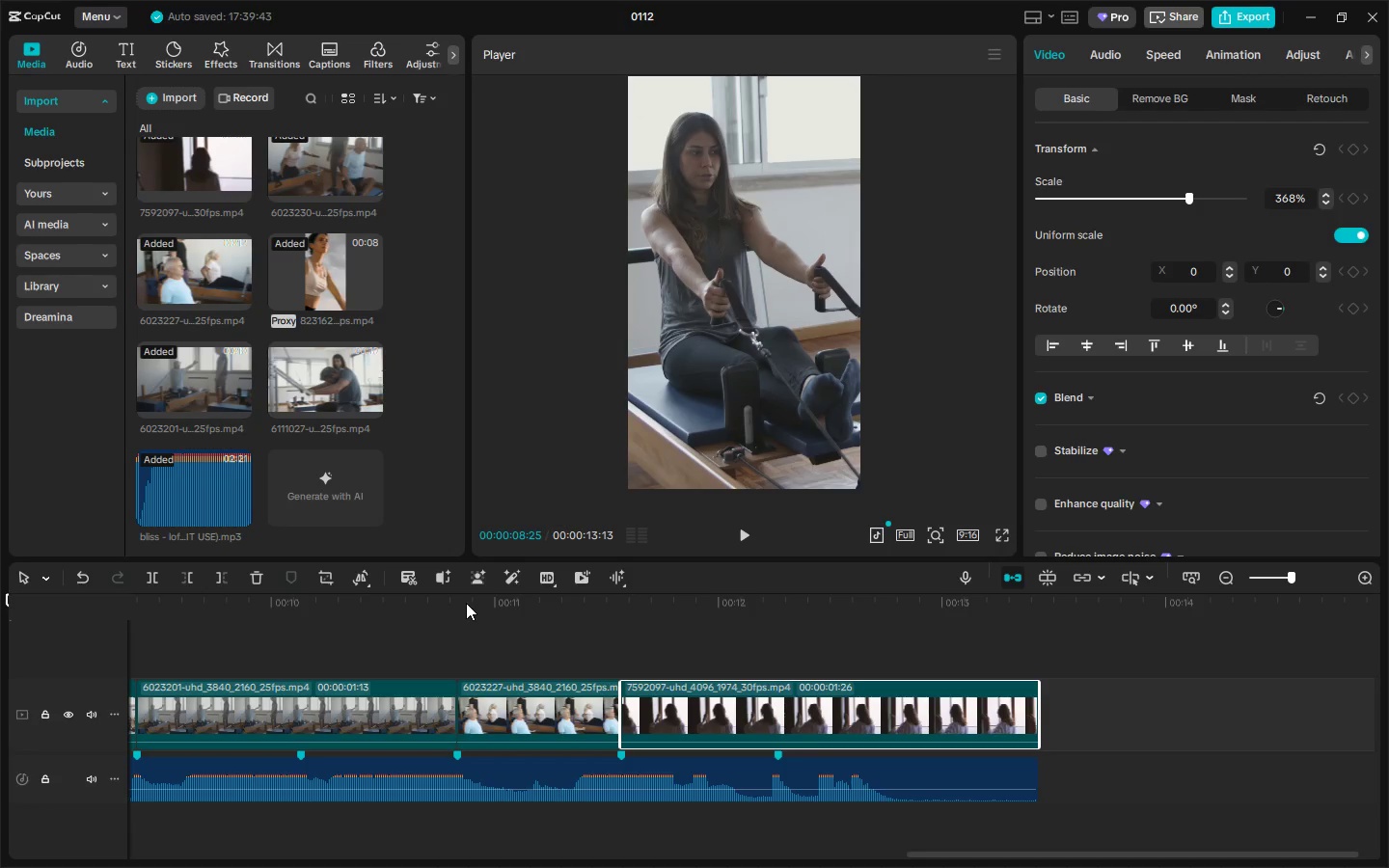 
left_click_drag(start_coordinate=[446, 604], to_coordinate=[0, 623])
 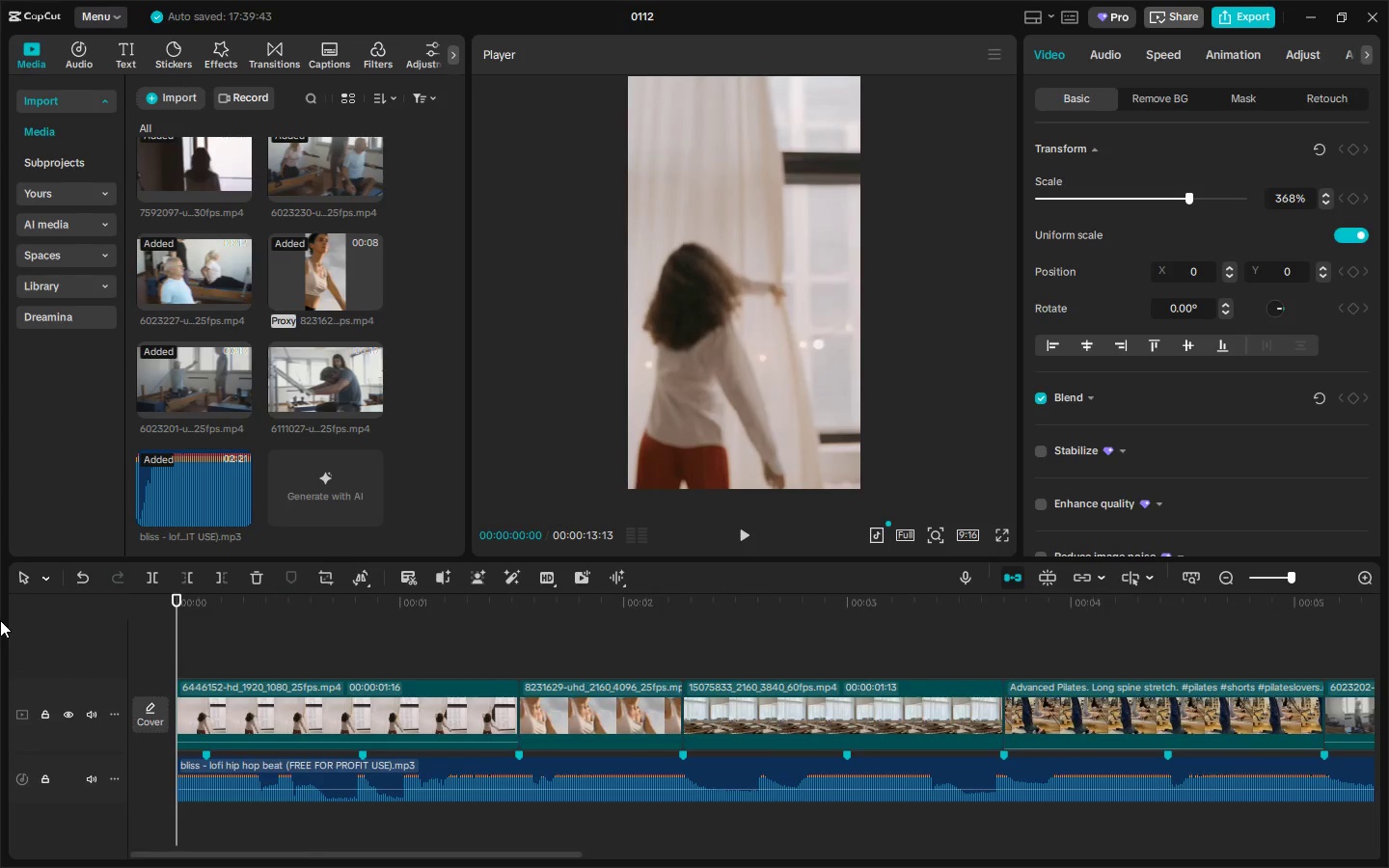 
key(Space)
 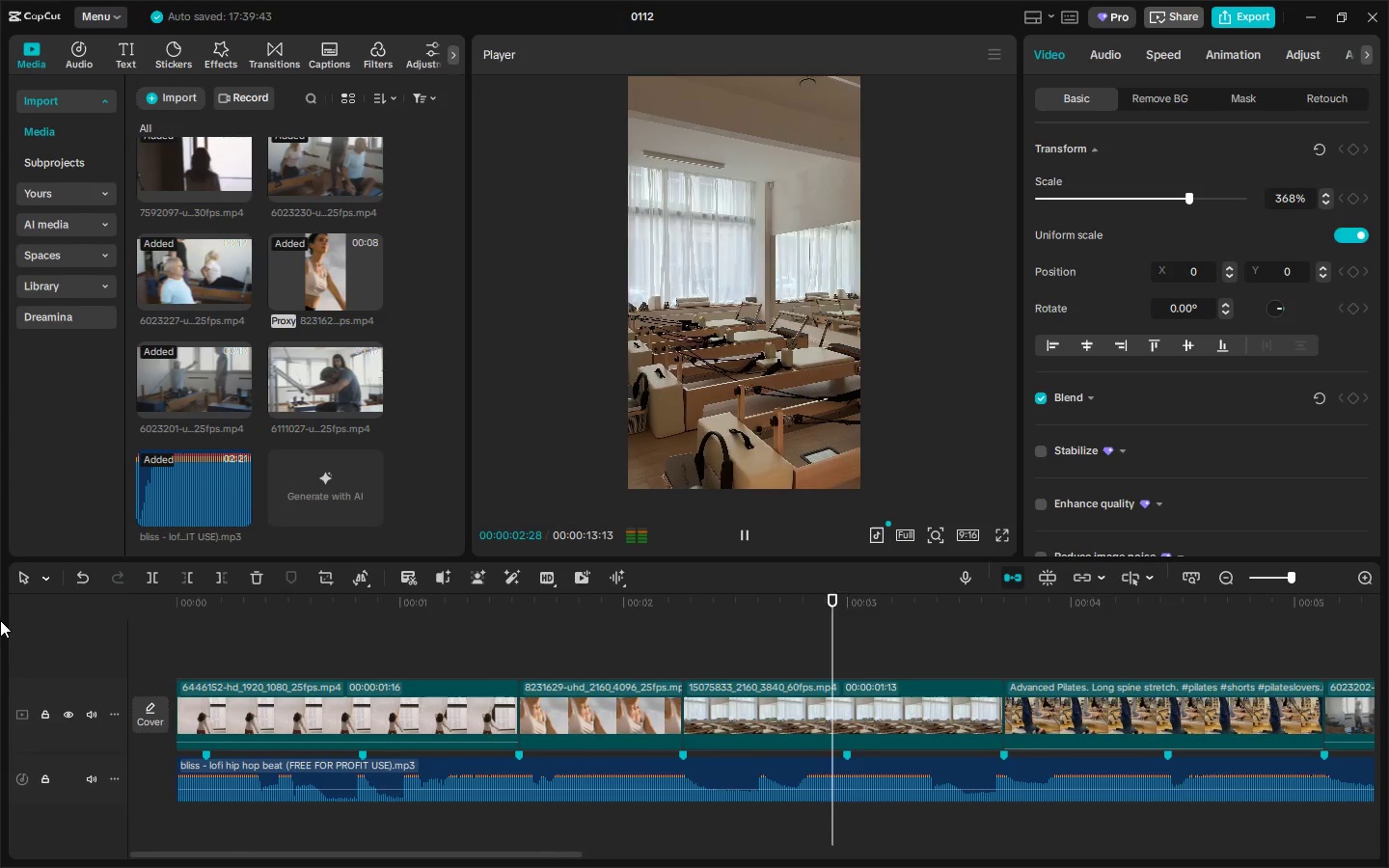 
left_click([526, 607])
 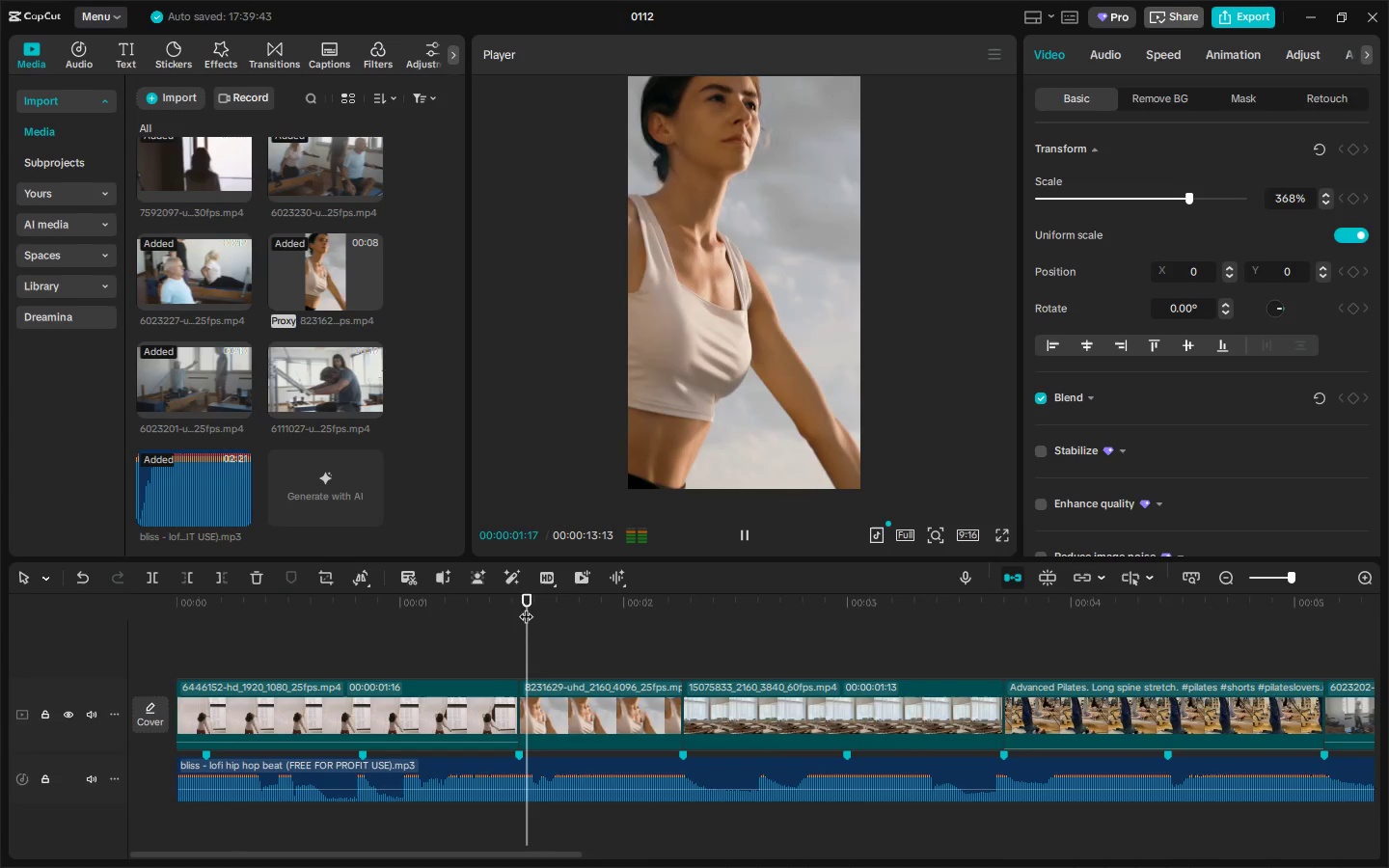 
key(Space)
 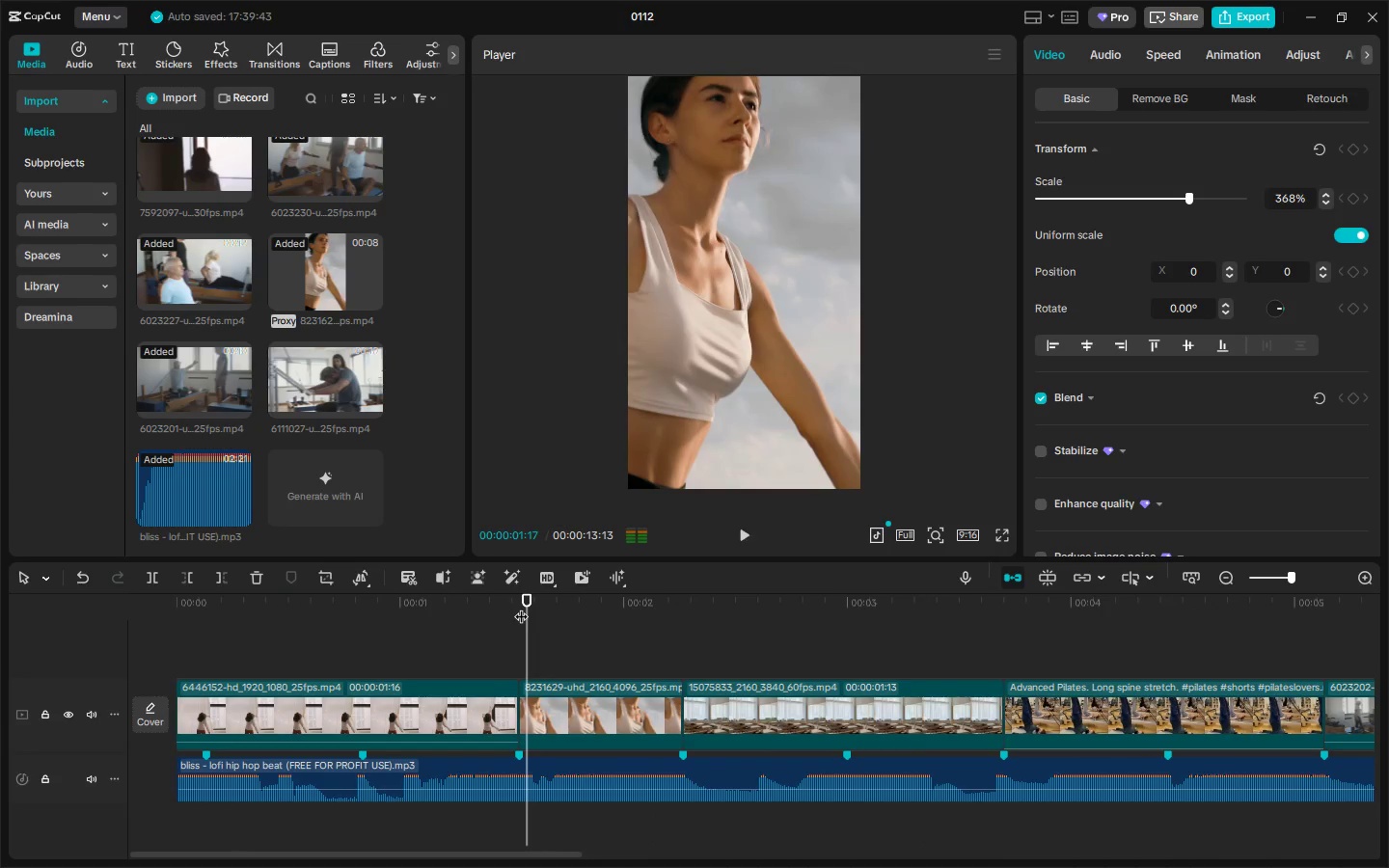 
key(Space)
 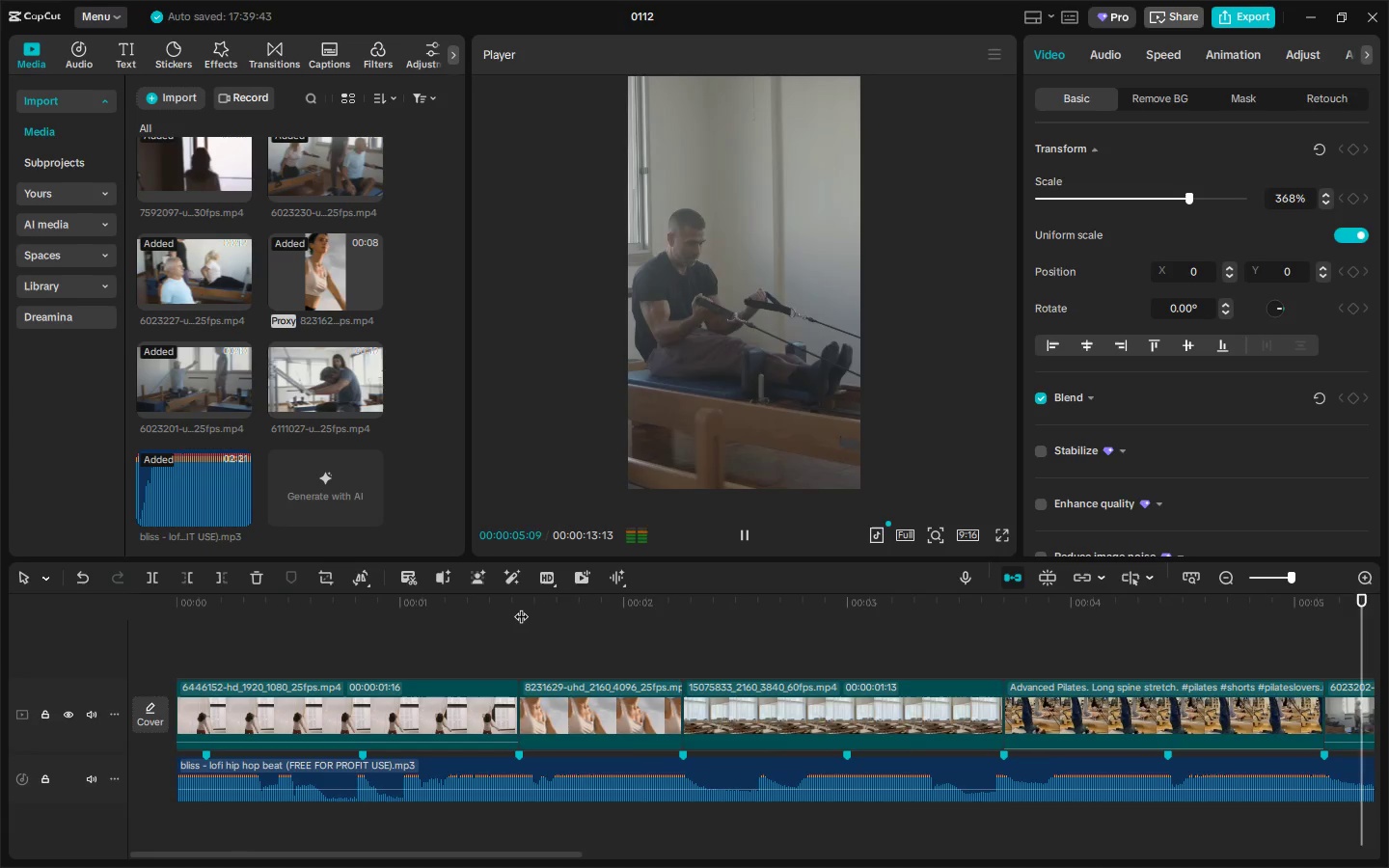 
wait(5.06)
 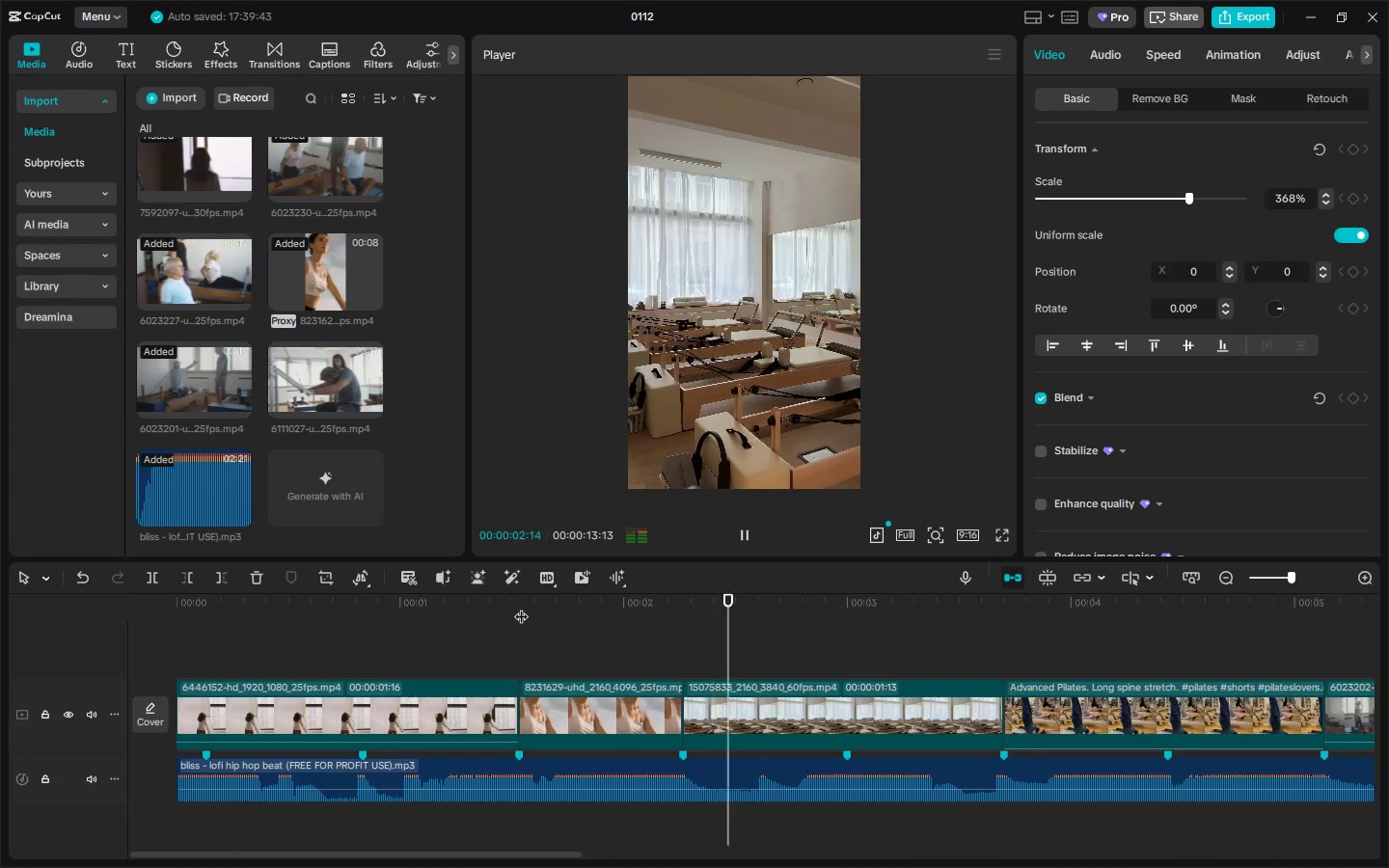 
key(Space)
 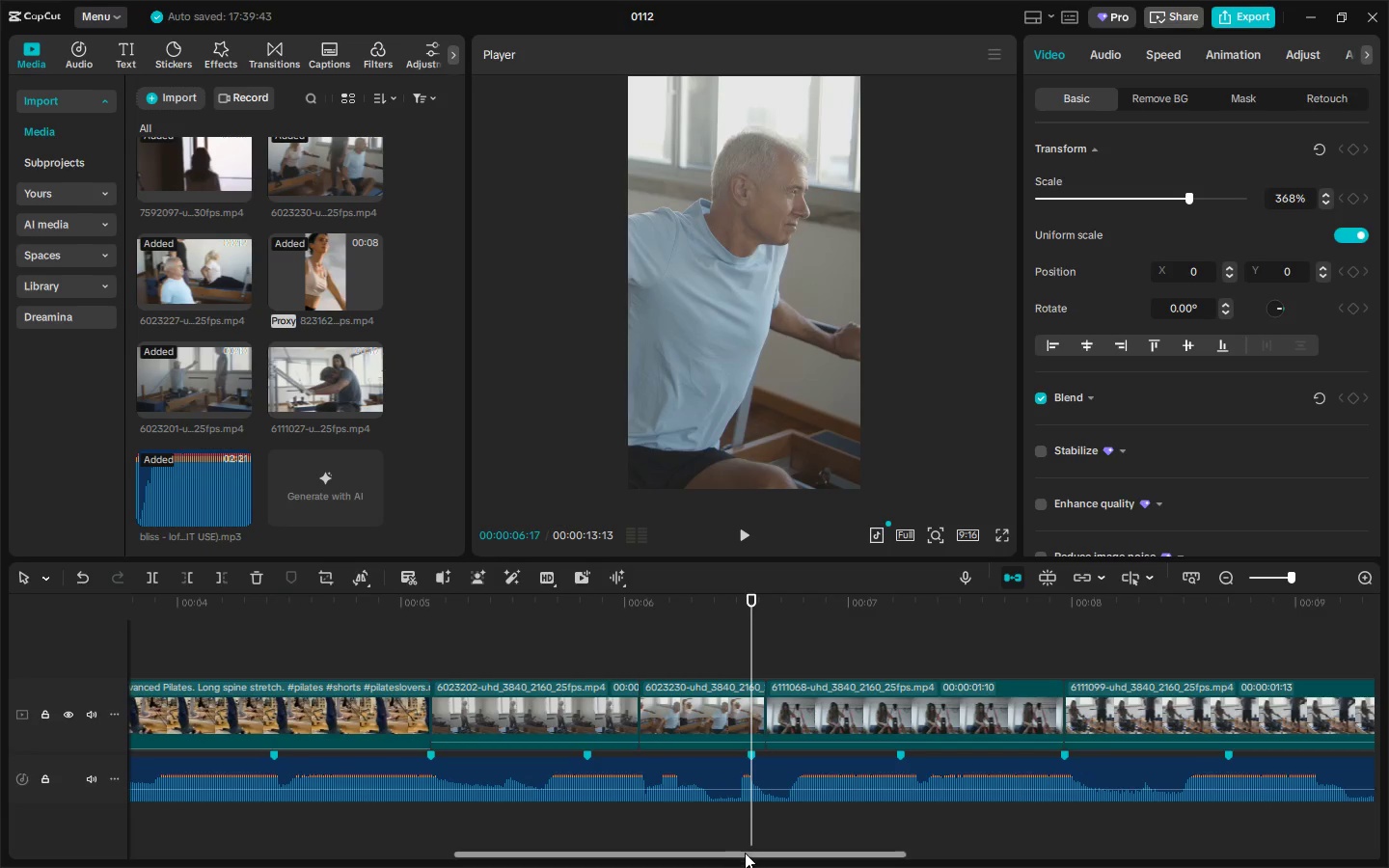 
left_click_drag(start_coordinate=[750, 853], to_coordinate=[957, 854])
 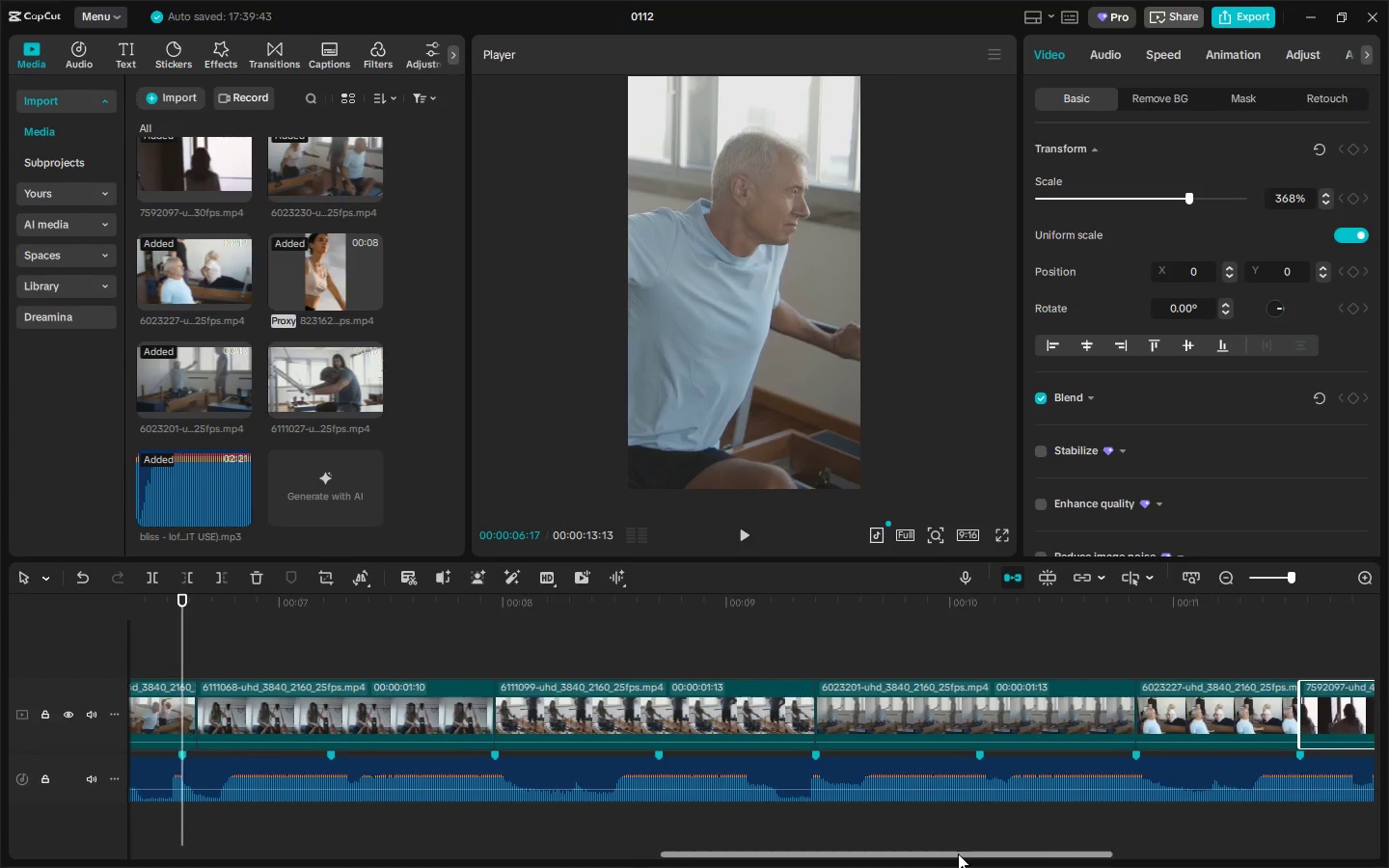 
key(Space)
 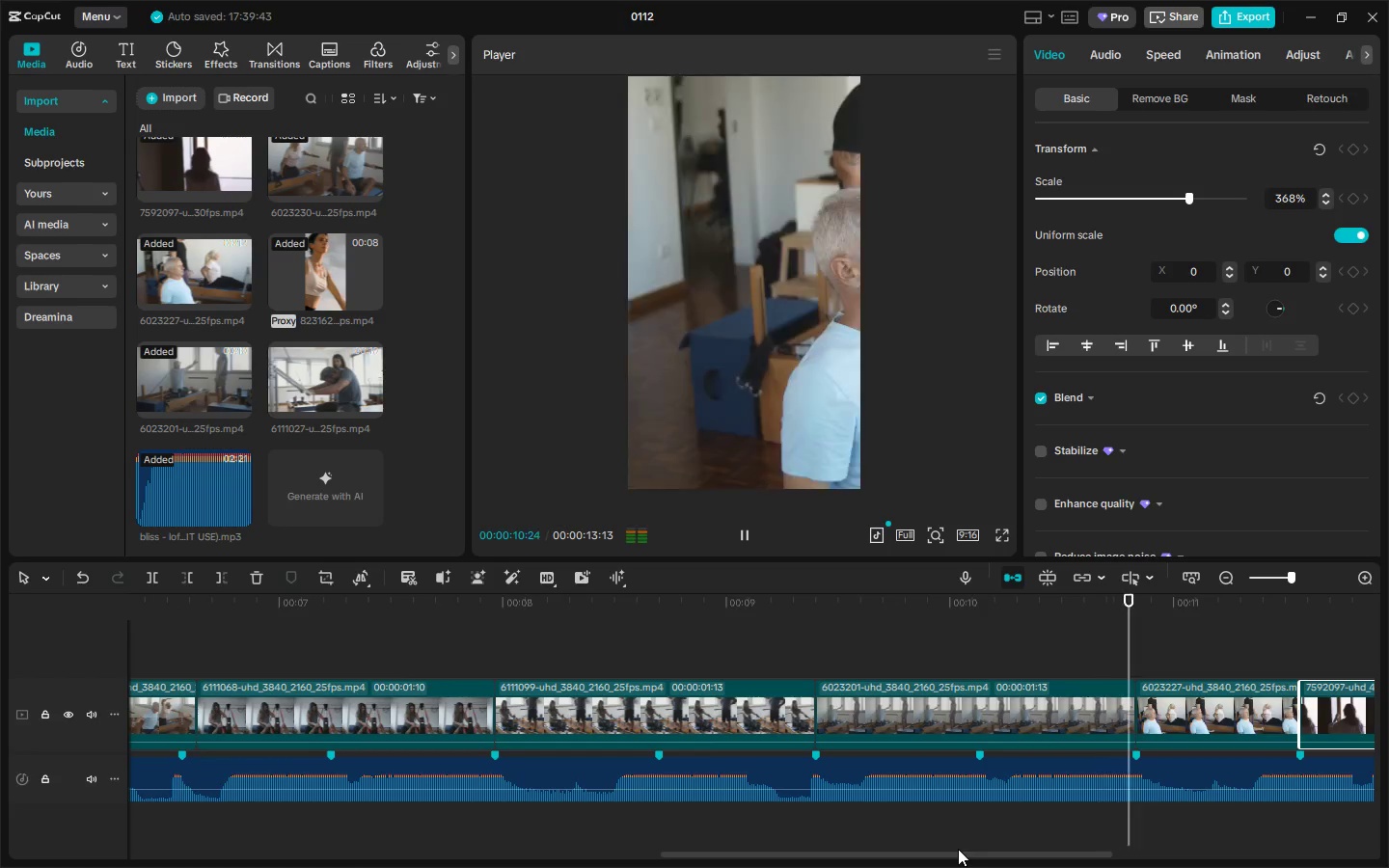 
wait(5.67)
 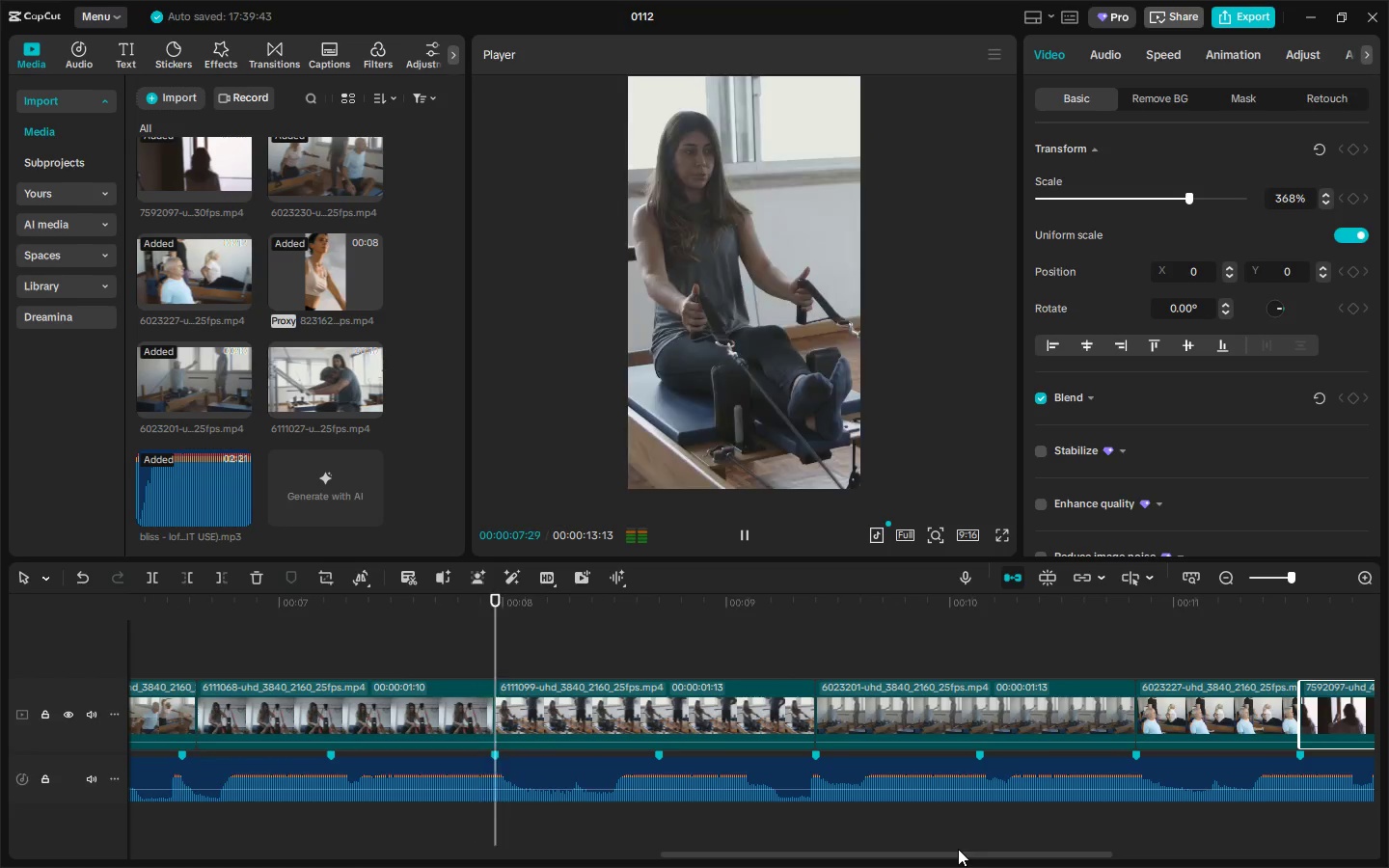 
key(Space)
 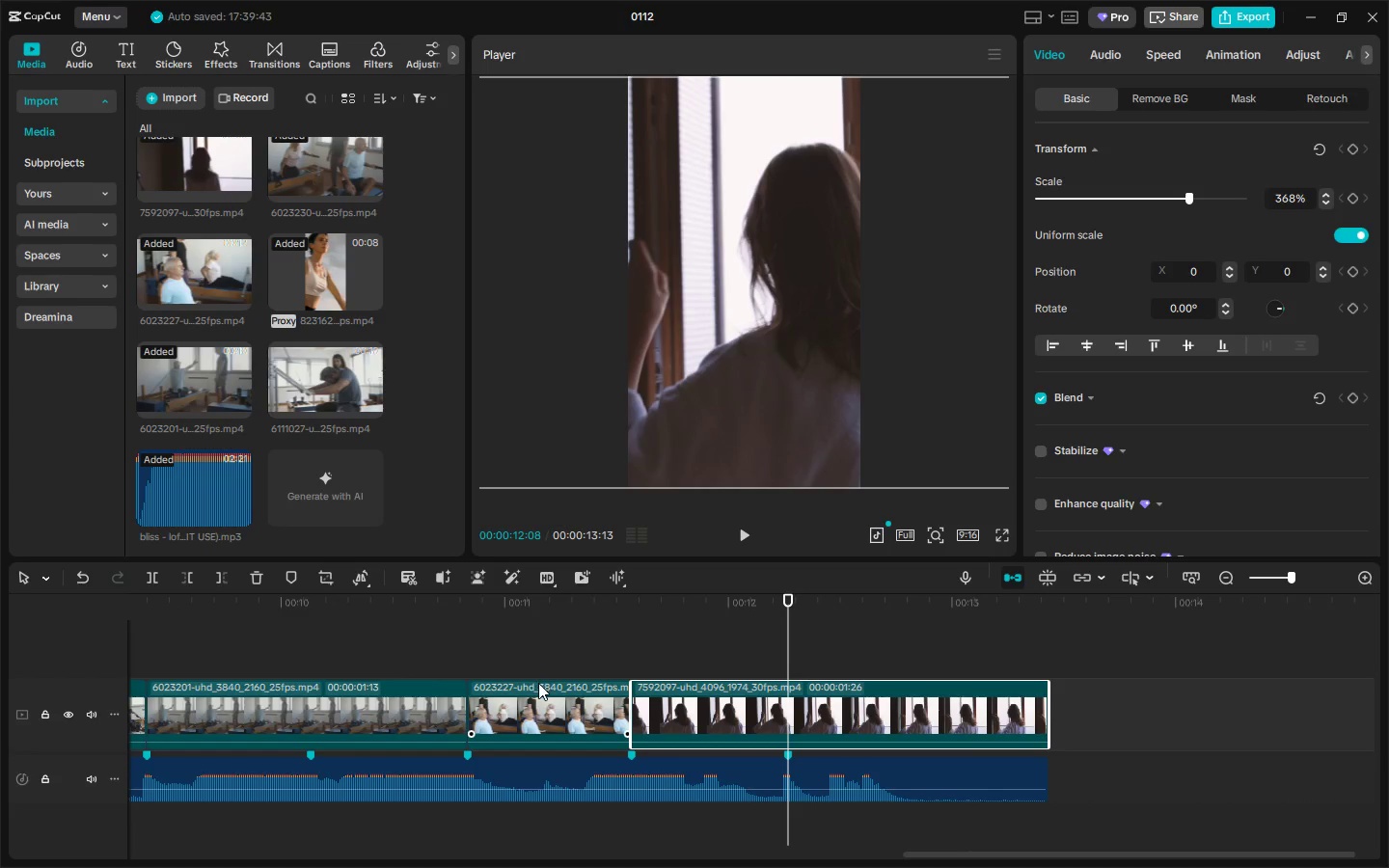 
left_click([544, 703])
 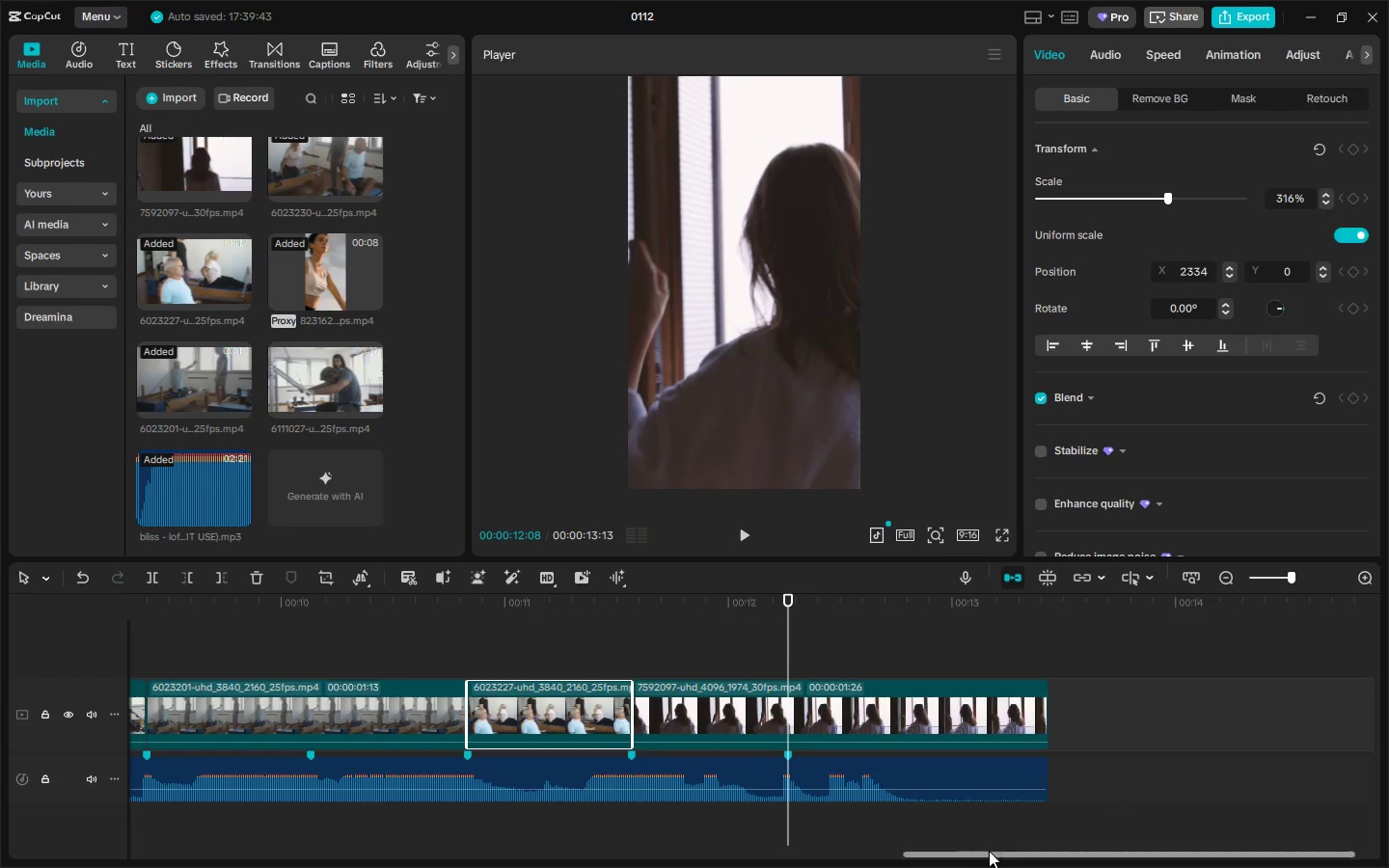 
left_click_drag(start_coordinate=[994, 849], to_coordinate=[990, 851])
 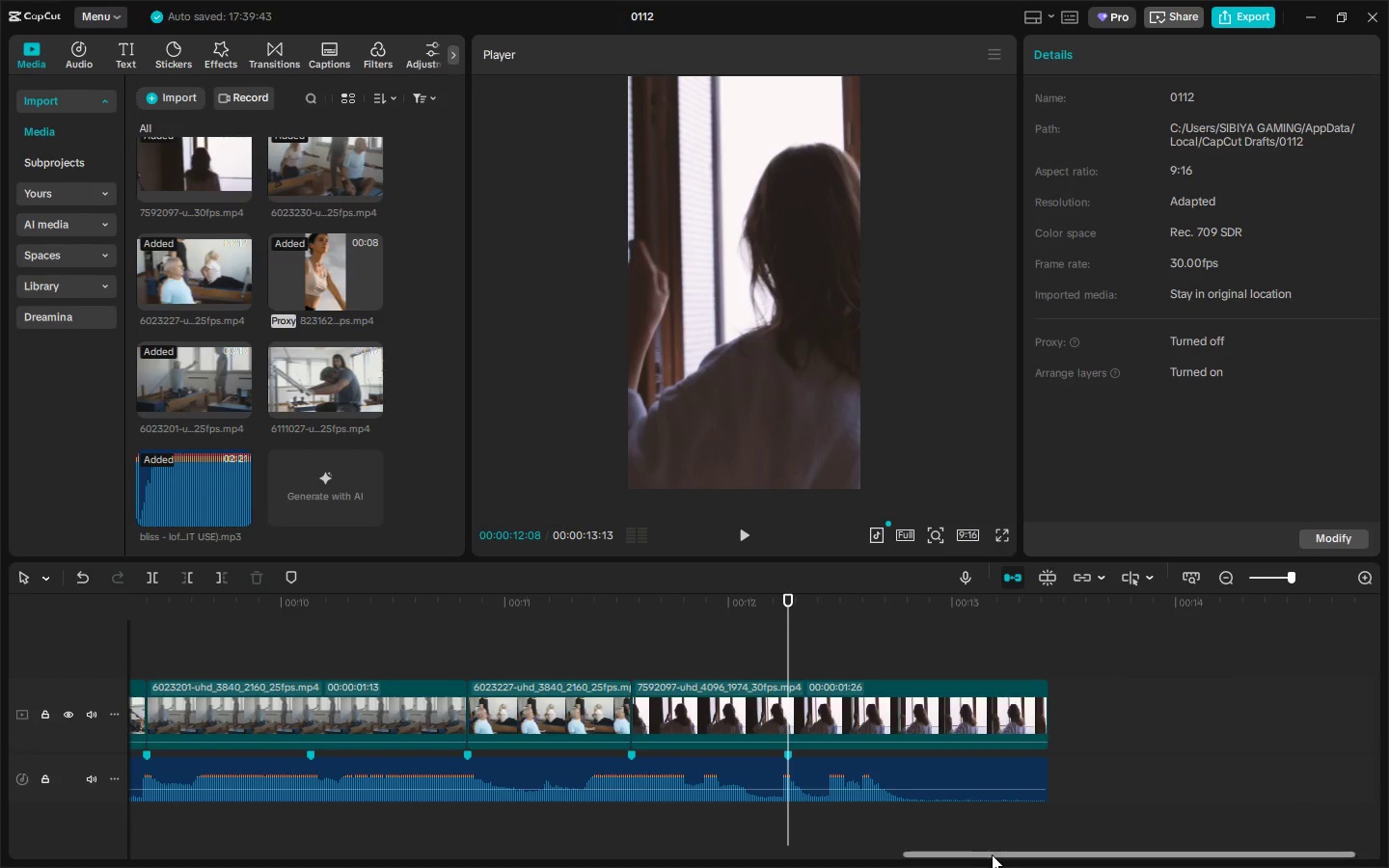 
double_click([993, 854])
 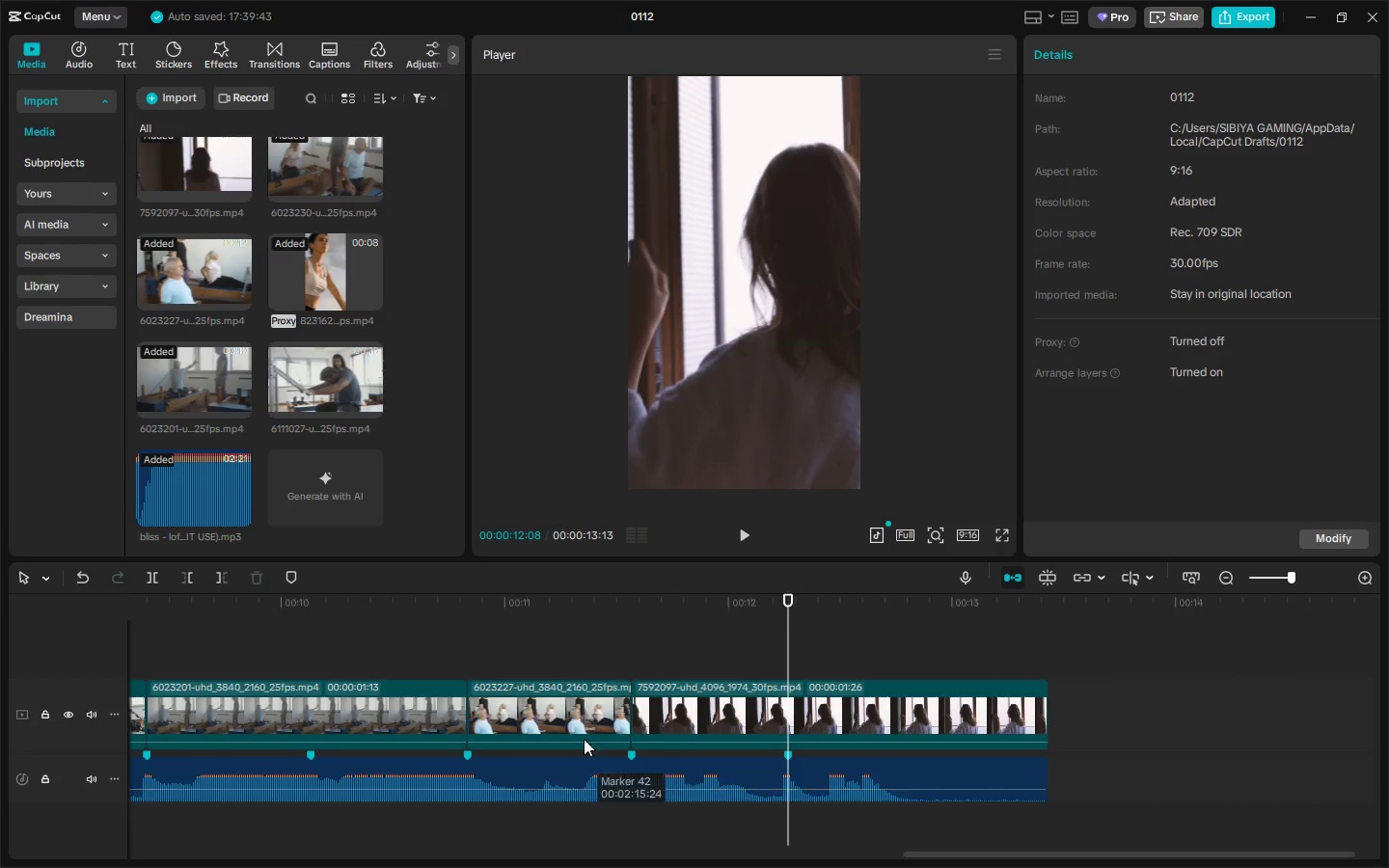 
left_click([526, 712])
 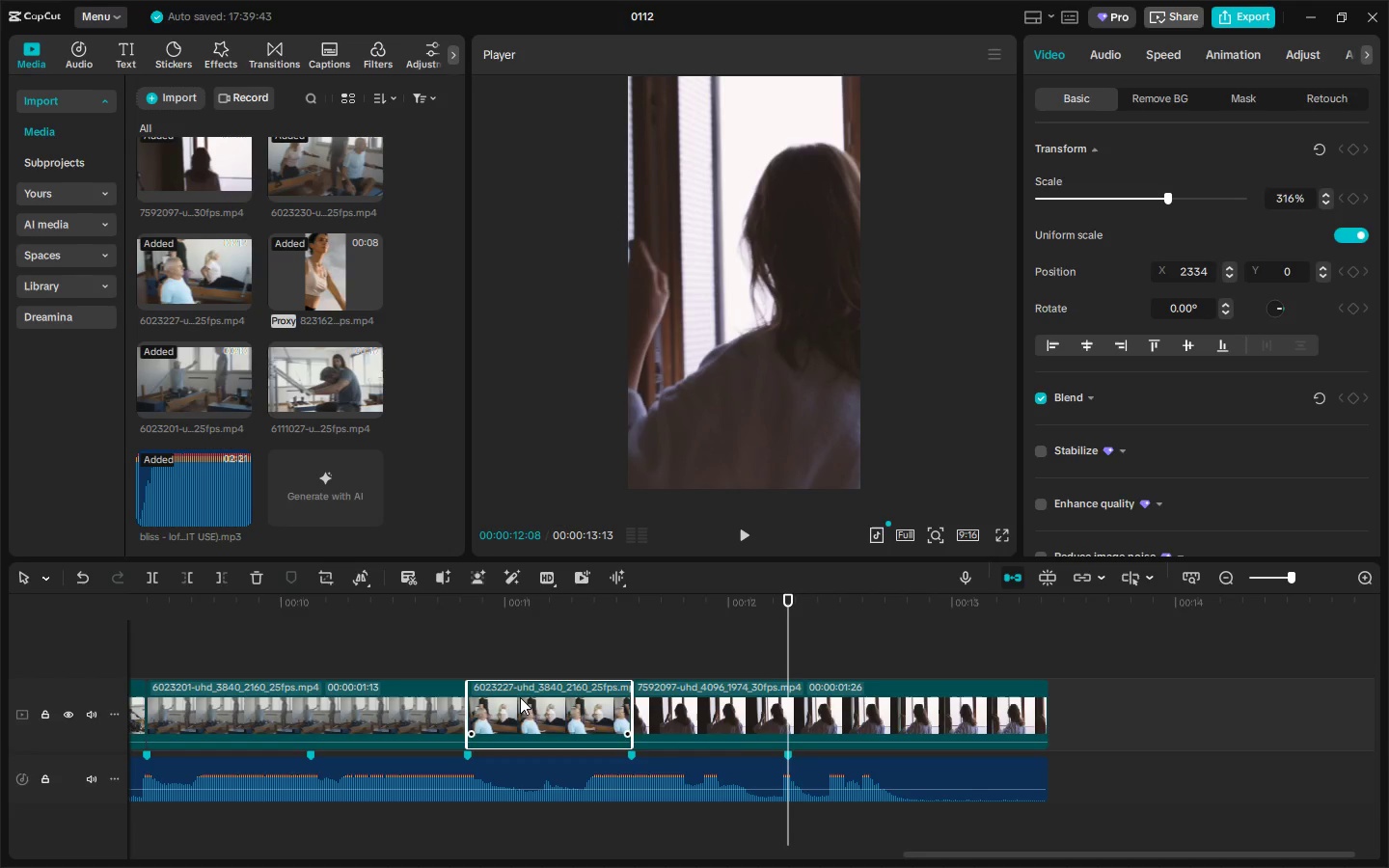 
left_click_drag(start_coordinate=[942, 855], to_coordinate=[749, 867])
 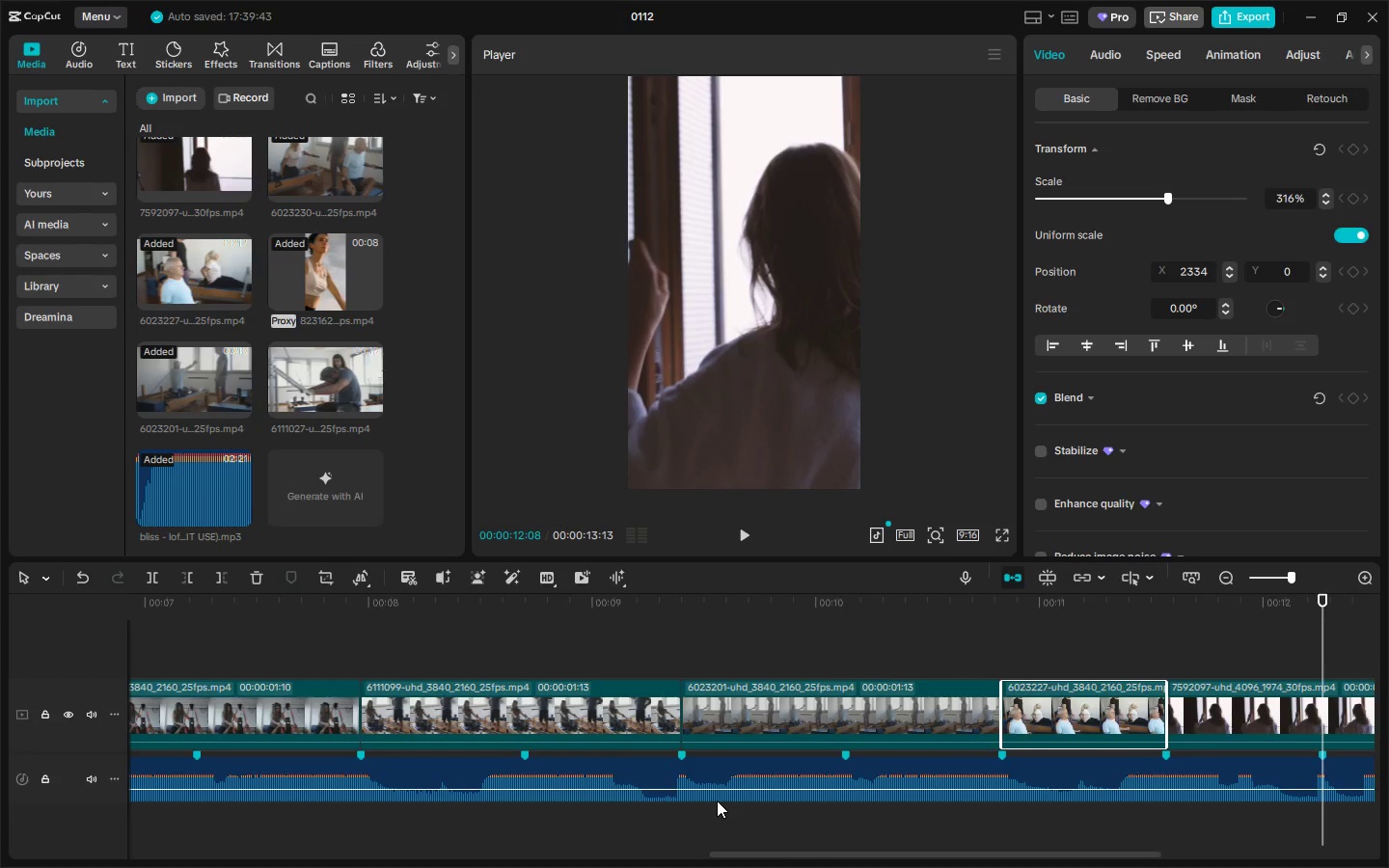 
left_click([617, 704])
 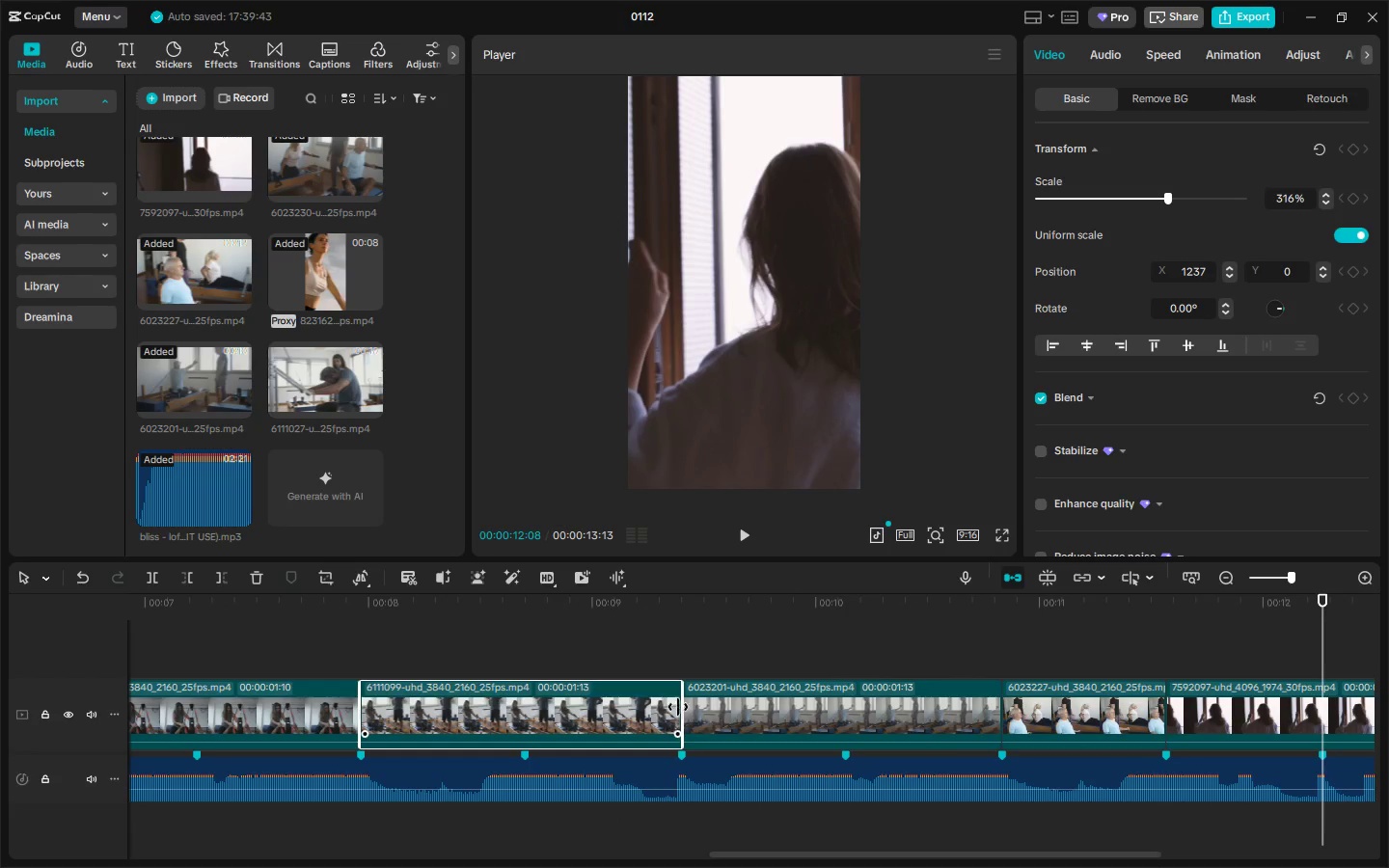 
left_click_drag(start_coordinate=[685, 705], to_coordinate=[678, 711])
 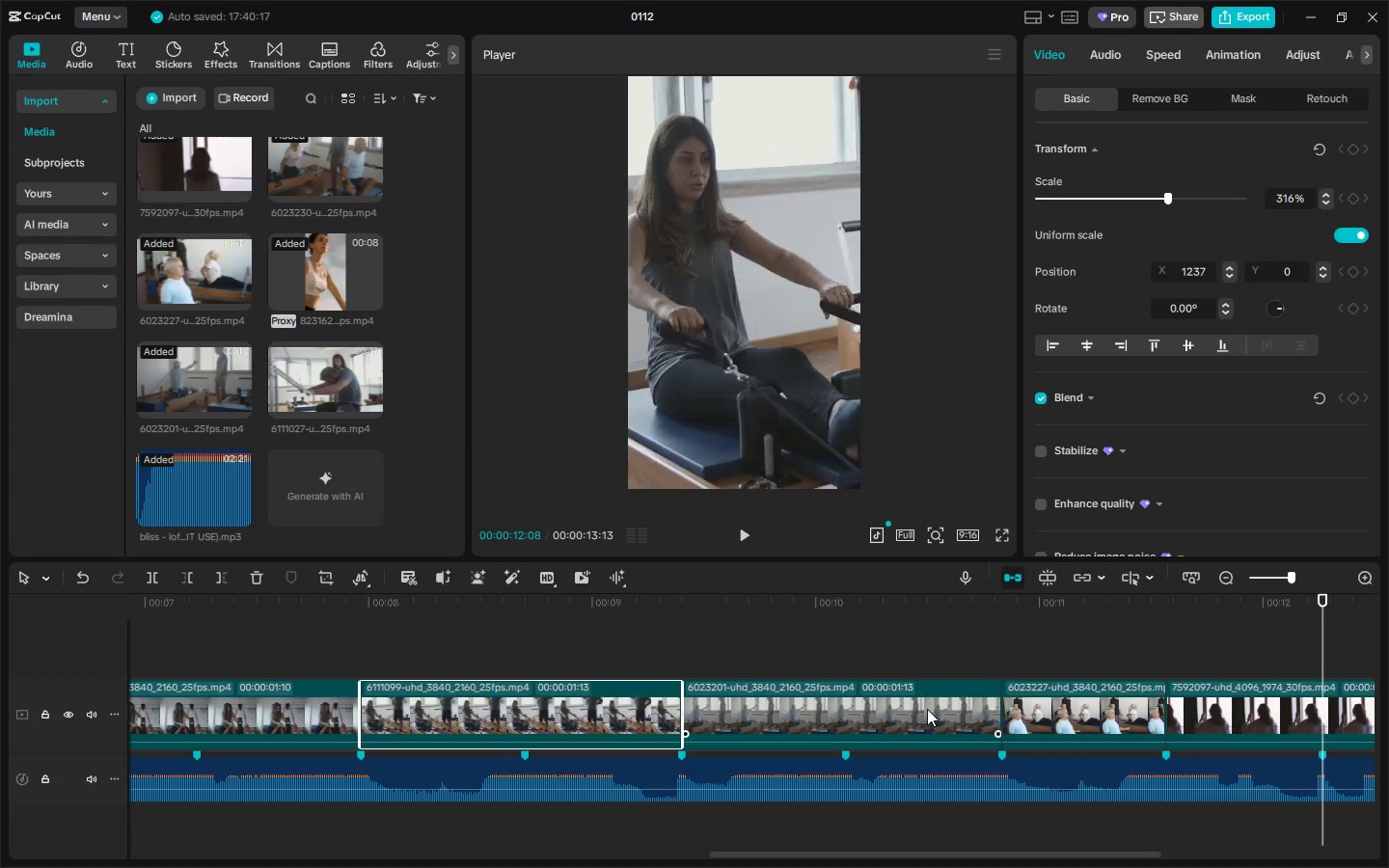 
left_click([927, 709])
 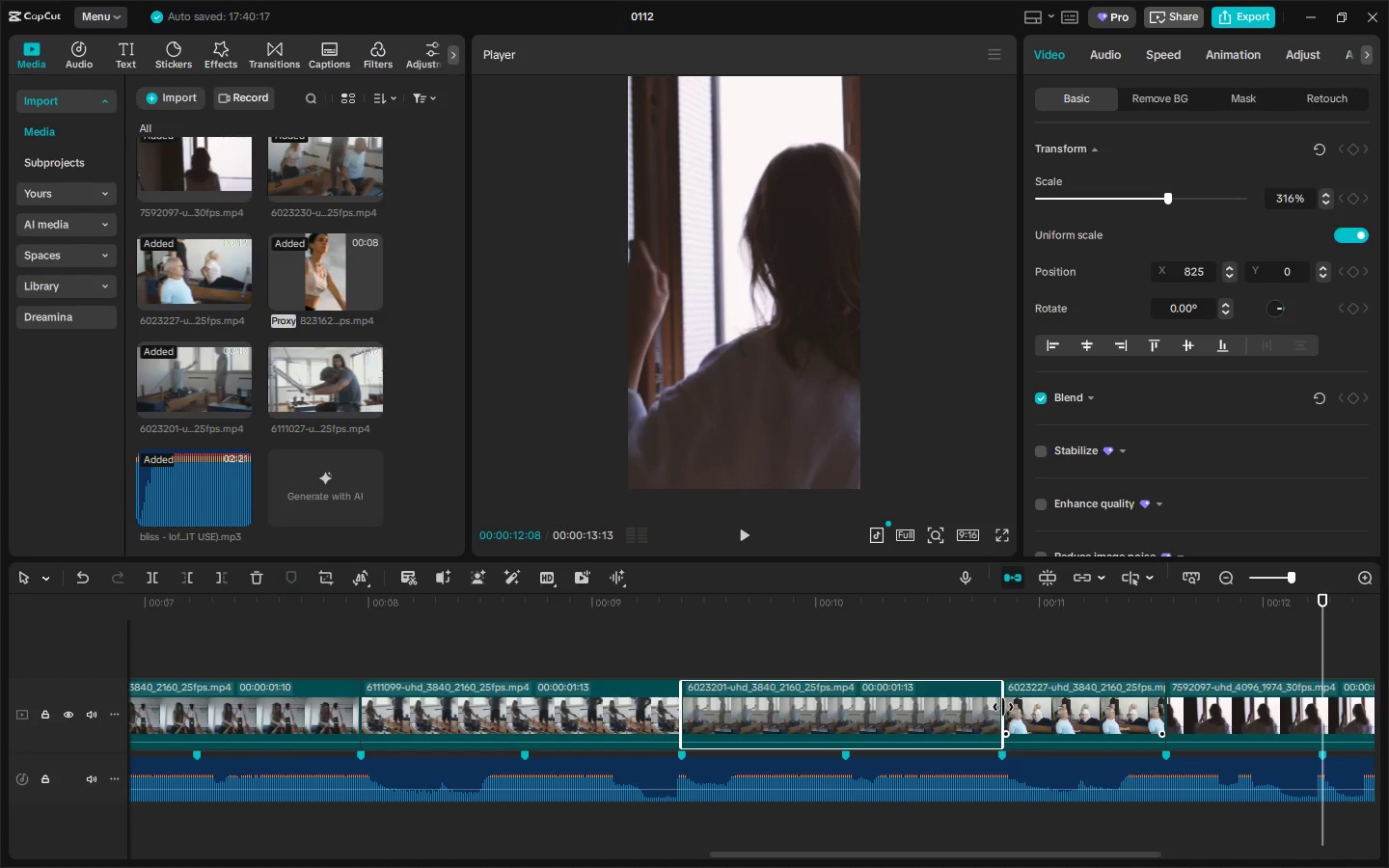 
left_click_drag(start_coordinate=[1002, 707], to_coordinate=[840, 719])
 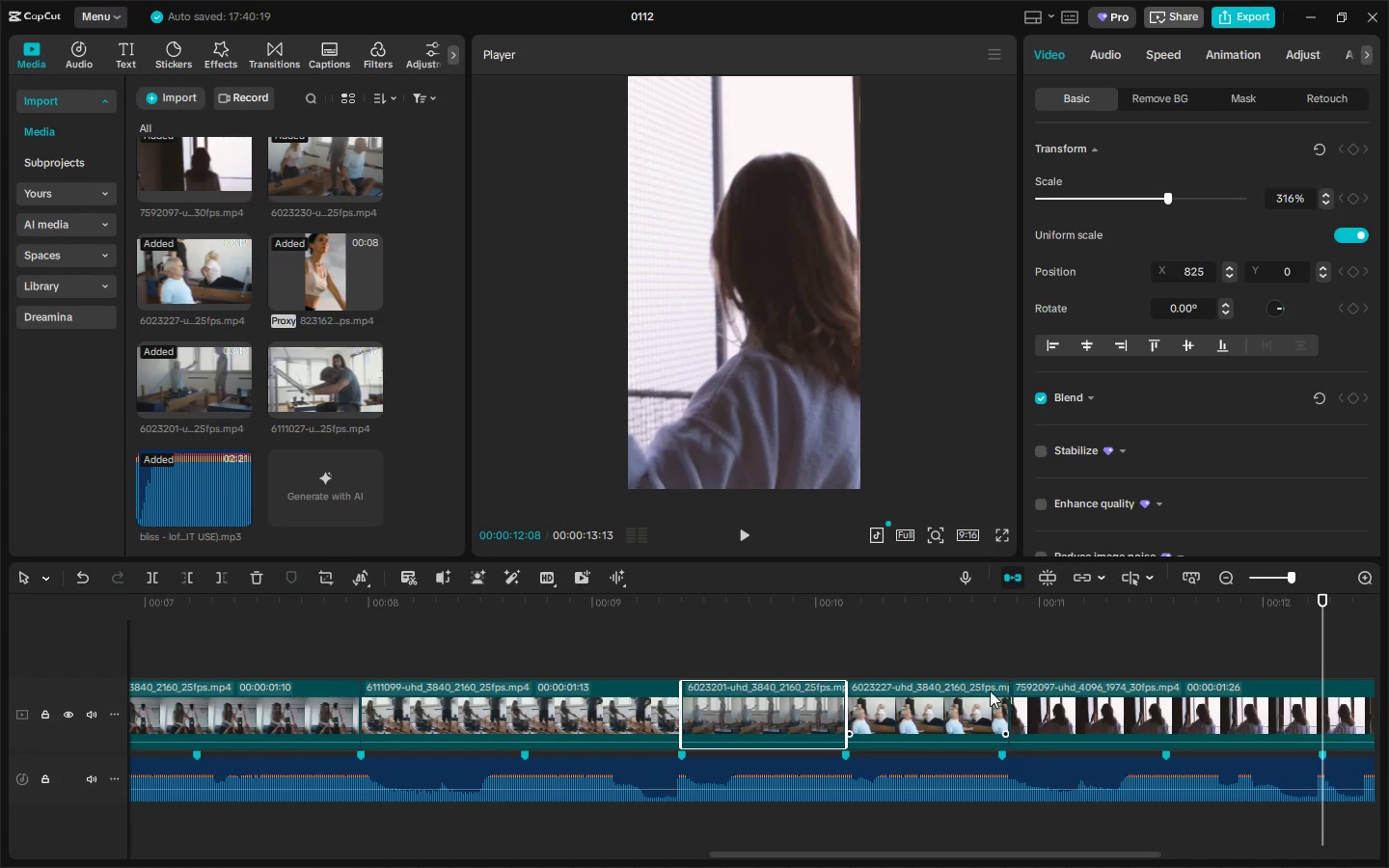 
left_click([963, 708])
 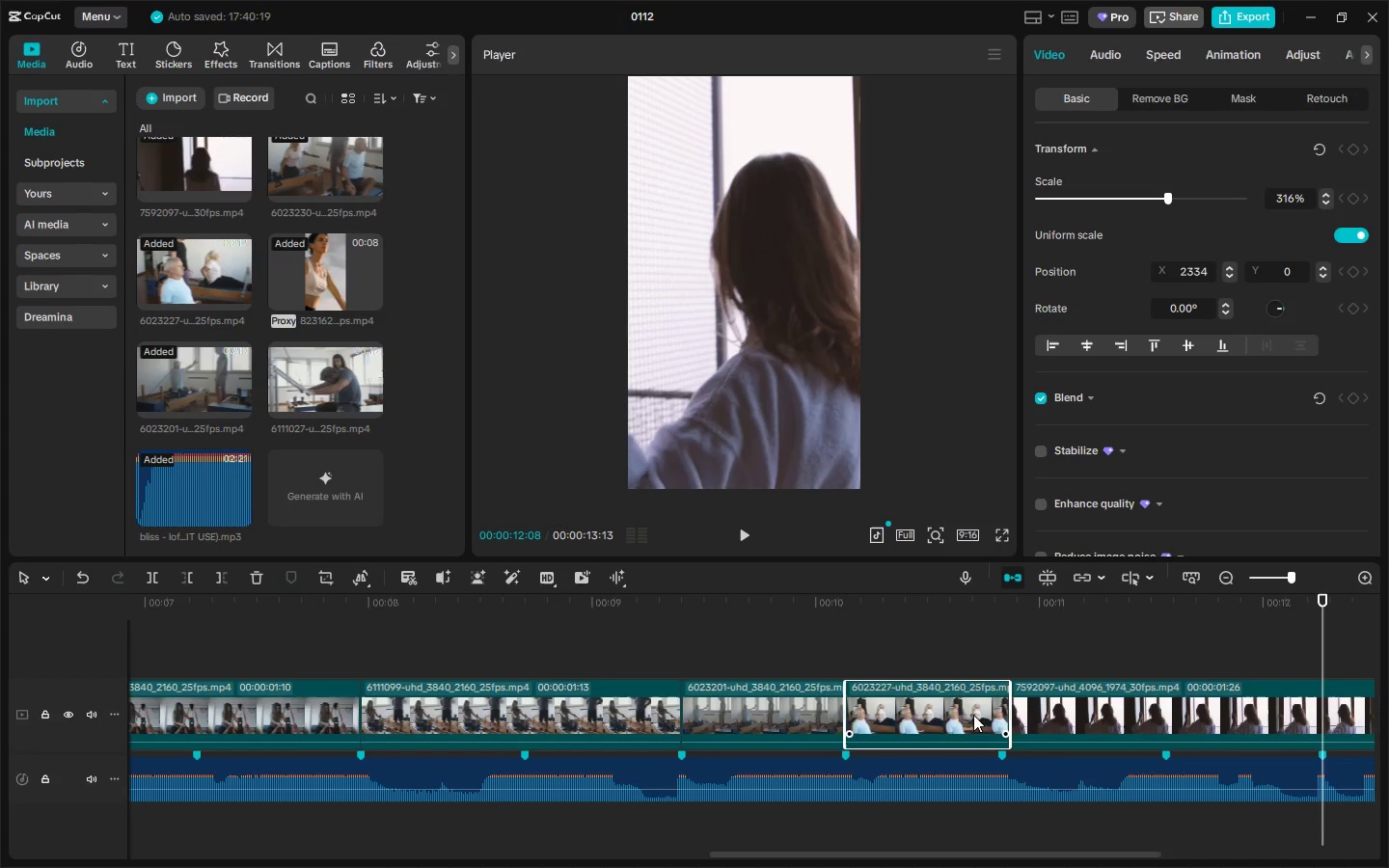 
left_click([796, 718])
 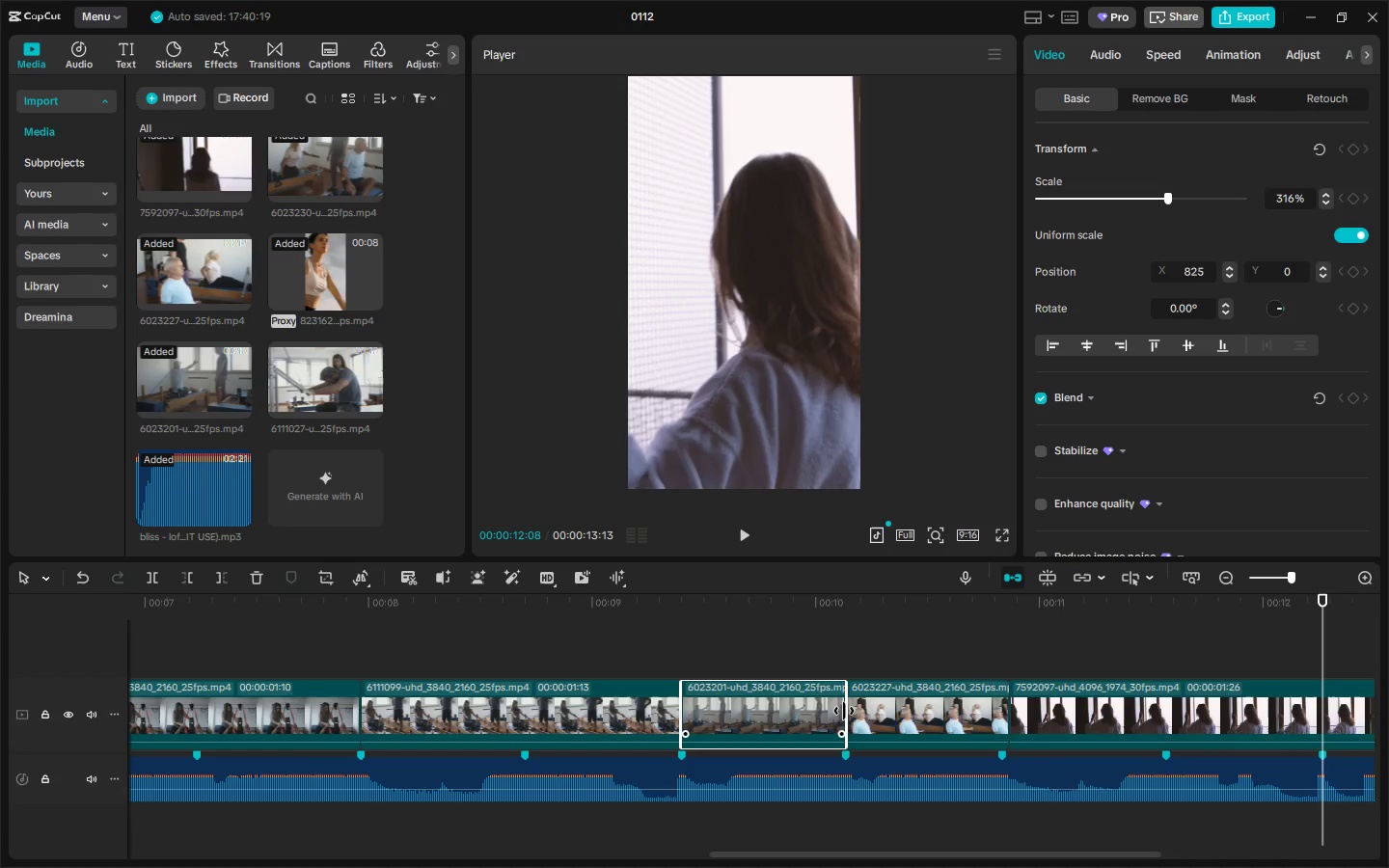 
left_click_drag(start_coordinate=[846, 711], to_coordinate=[1001, 714])
 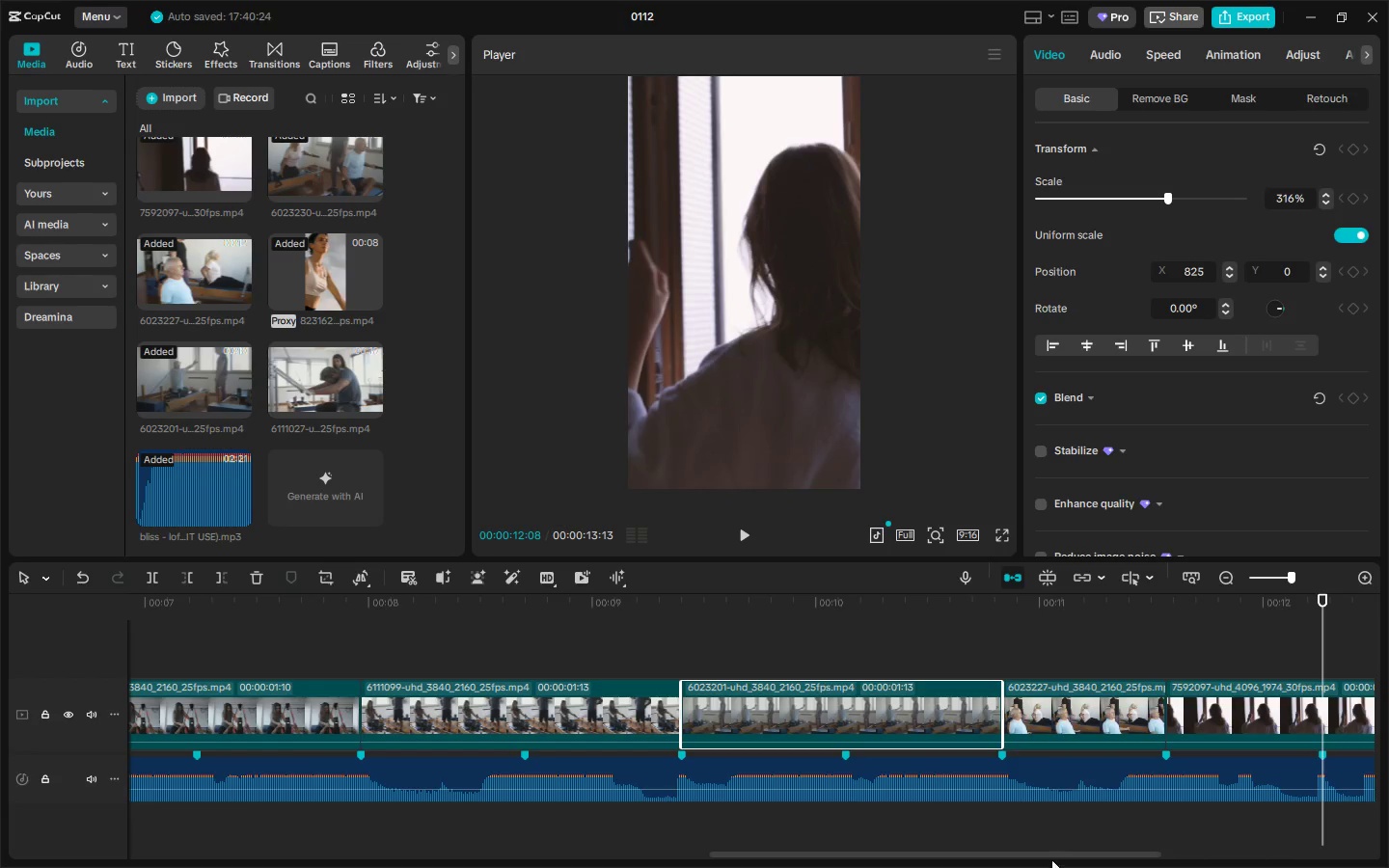 
left_click_drag(start_coordinate=[1061, 850], to_coordinate=[1174, 851])
 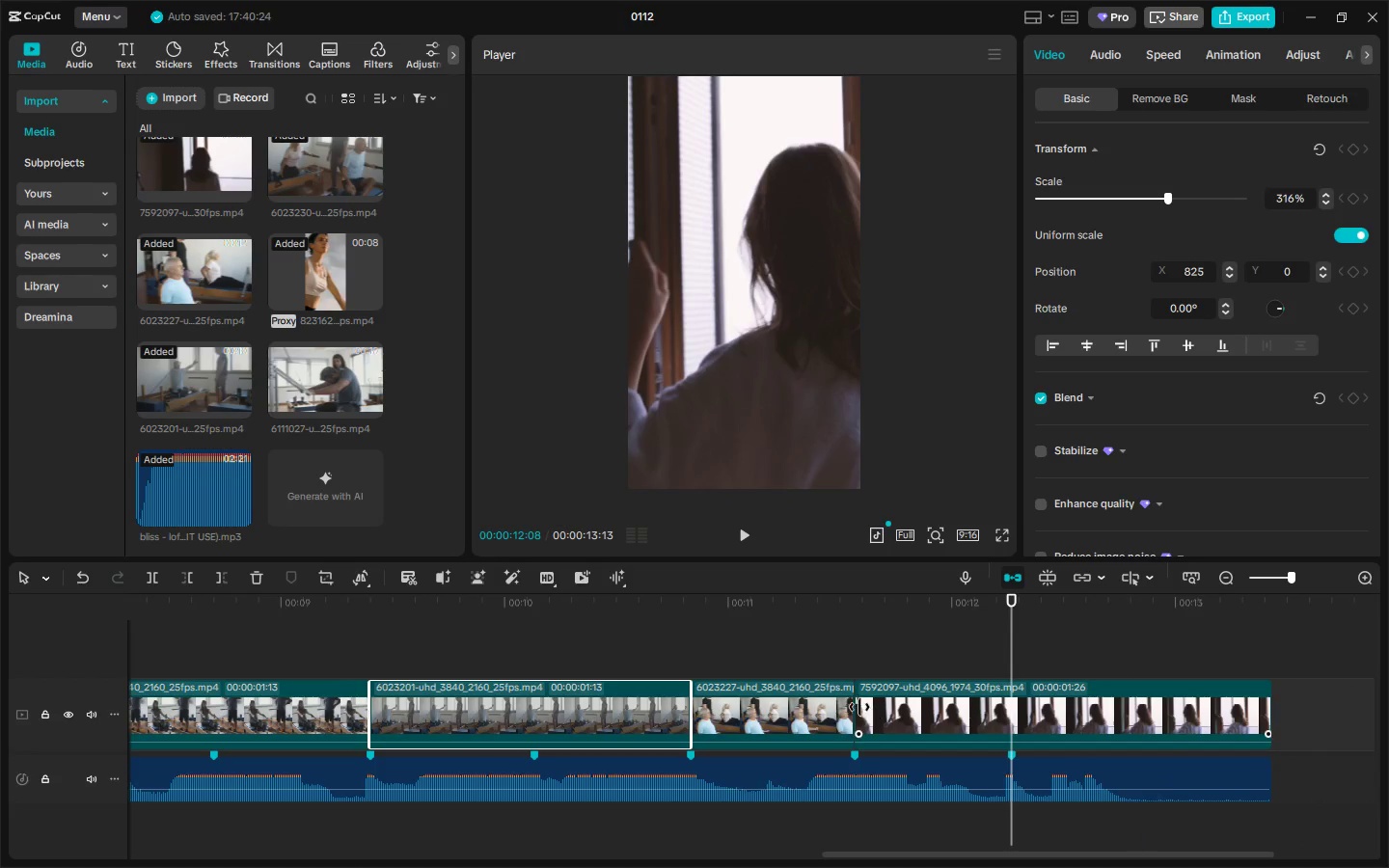 
left_click([855, 707])
 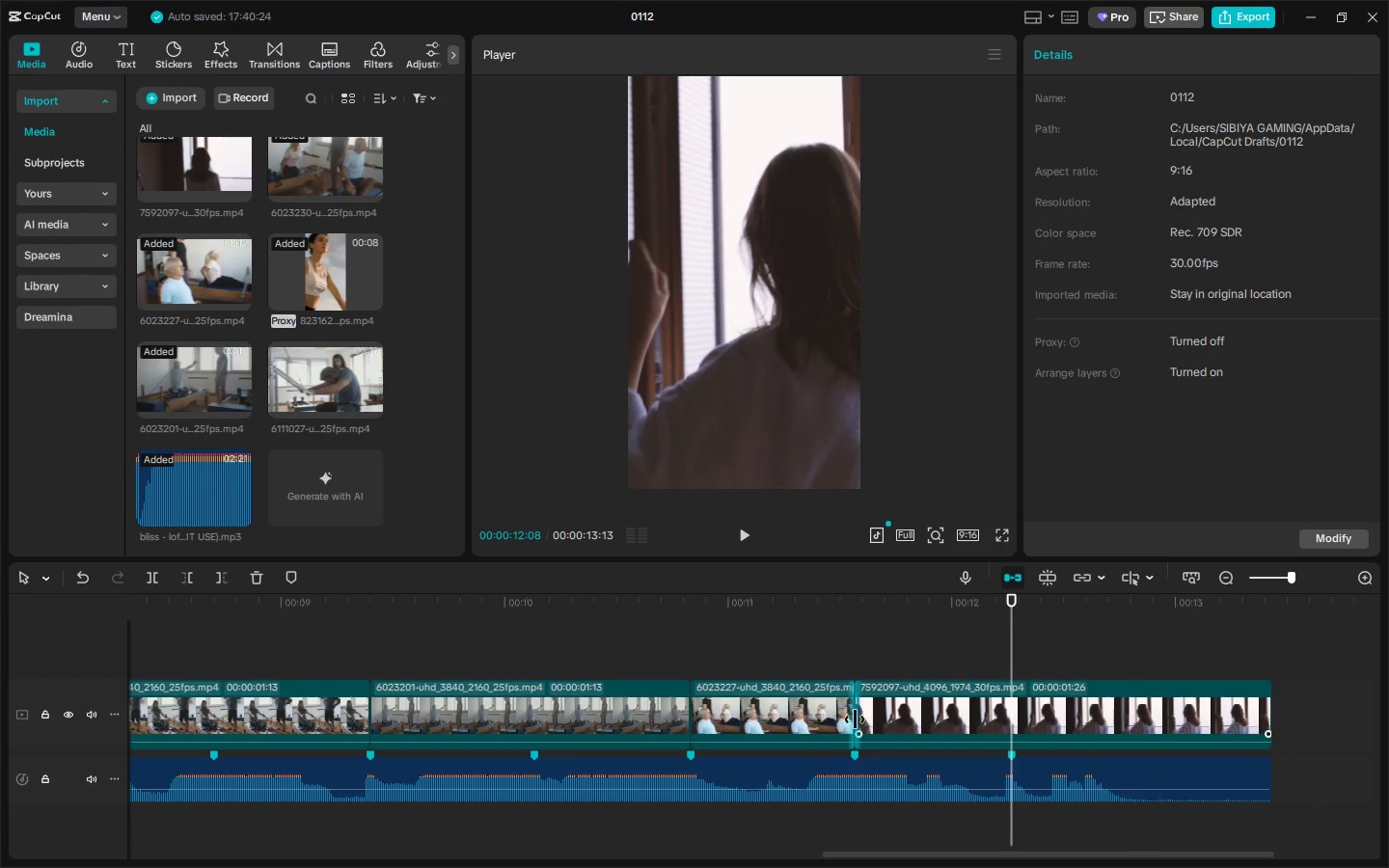 
left_click([836, 717])
 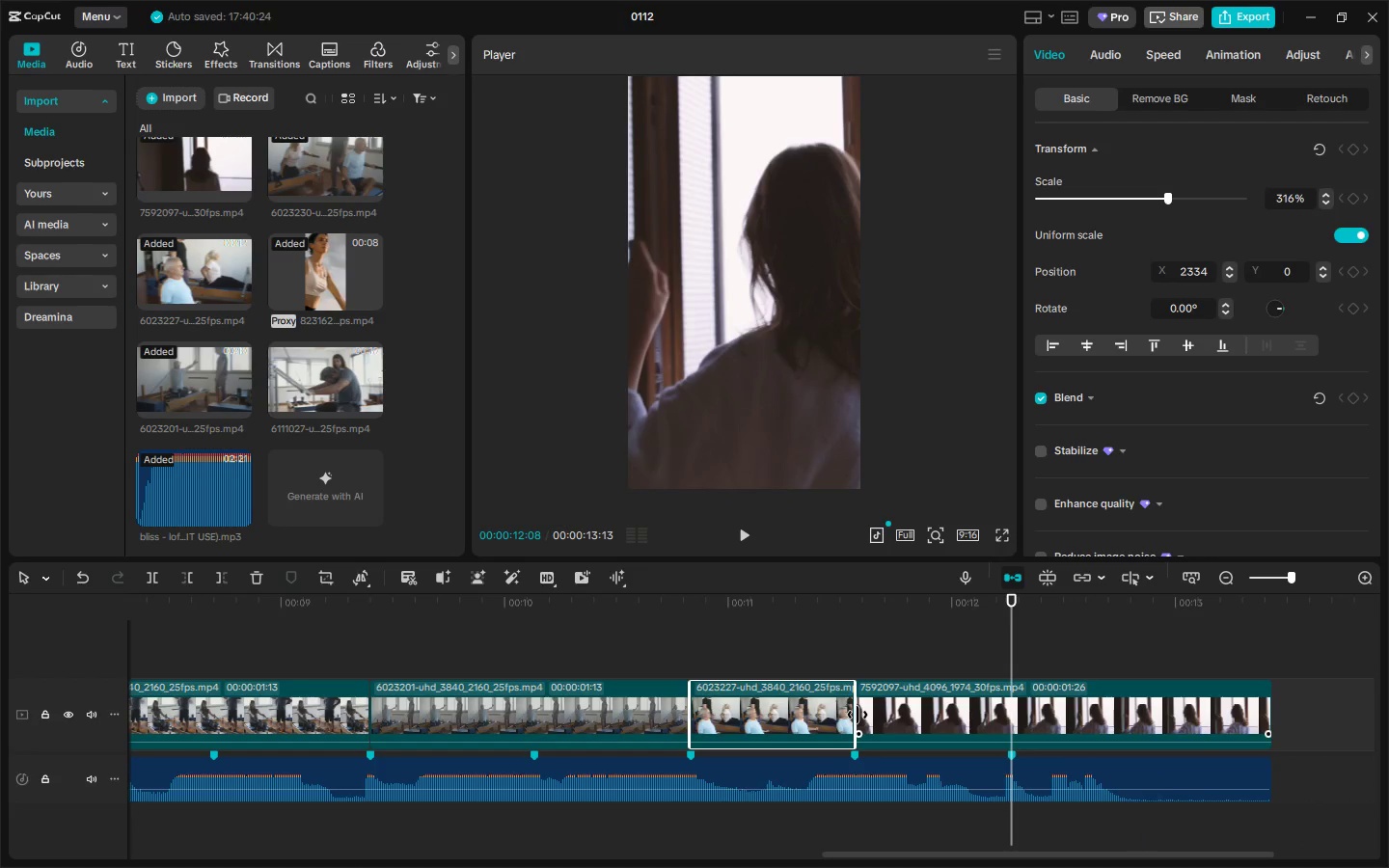 
left_click_drag(start_coordinate=[857, 715], to_coordinate=[1006, 720])
 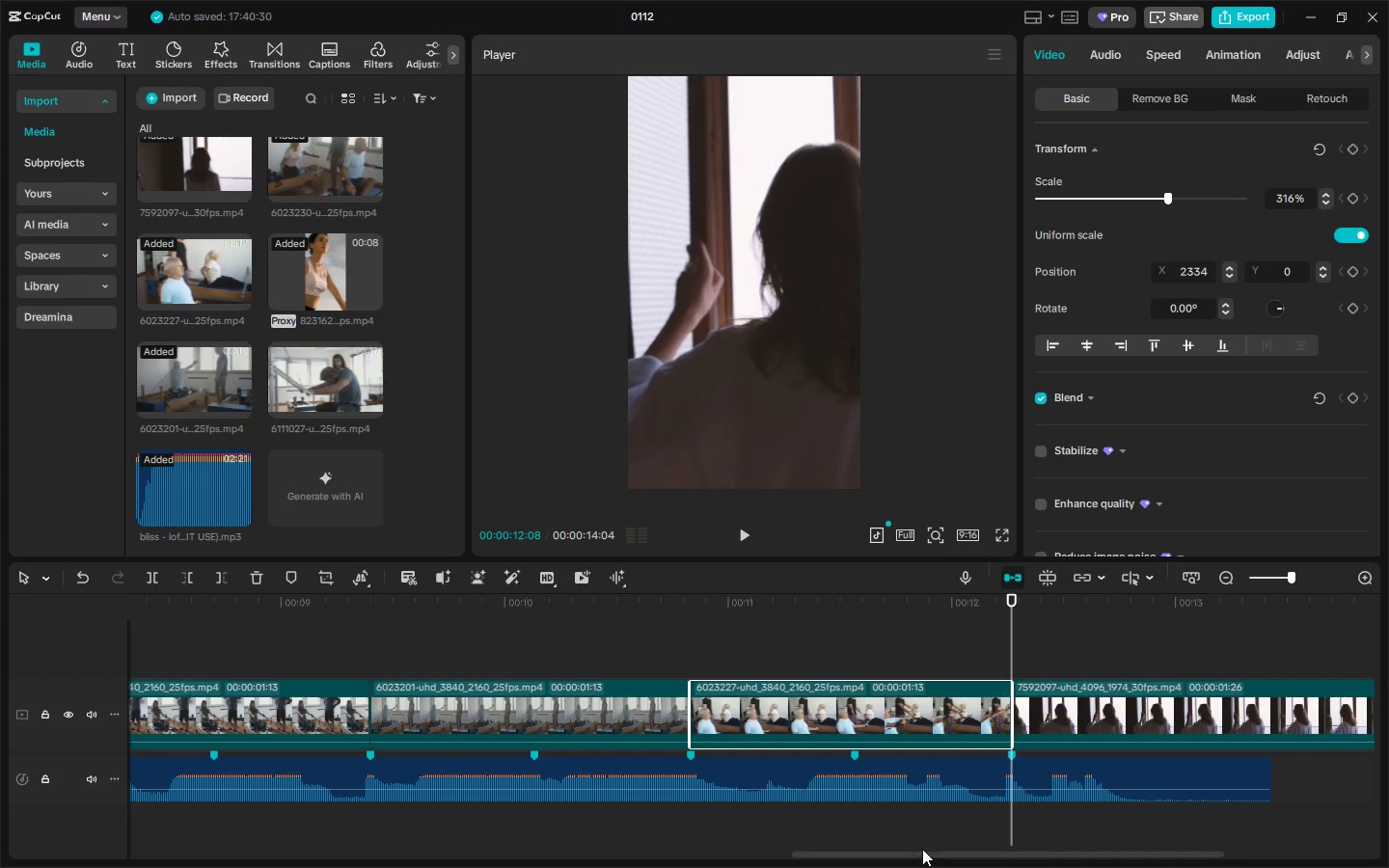 
left_click_drag(start_coordinate=[923, 849], to_coordinate=[938, 848])
 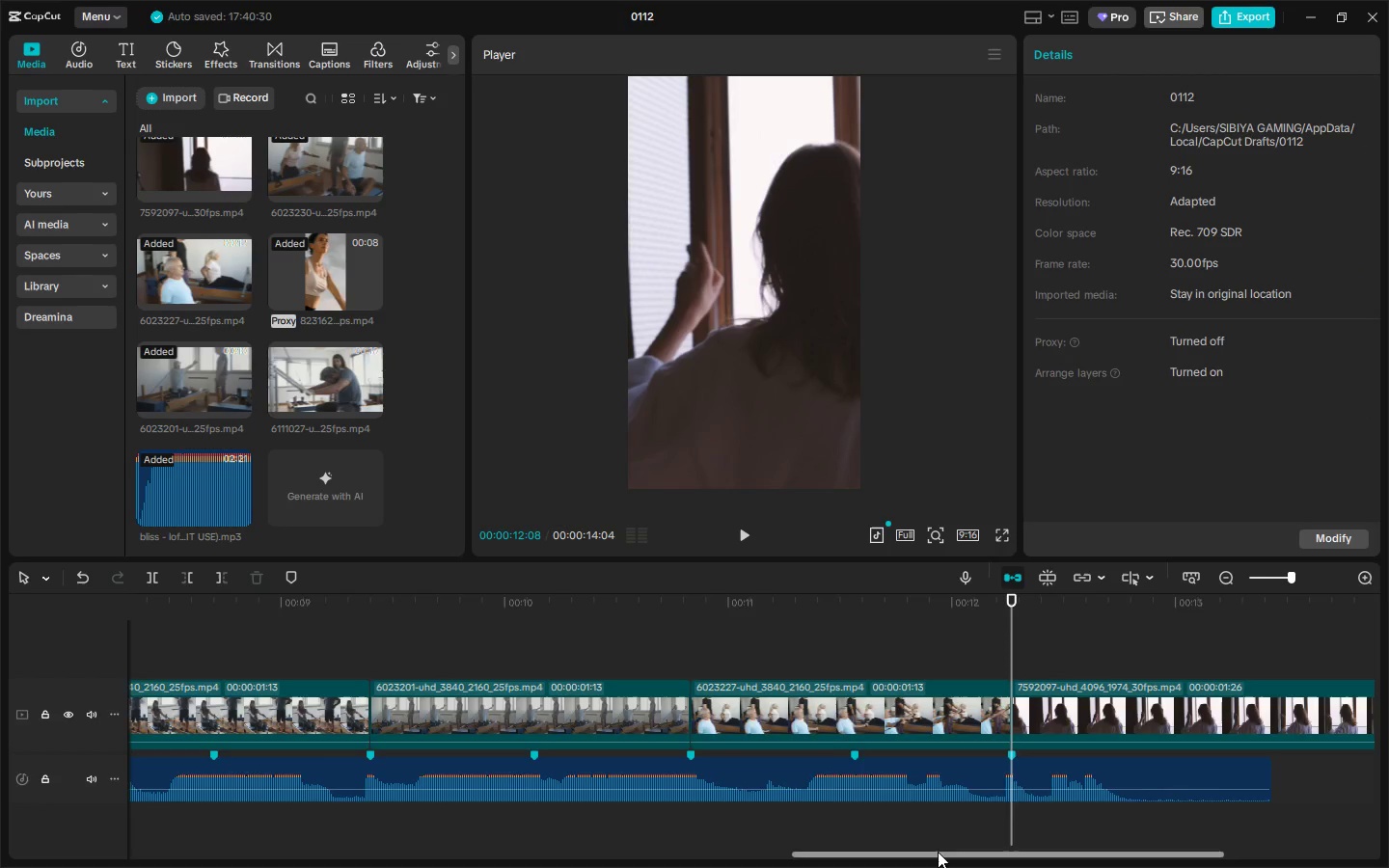 
left_click_drag(start_coordinate=[938, 852], to_coordinate=[1013, 850])
 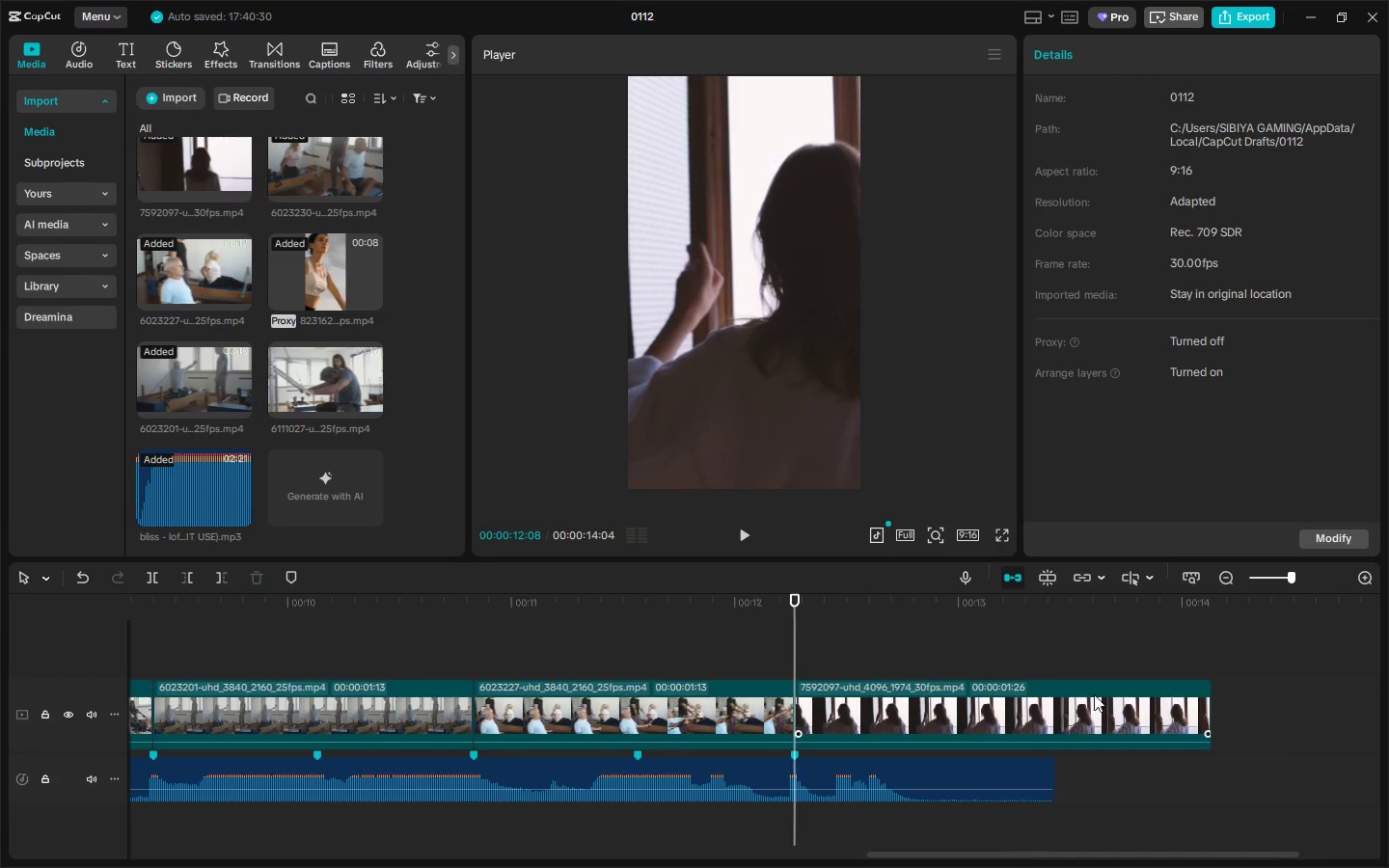 
left_click([1096, 692])
 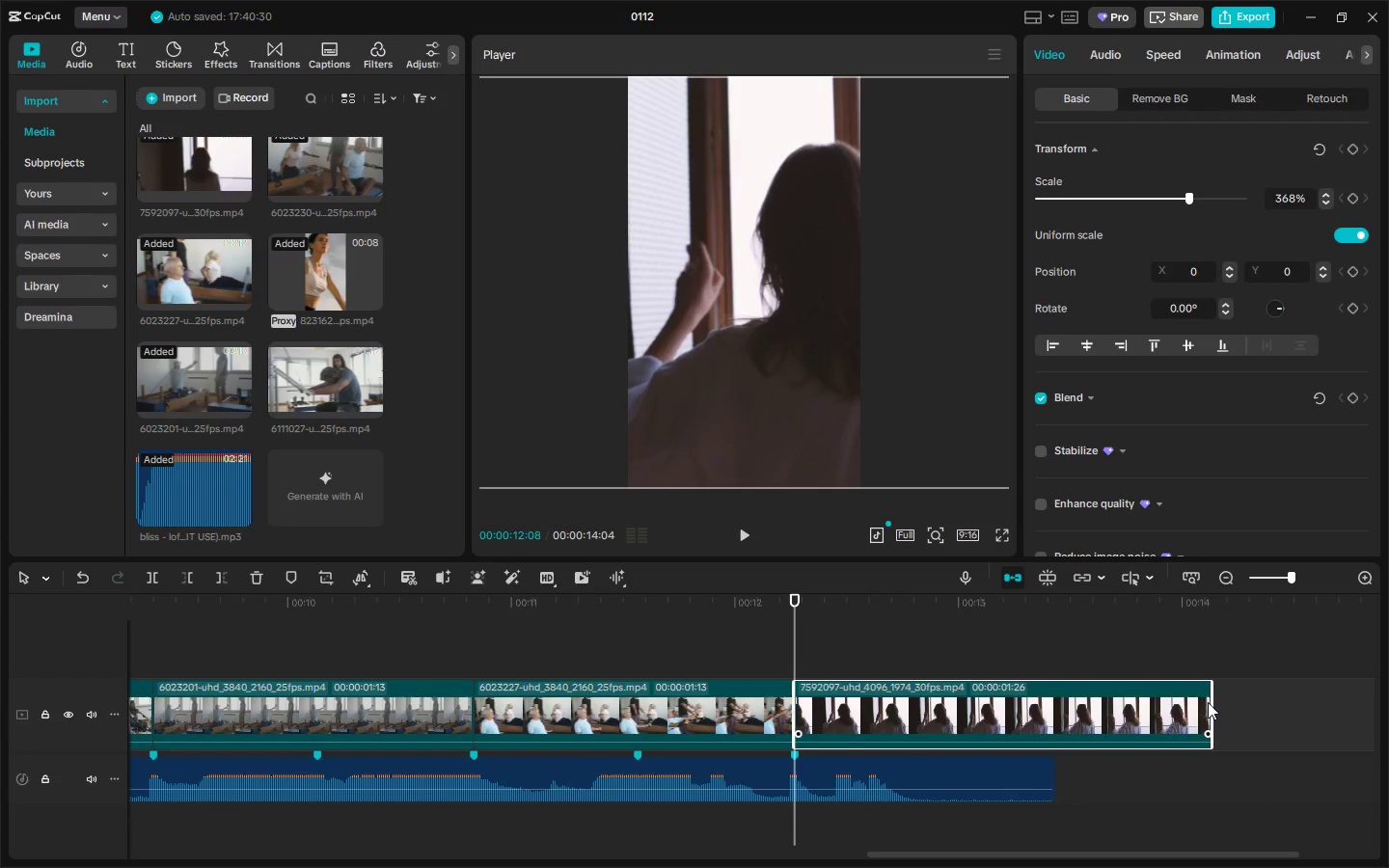 
left_click_drag(start_coordinate=[1210, 702], to_coordinate=[1052, 711])
 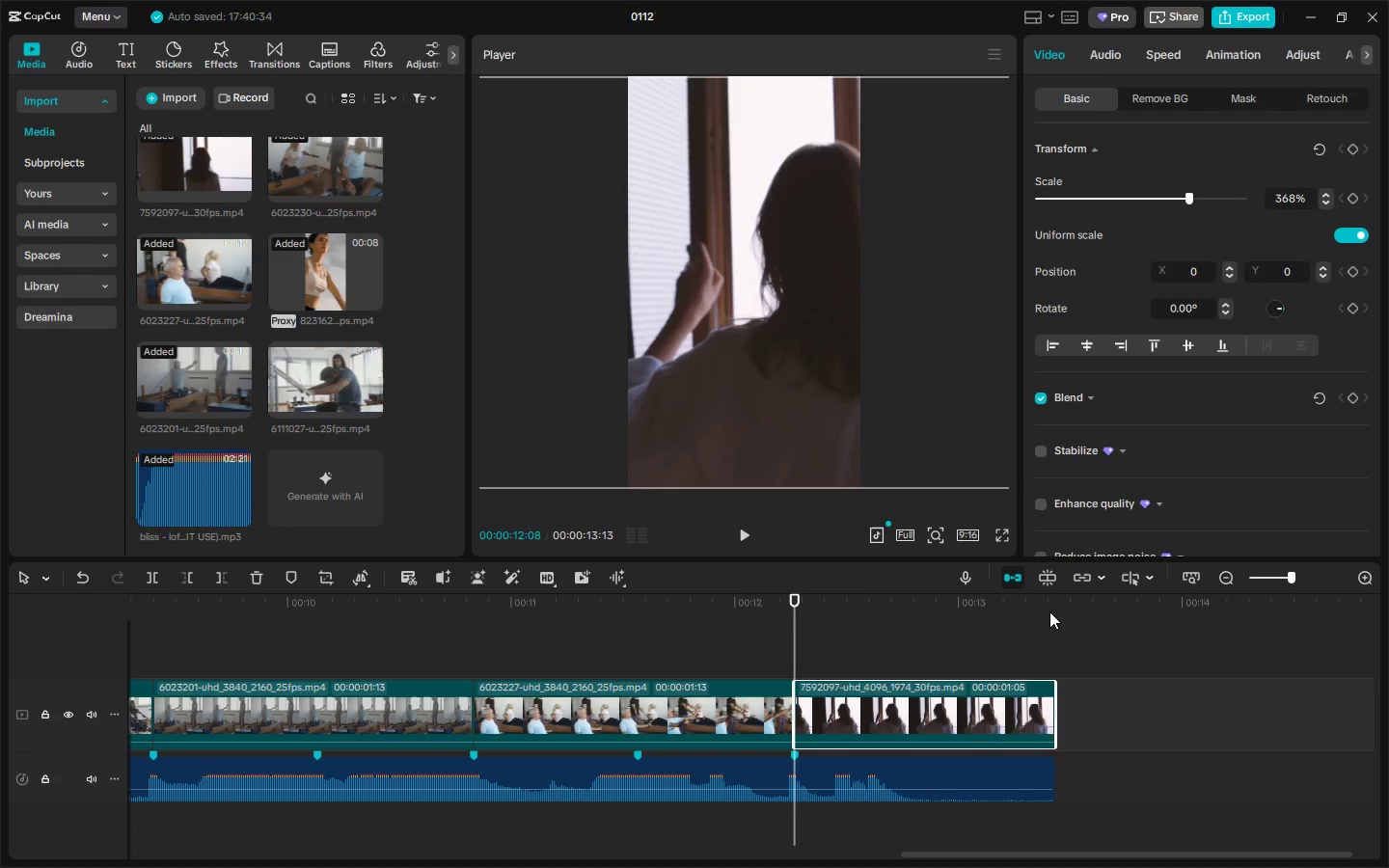 
left_click_drag(start_coordinate=[1049, 610], to_coordinate=[1056, 610])
 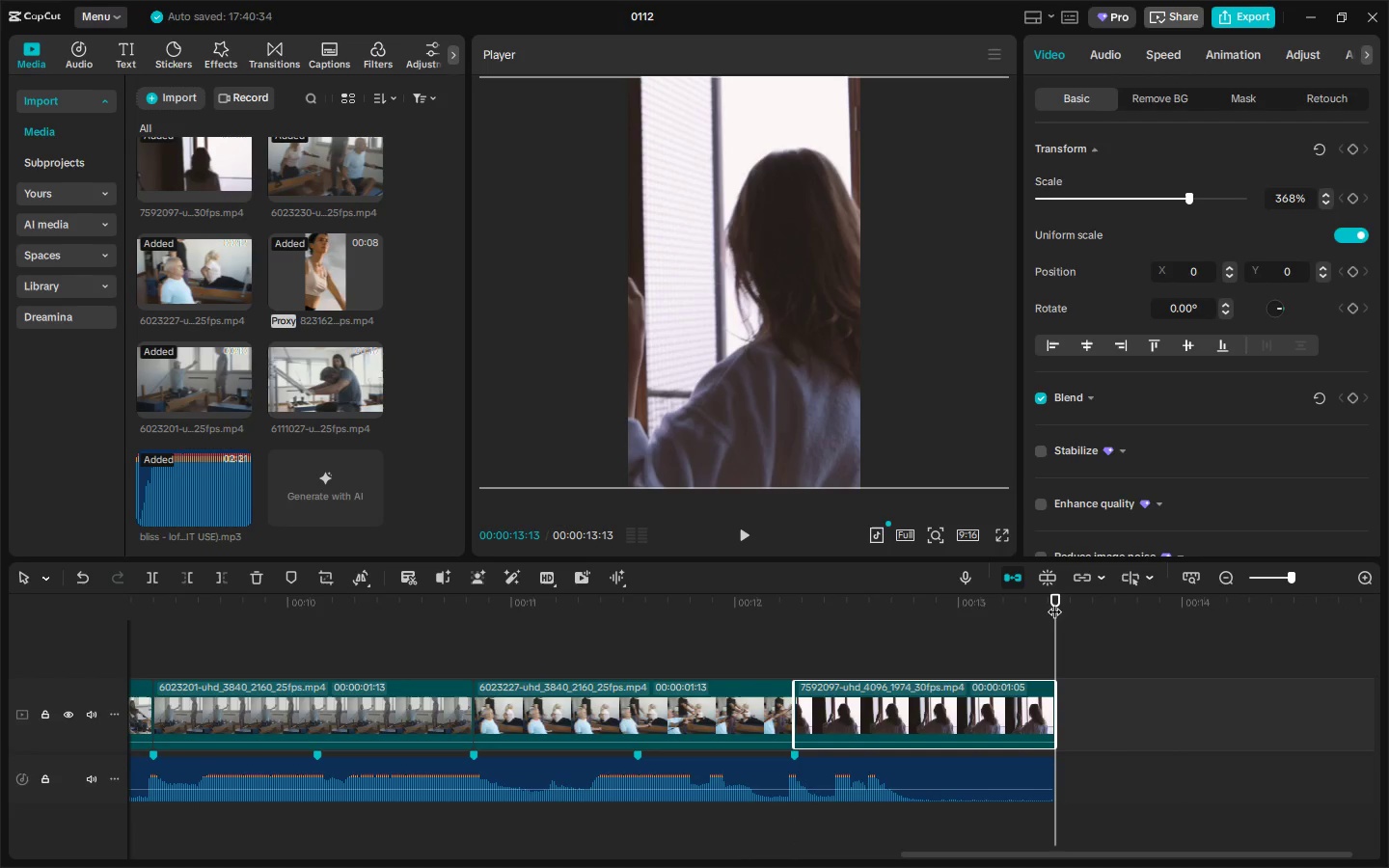 
left_click_drag(start_coordinate=[1054, 601], to_coordinate=[1095, 605])
 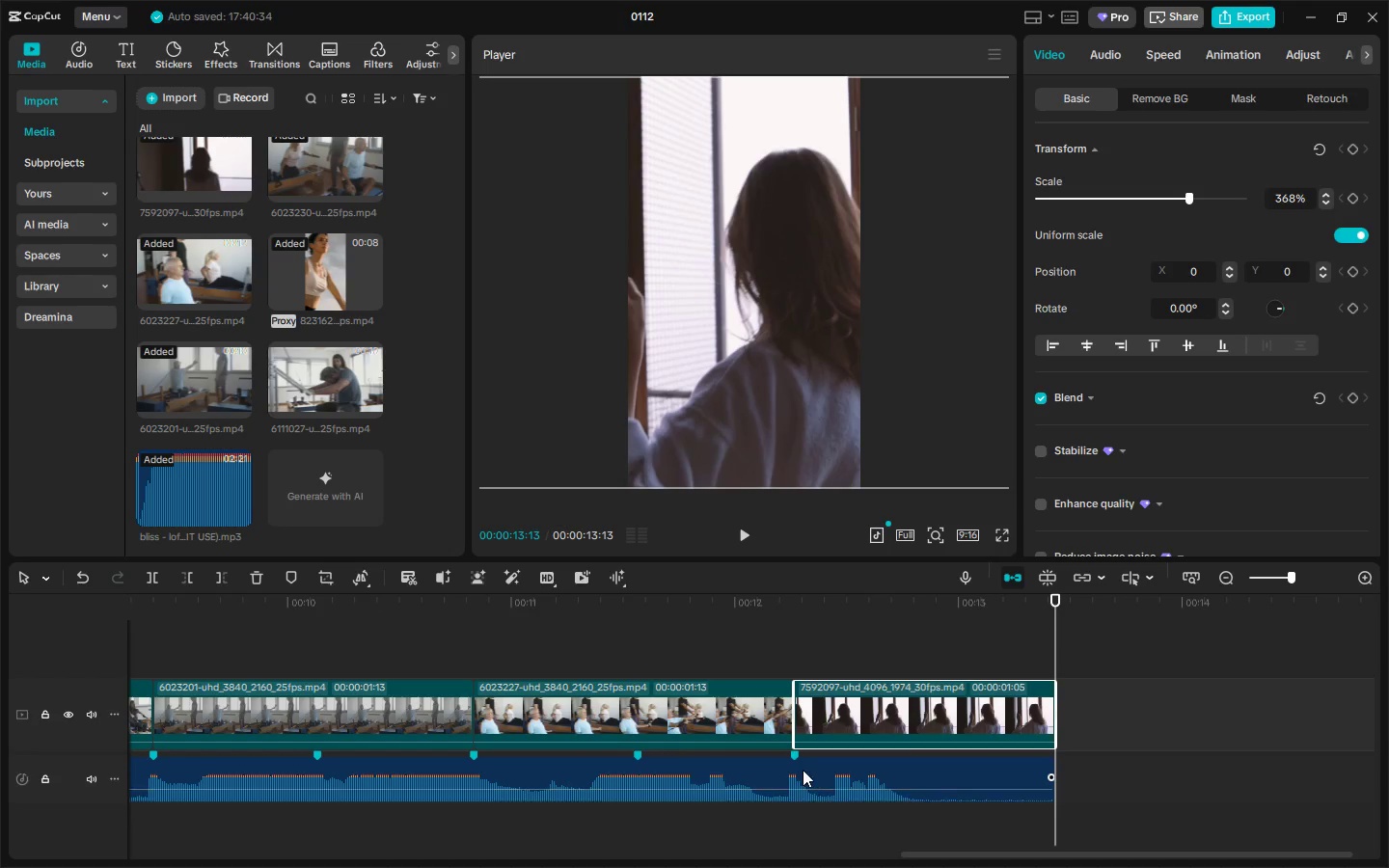 
key(Control+Z)
 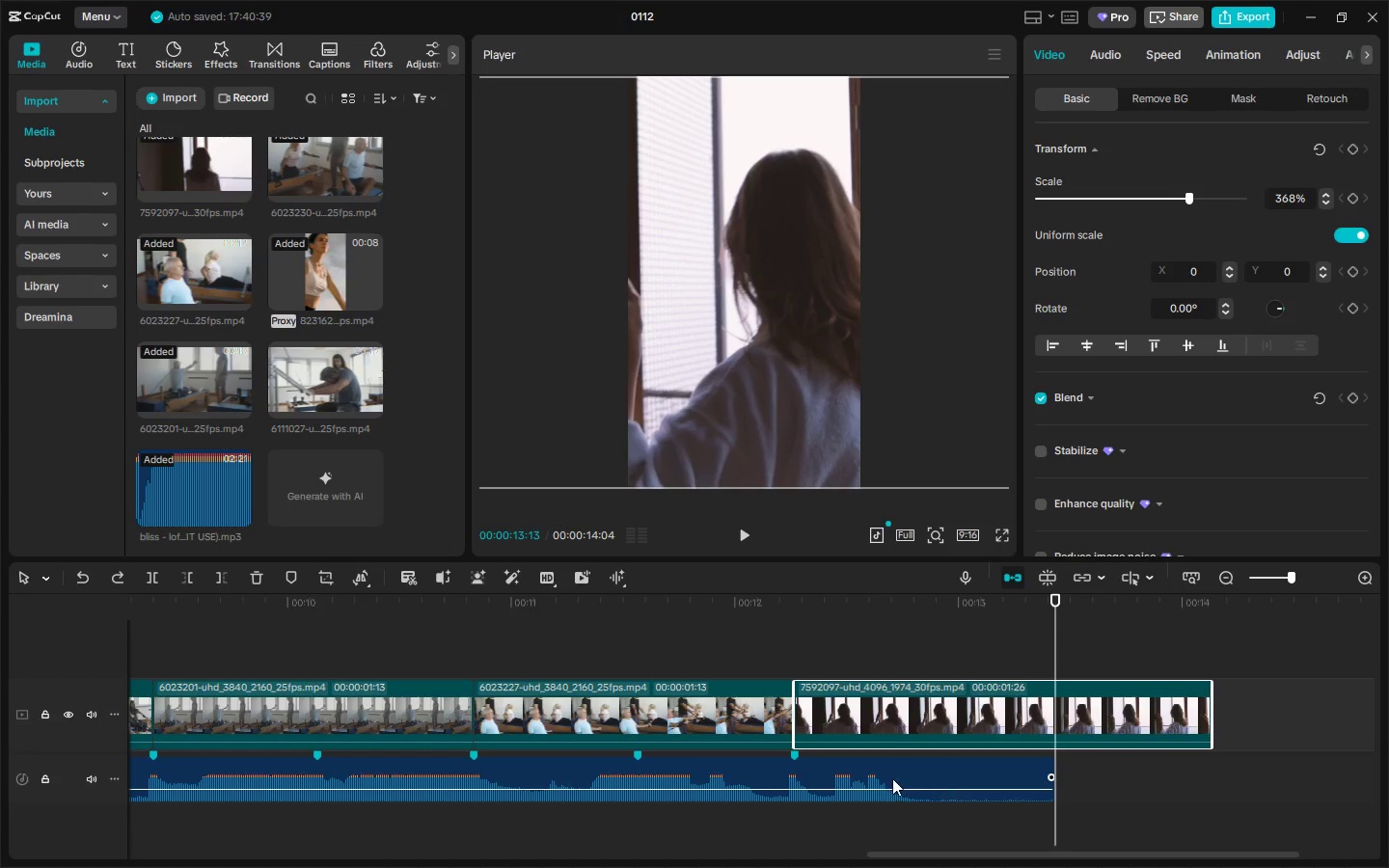 
left_click_drag(start_coordinate=[885, 773], to_coordinate=[1178, 770])
 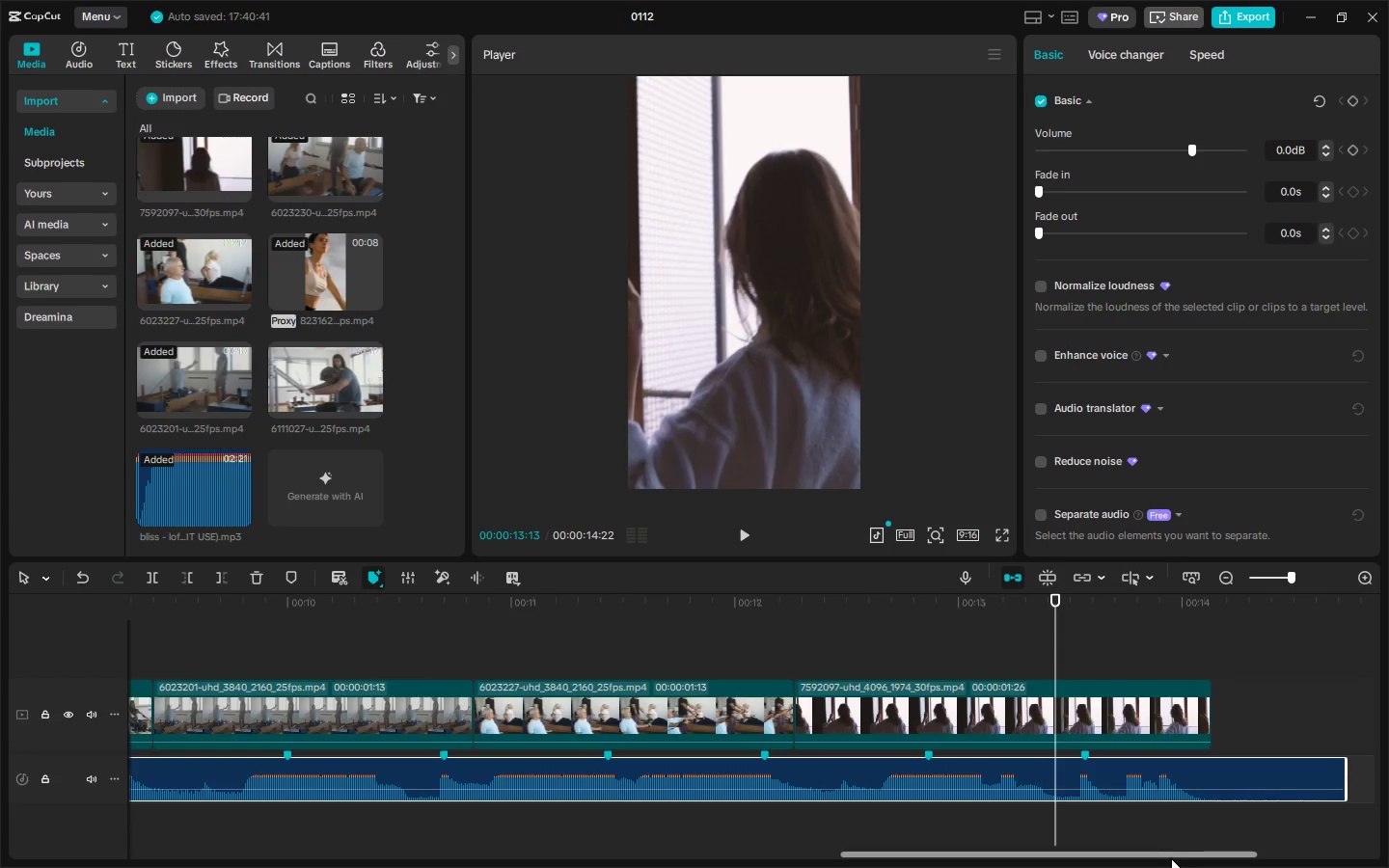 
left_click_drag(start_coordinate=[1171, 858], to_coordinate=[1251, 850])
 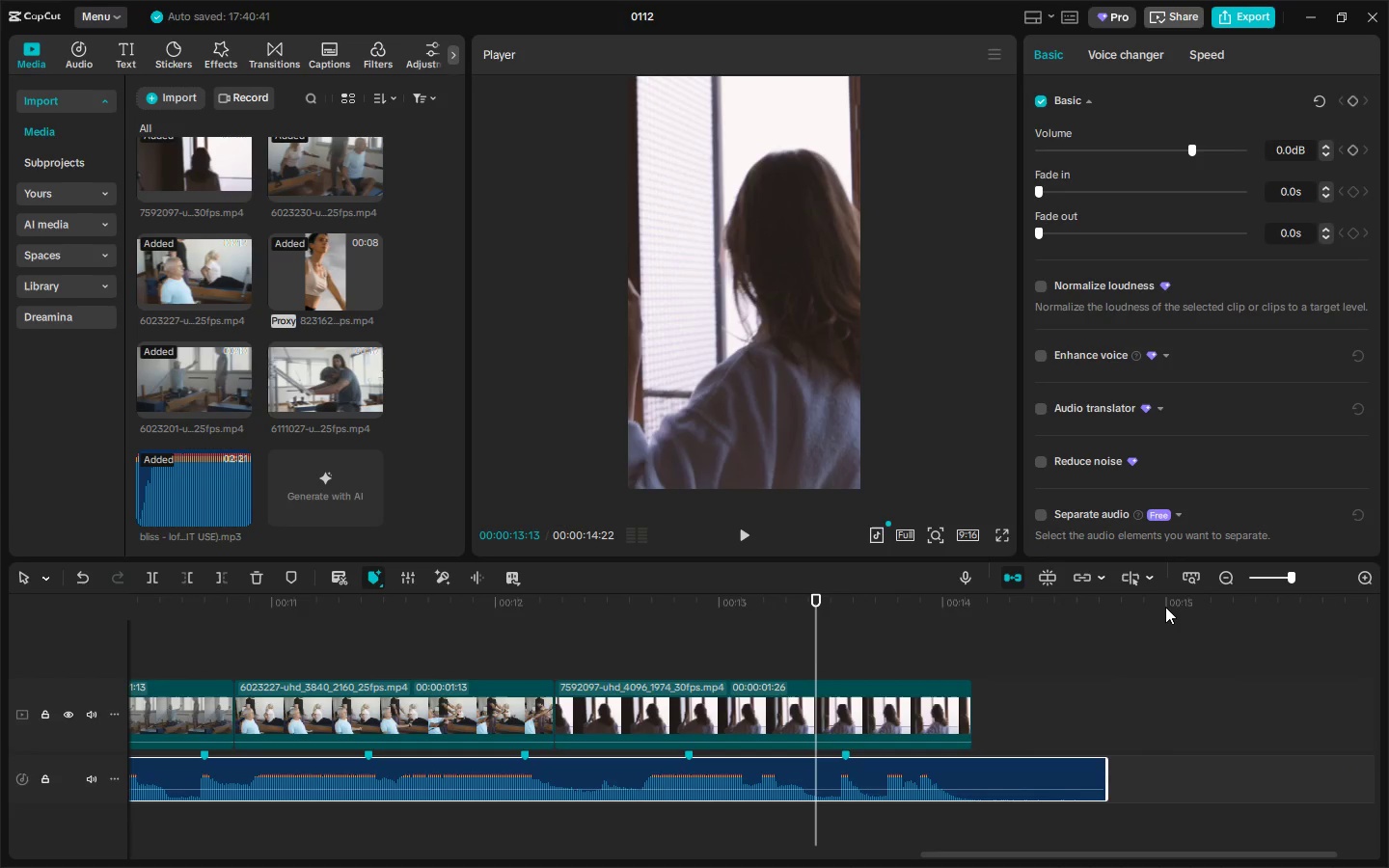 
left_click([1166, 606])
 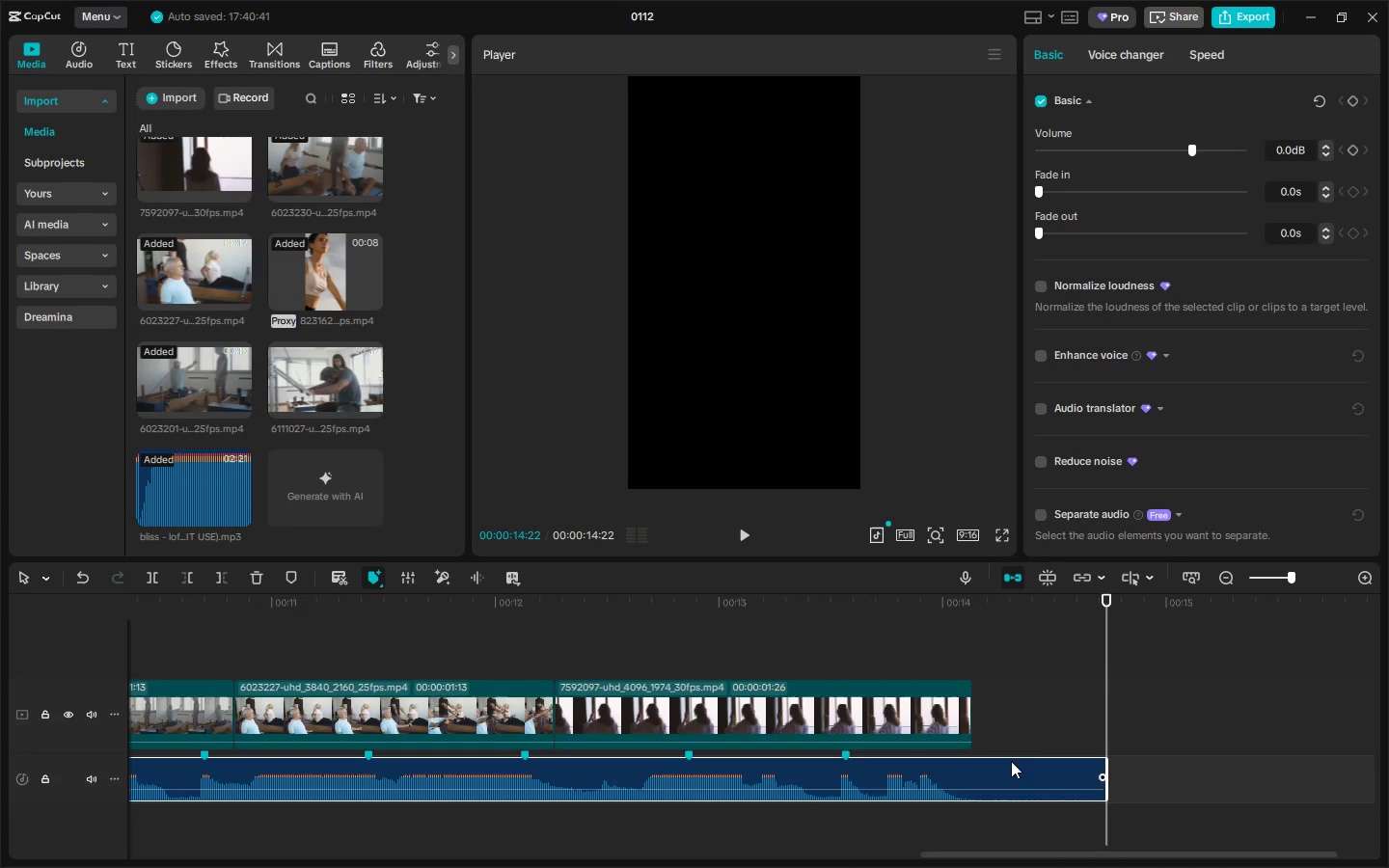 
left_click_drag(start_coordinate=[1017, 767], to_coordinate=[1073, 766])
 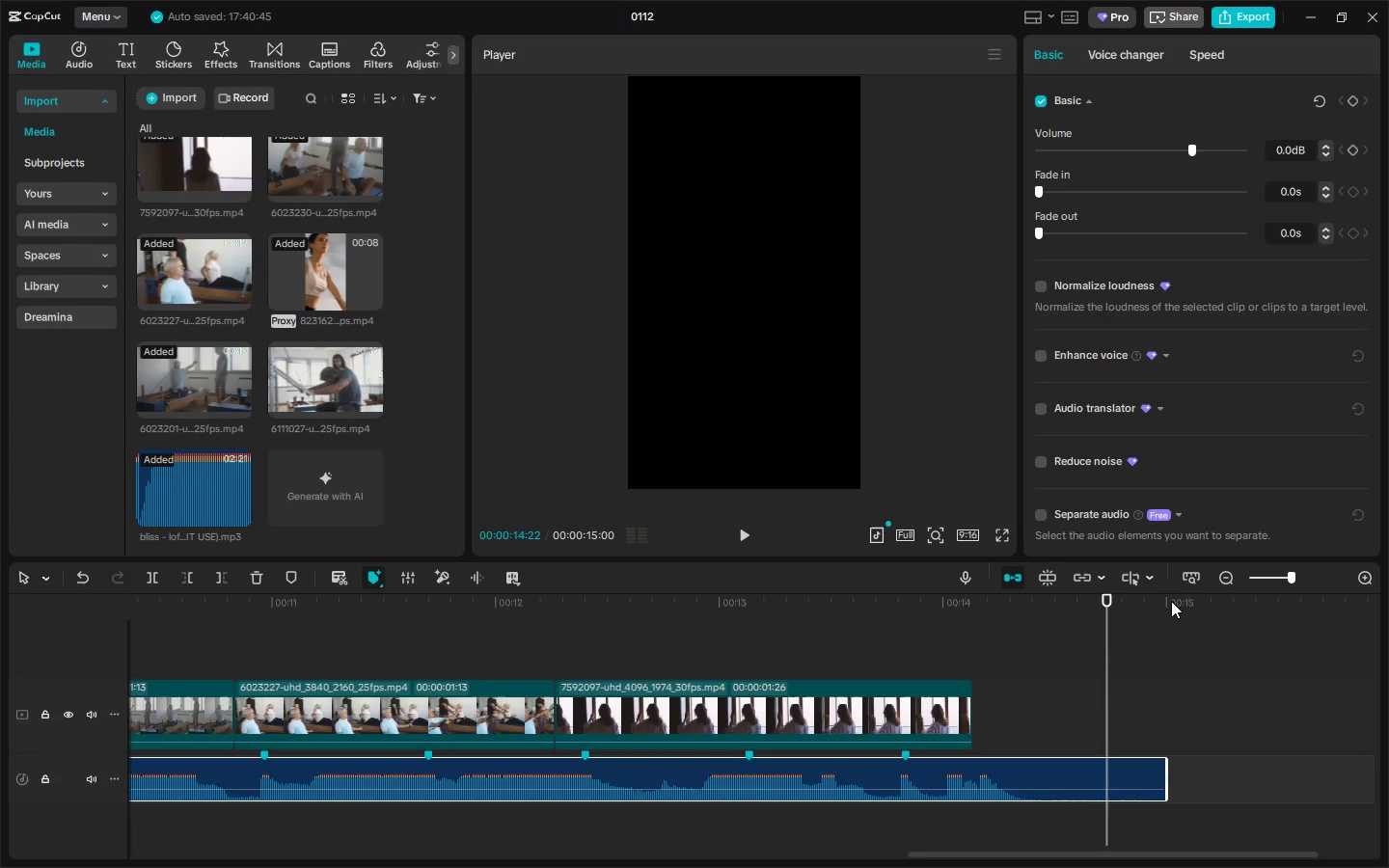 
left_click([1167, 601])
 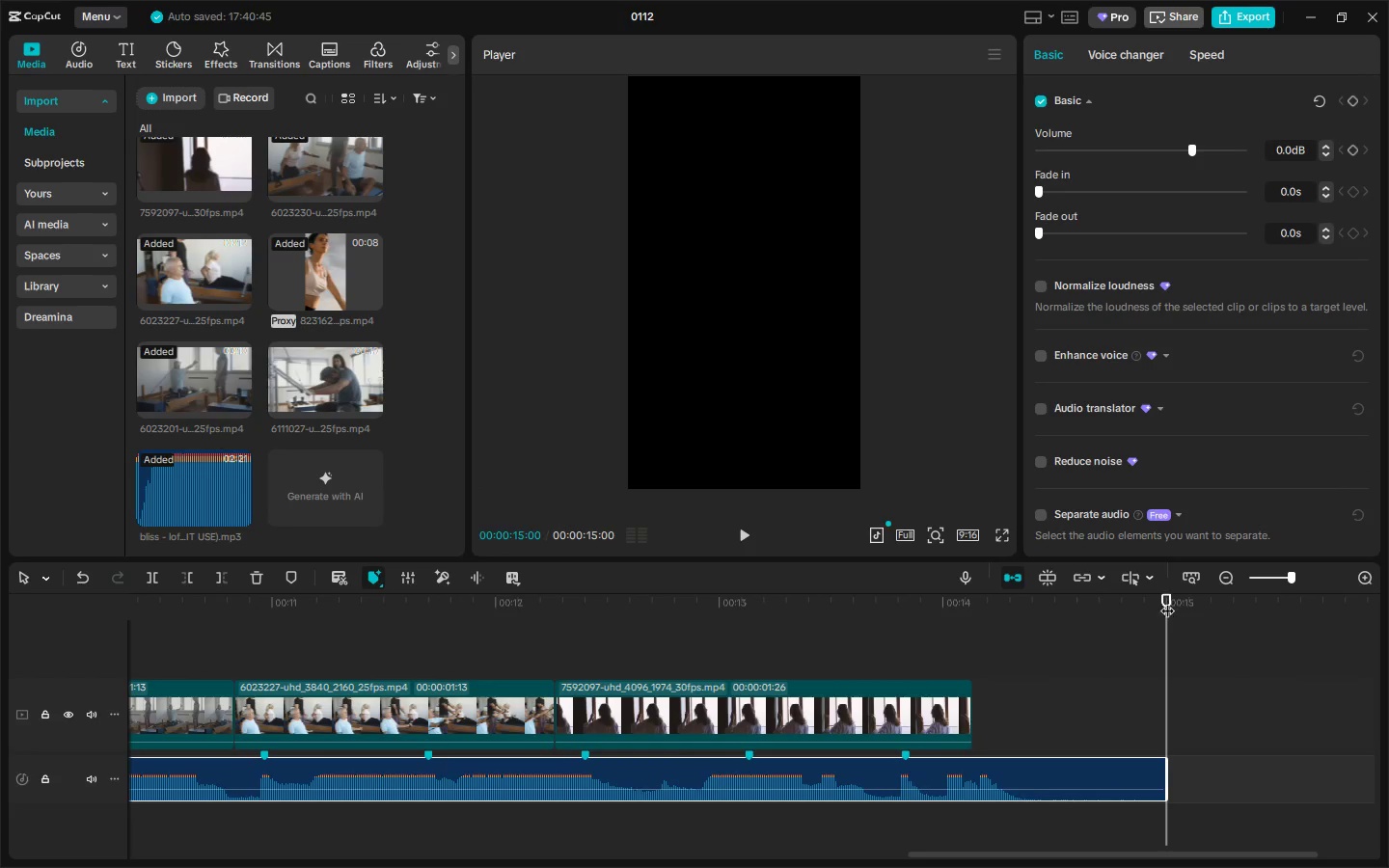 
key(Alt+AltLeft)
 